 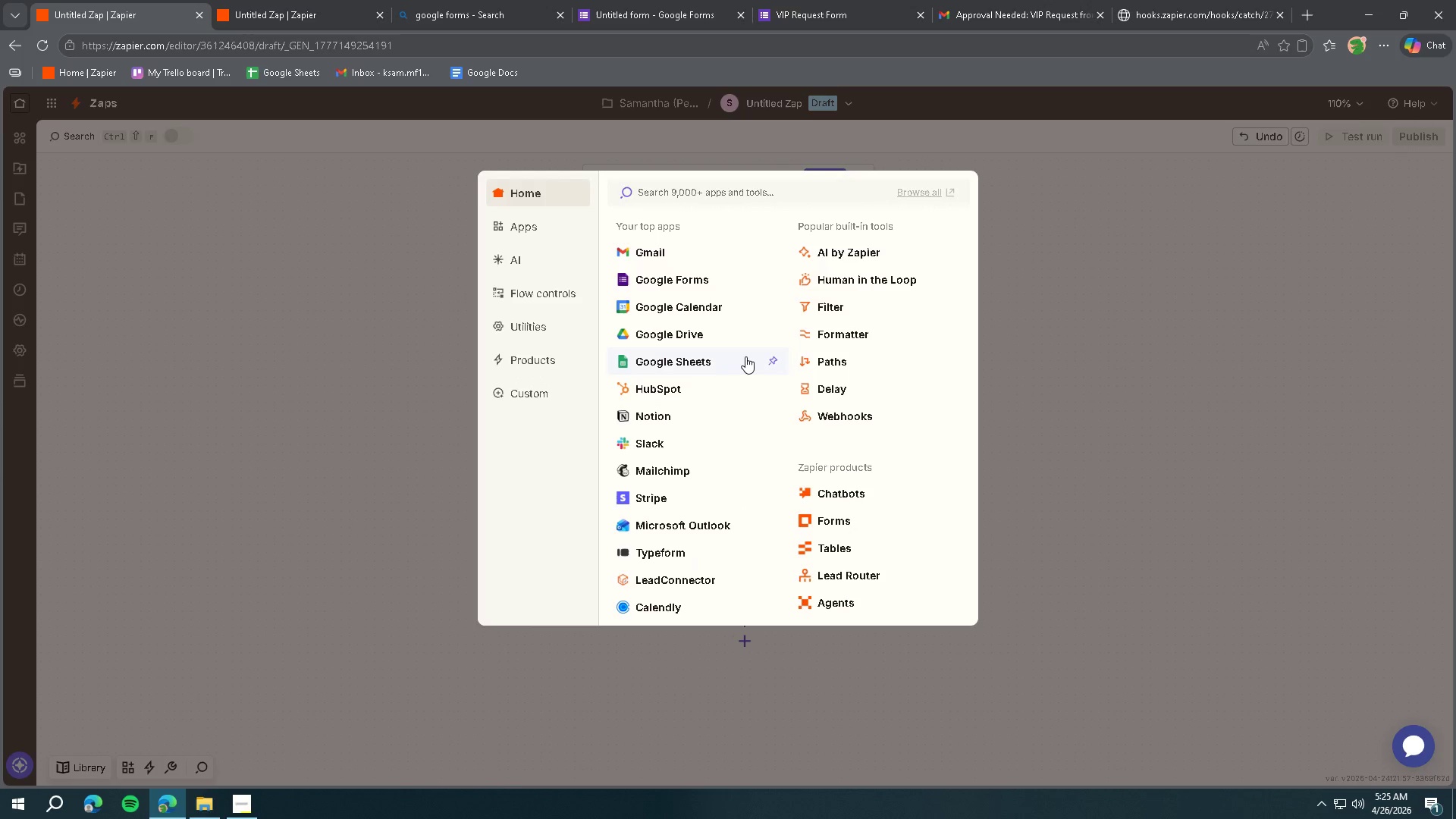 
left_click([821, 334])
 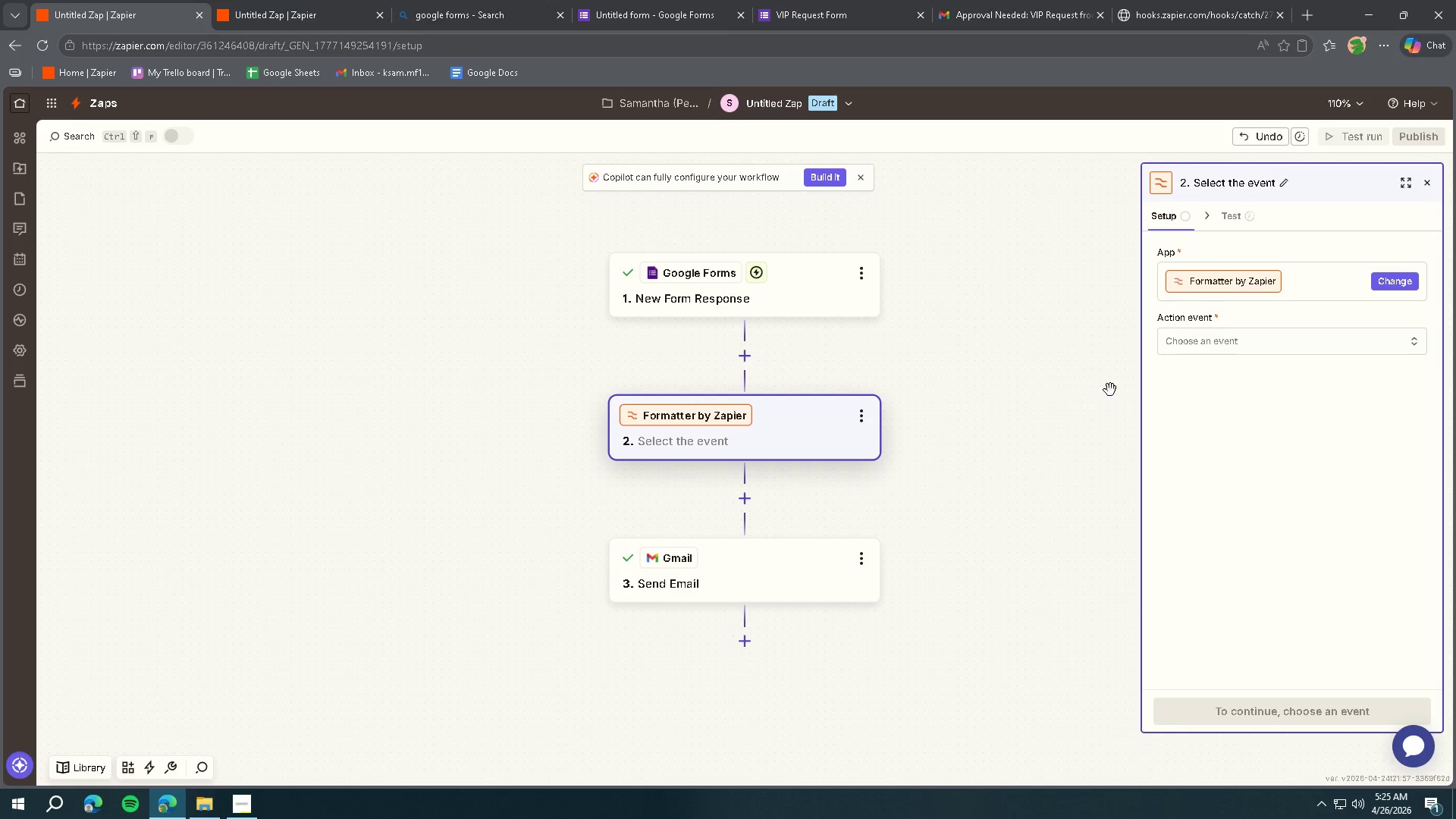 
left_click([1206, 344])
 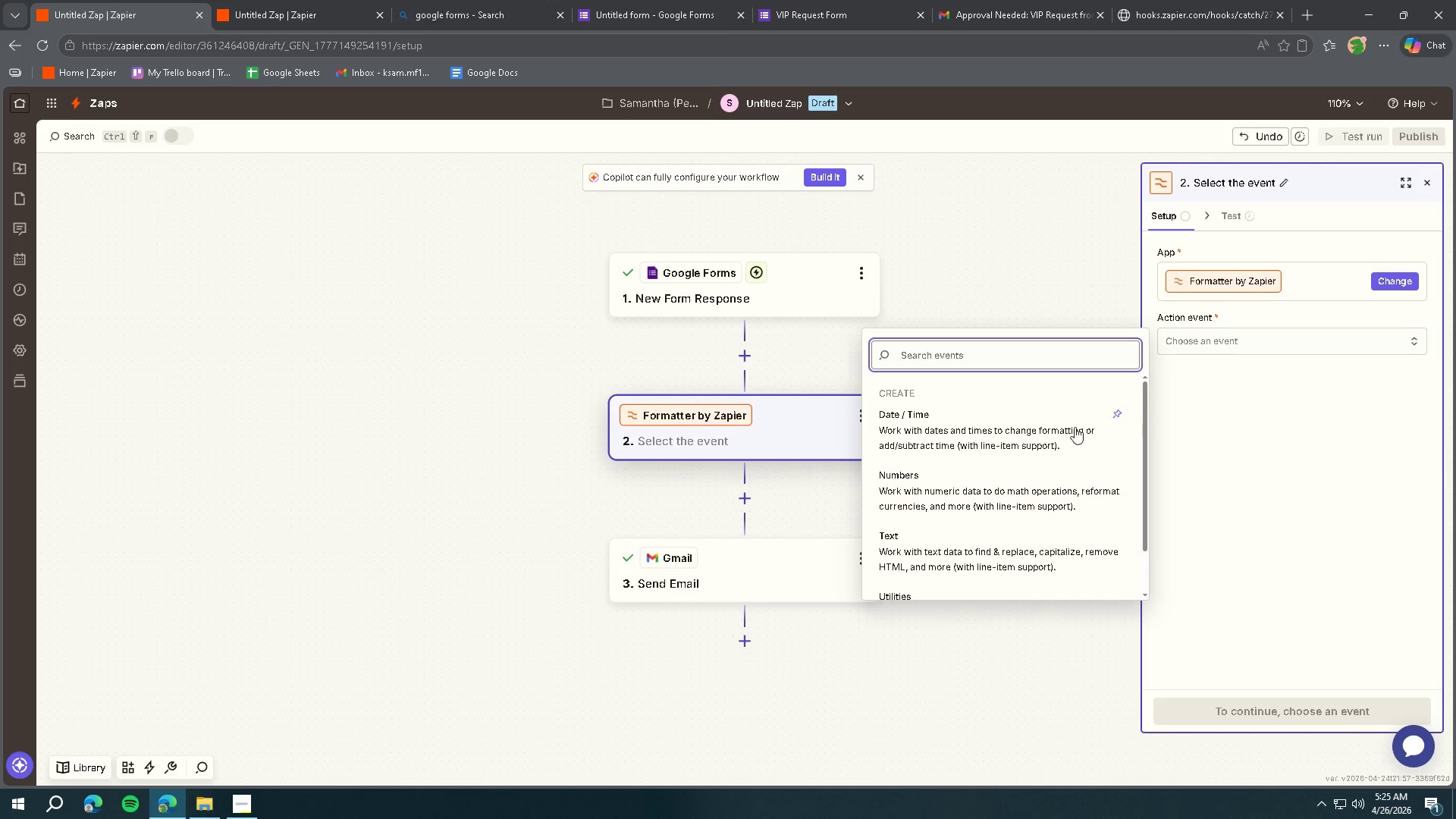 
scroll: coordinate [977, 552], scroll_direction: down, amount: 2.0
 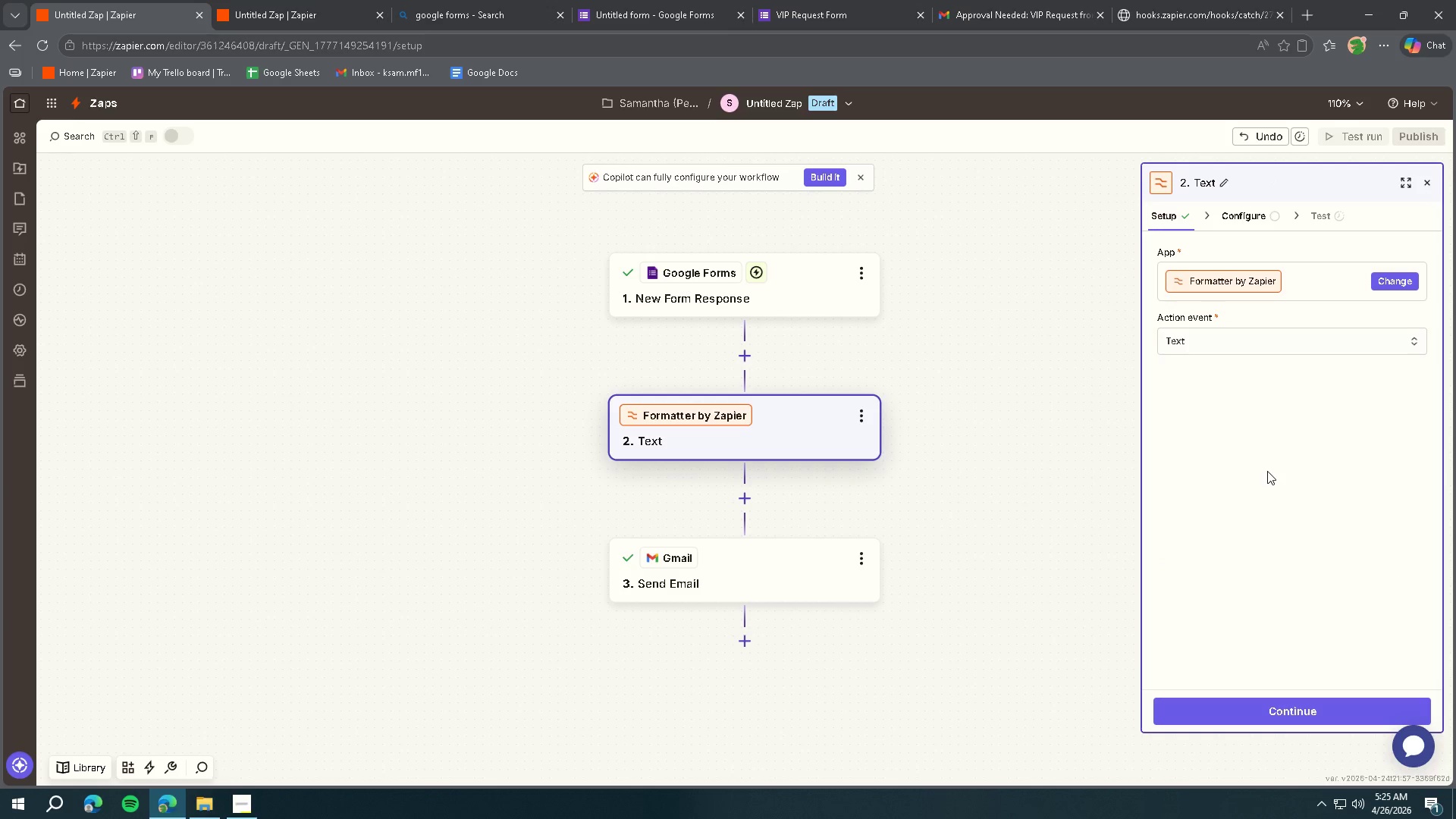 
left_click([1241, 212])
 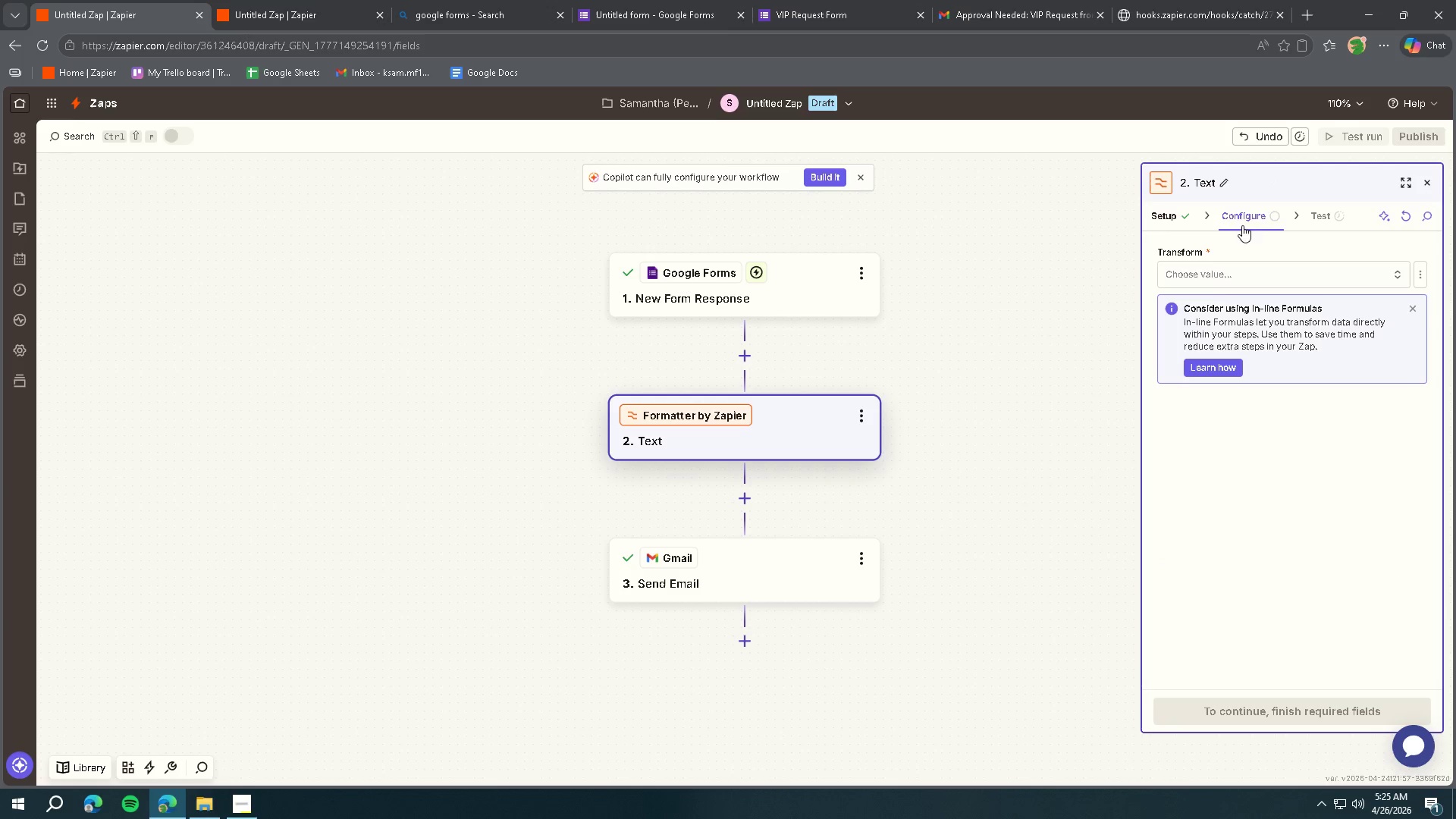 
left_click([1220, 279])
 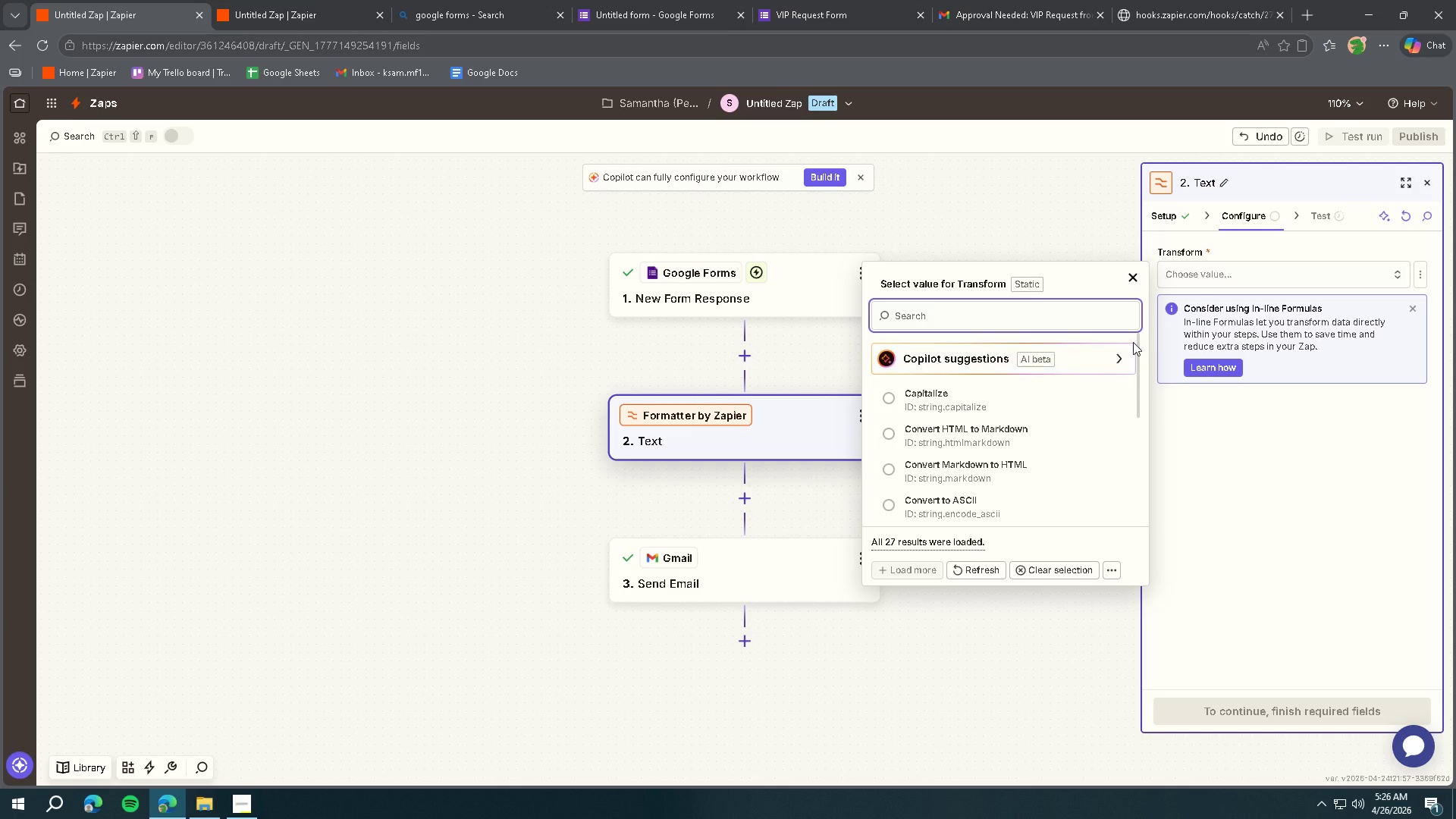 
scroll: coordinate [1043, 442], scroll_direction: down, amount: 7.0
 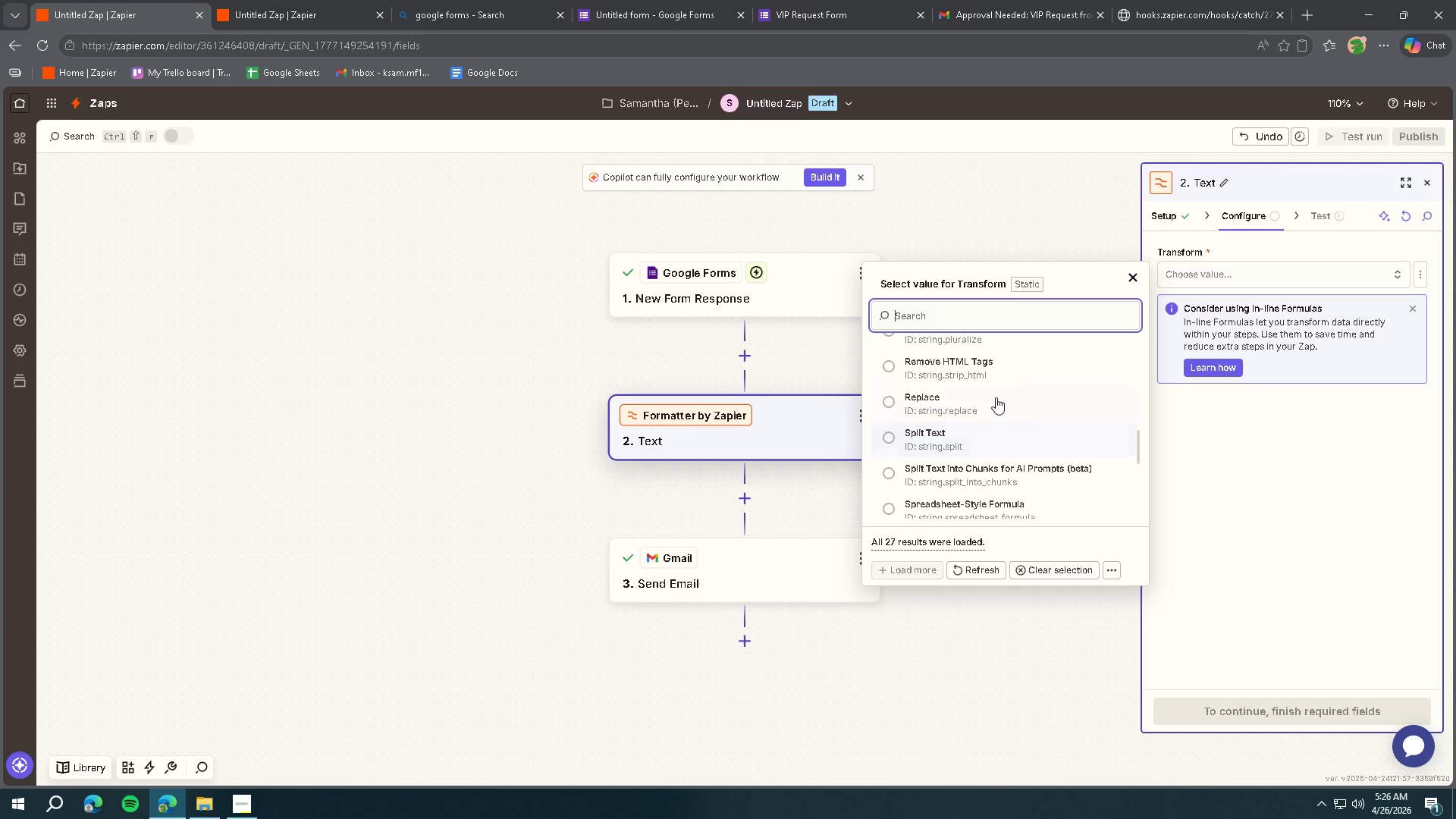 
left_click([996, 397])
 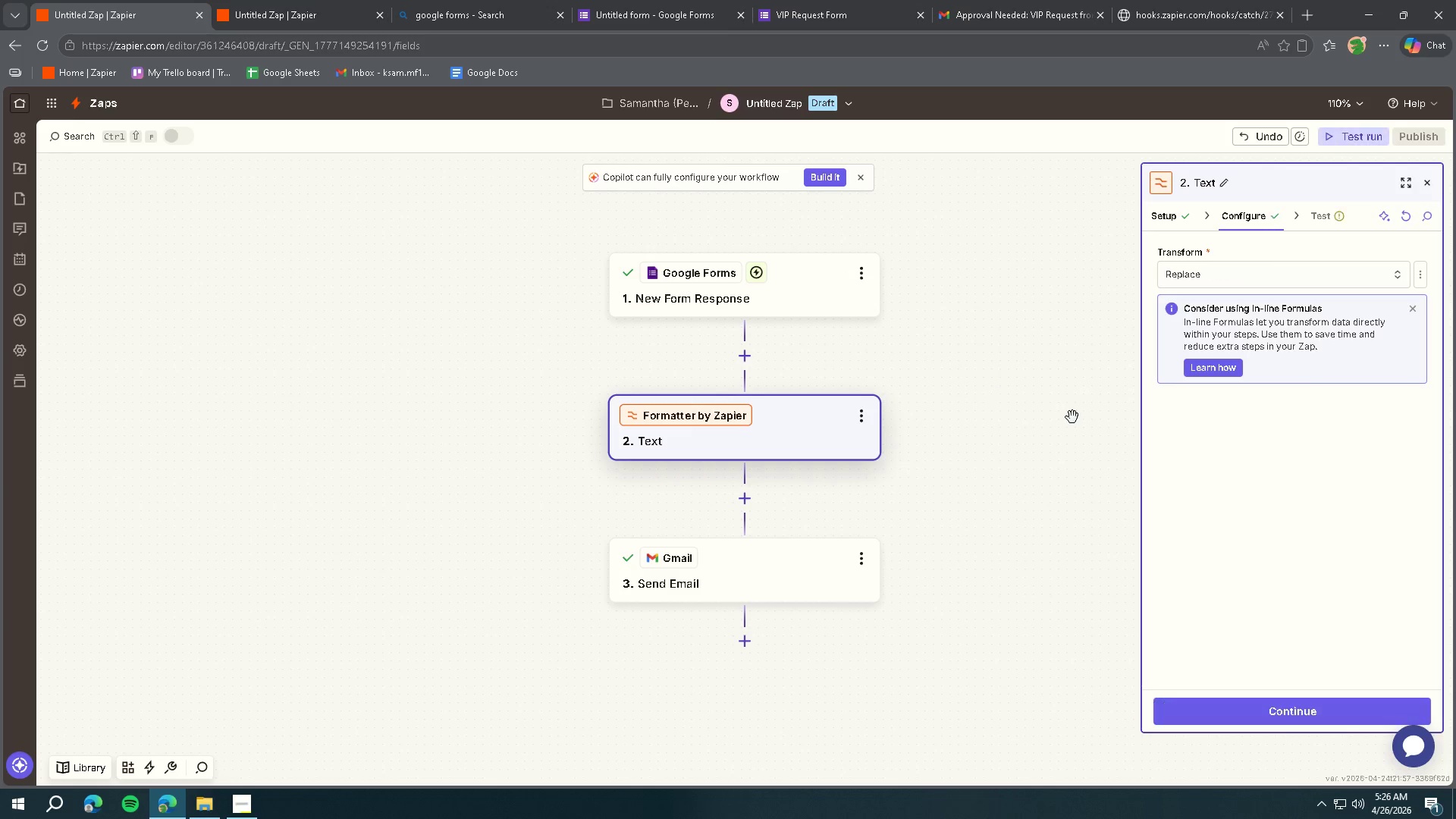 
mouse_move([1196, 484])
 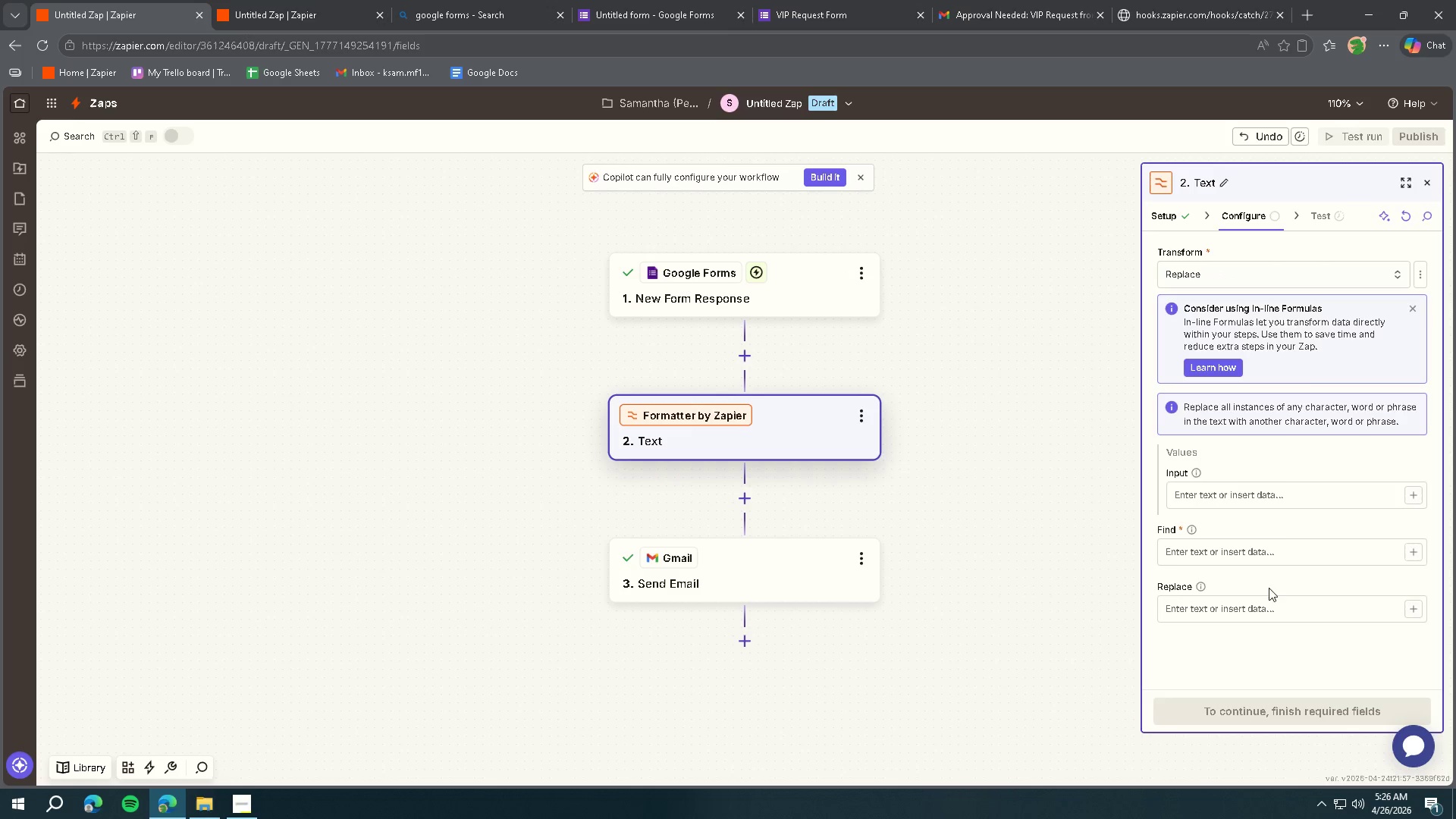 
scroll: coordinate [1285, 468], scroll_direction: down, amount: 1.0
 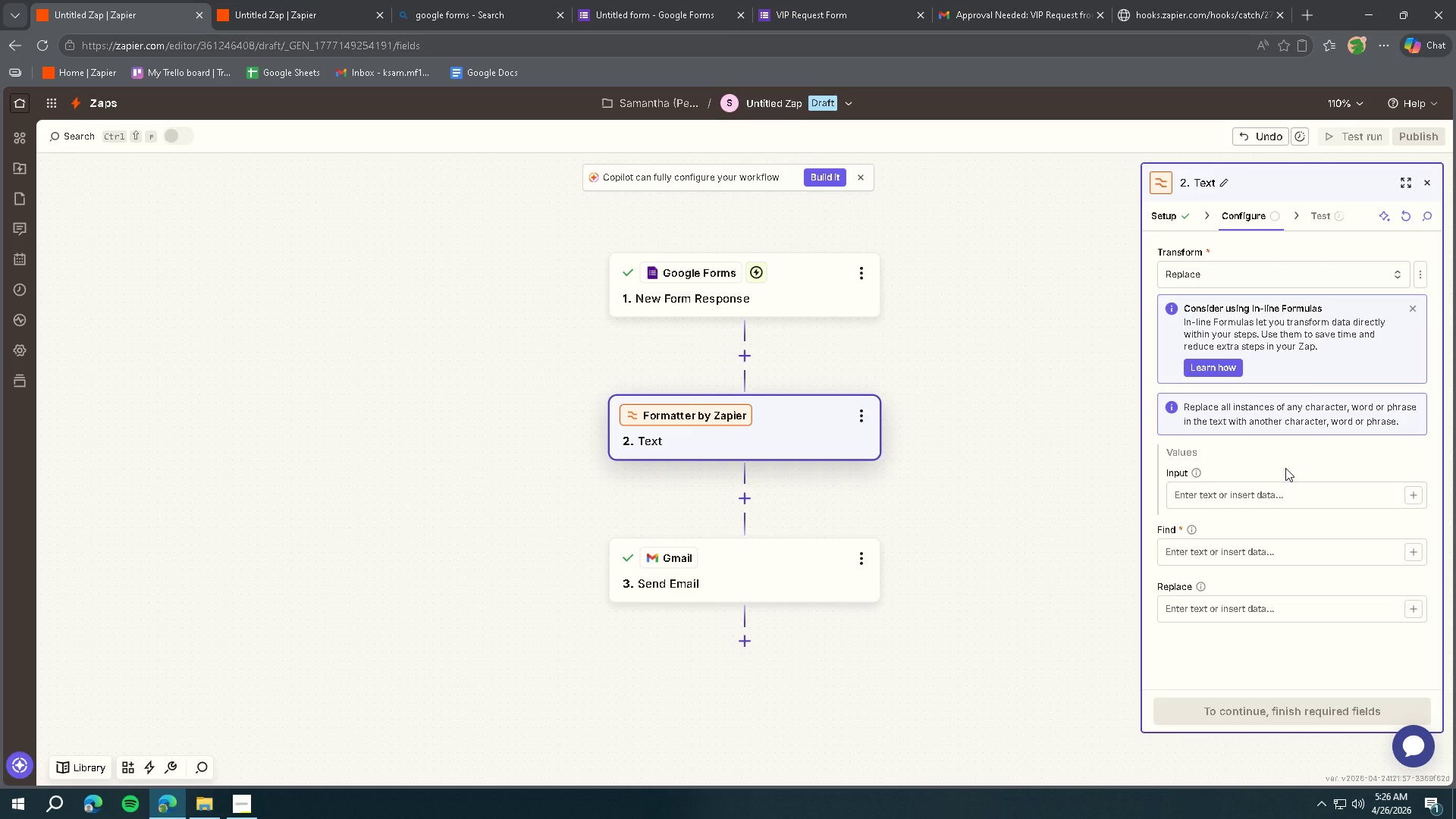 
wait(5.48)
 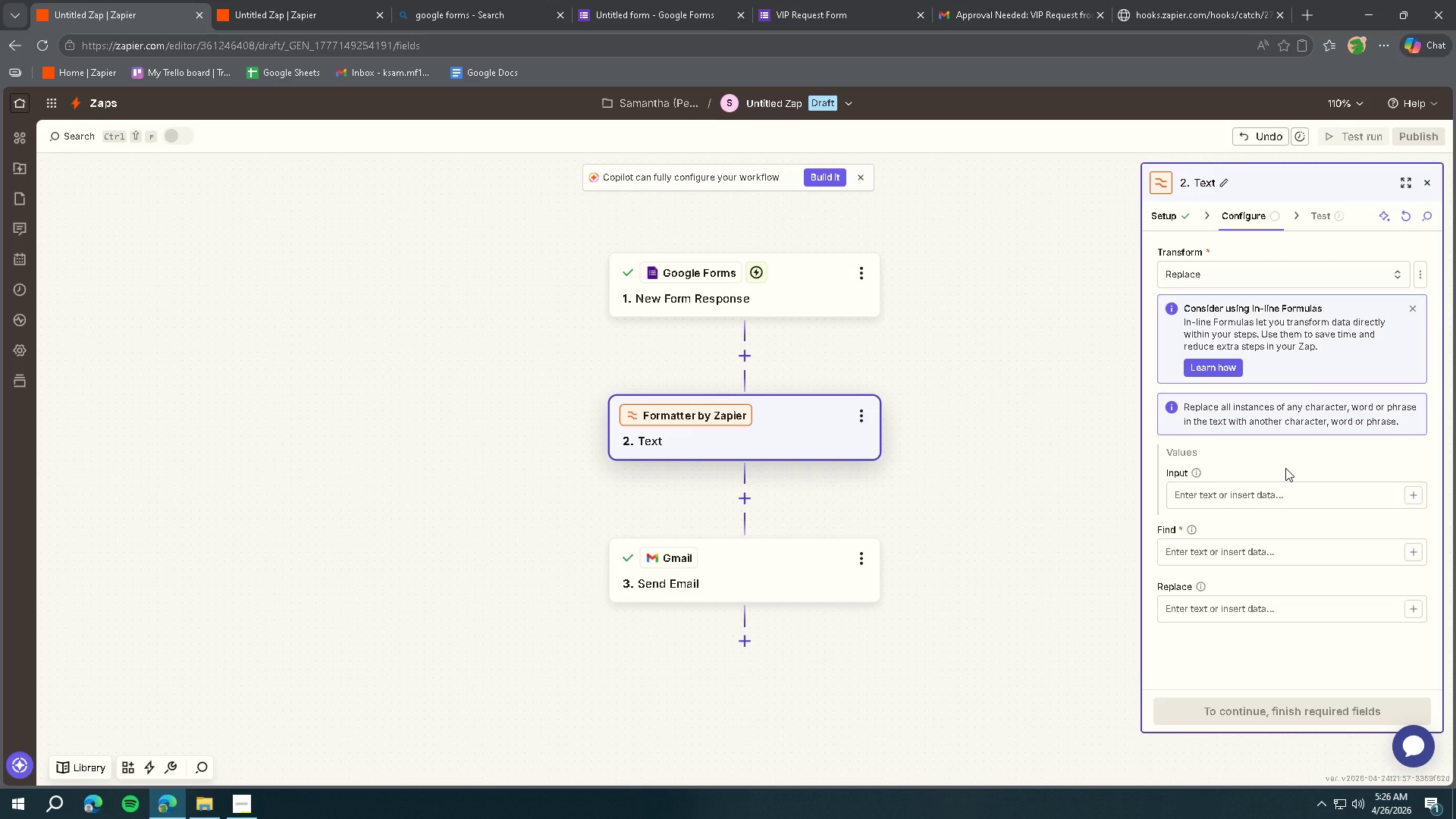 
left_click([1413, 494])
 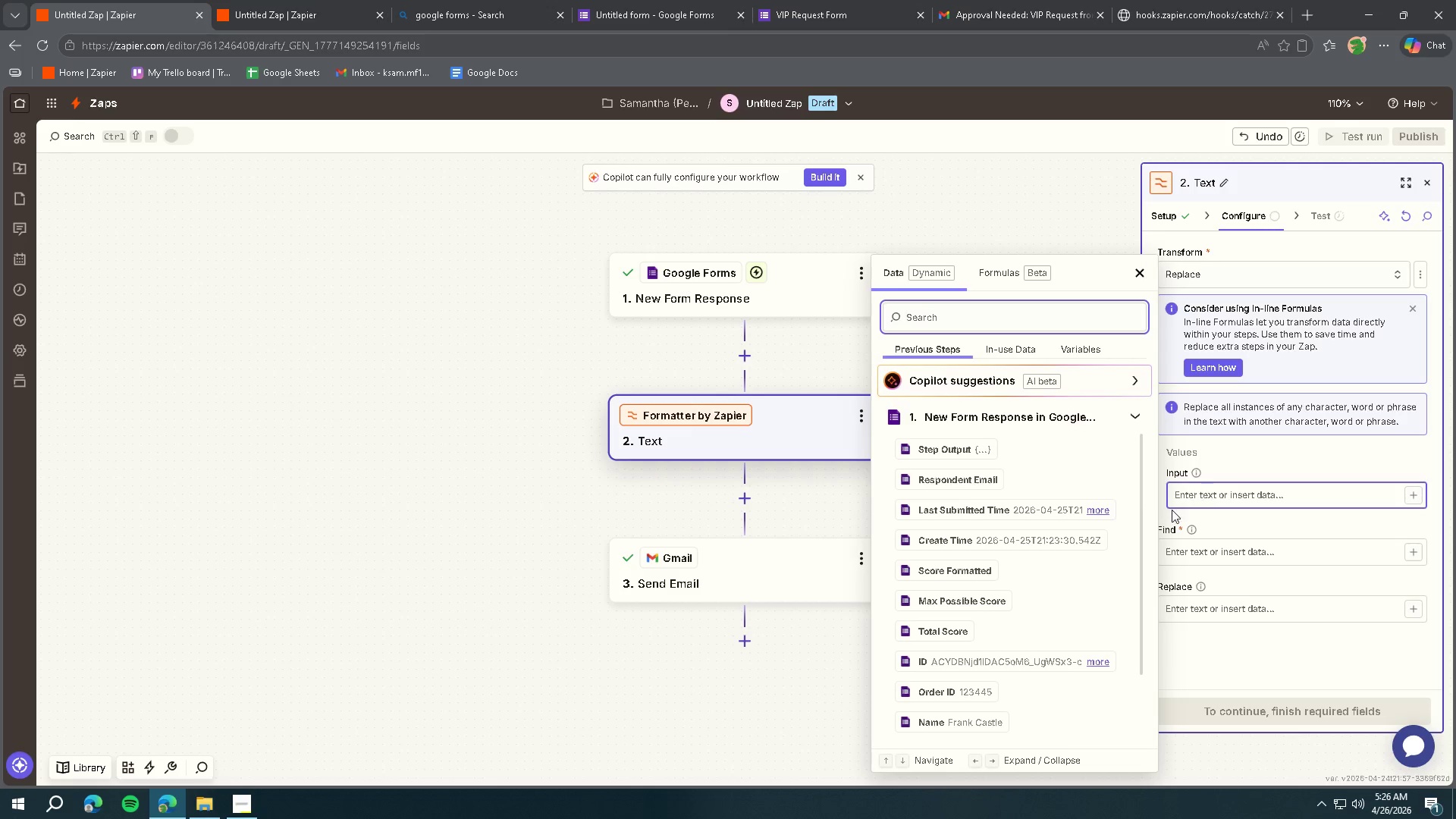 
scroll: coordinate [1032, 588], scroll_direction: down, amount: 2.0
 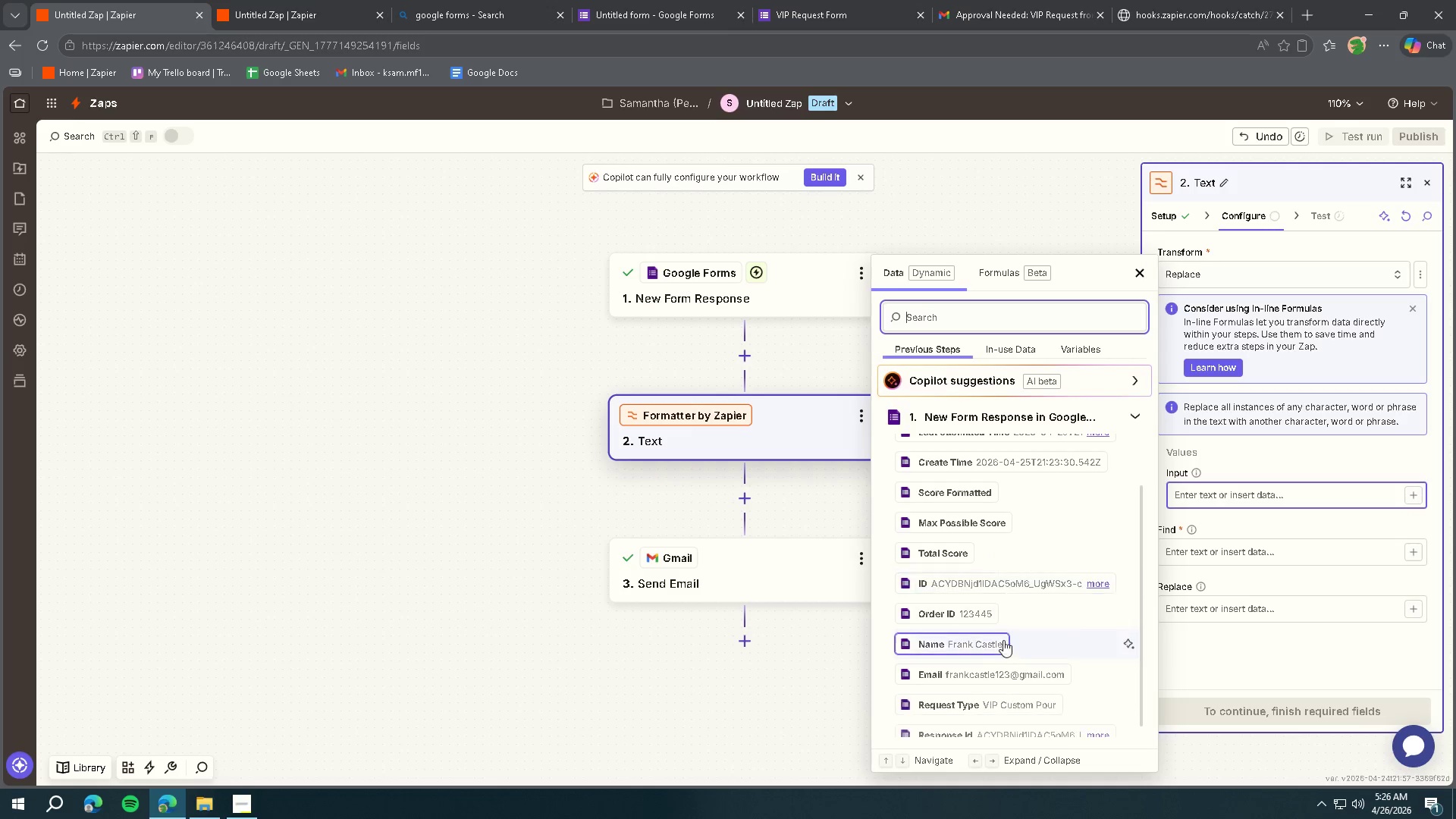 
left_click([990, 646])
 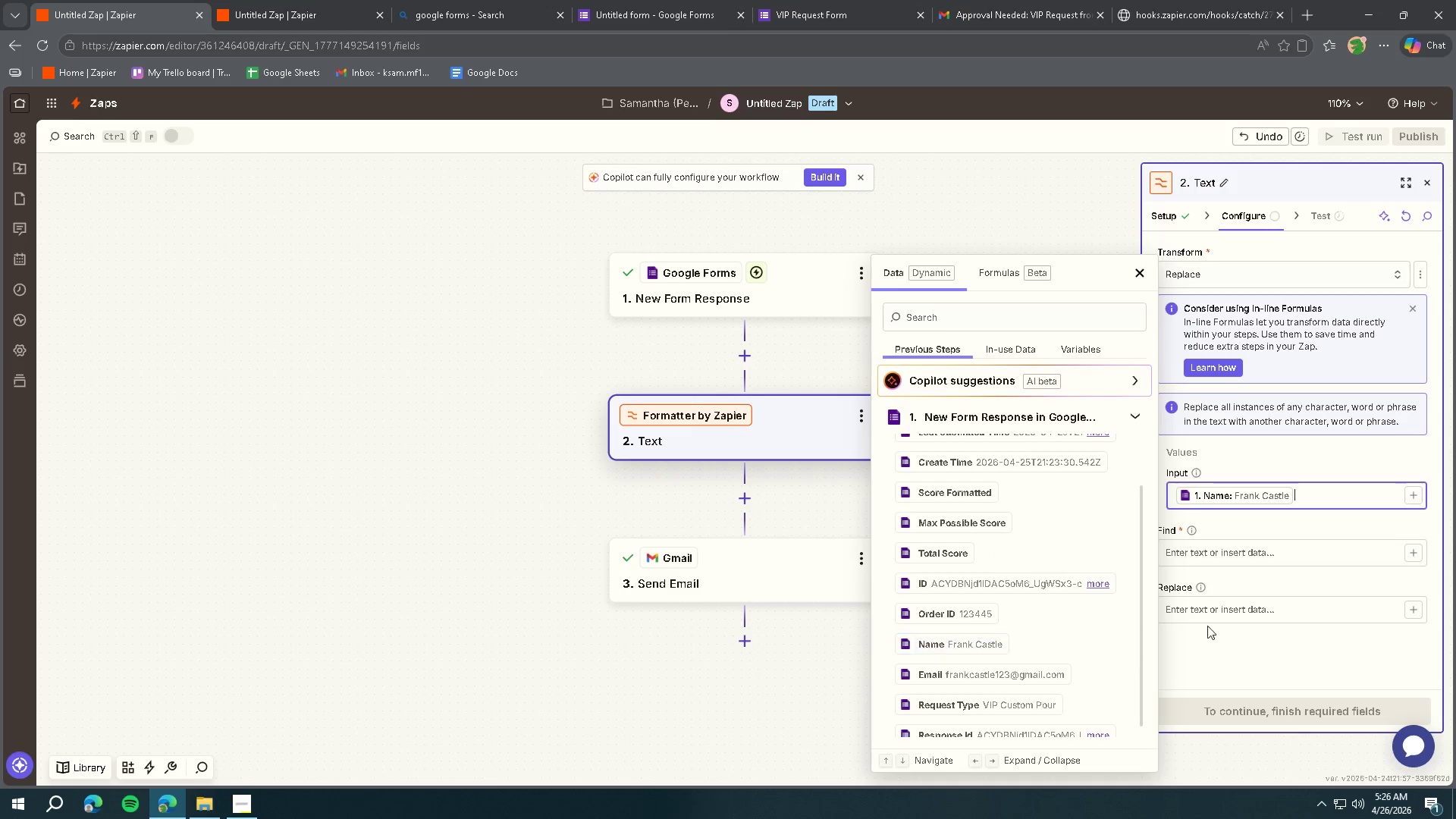 
left_click([1267, 632])
 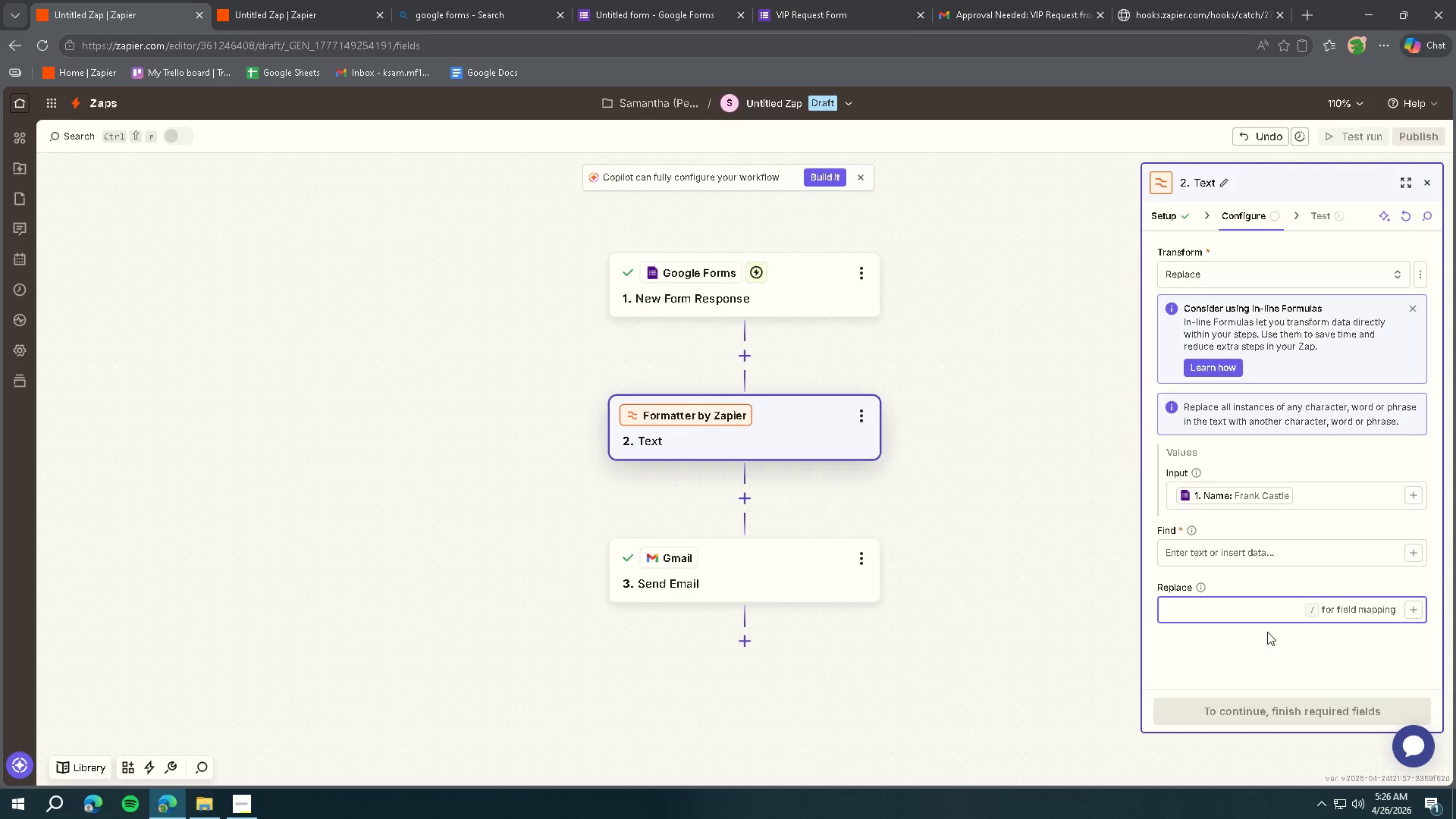 
type(#@)
key(Backspace)
type(2-0)
key(Backspace)
type(0)
key(Backspace)
key(Backspace)
key(Backspace)
key(Backspace)
key(Backspace)
type(%20)
 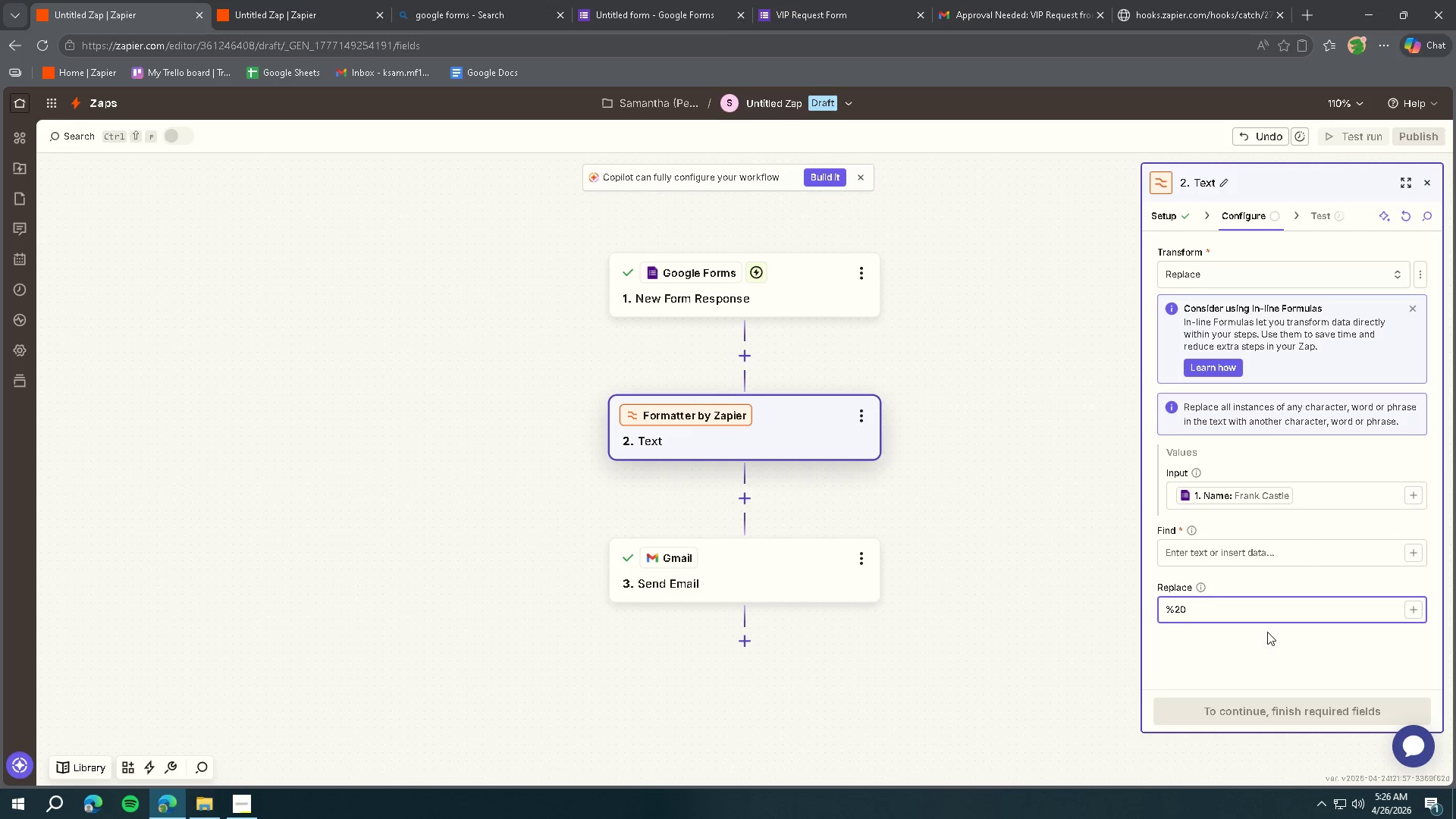 
left_click([1258, 549])
 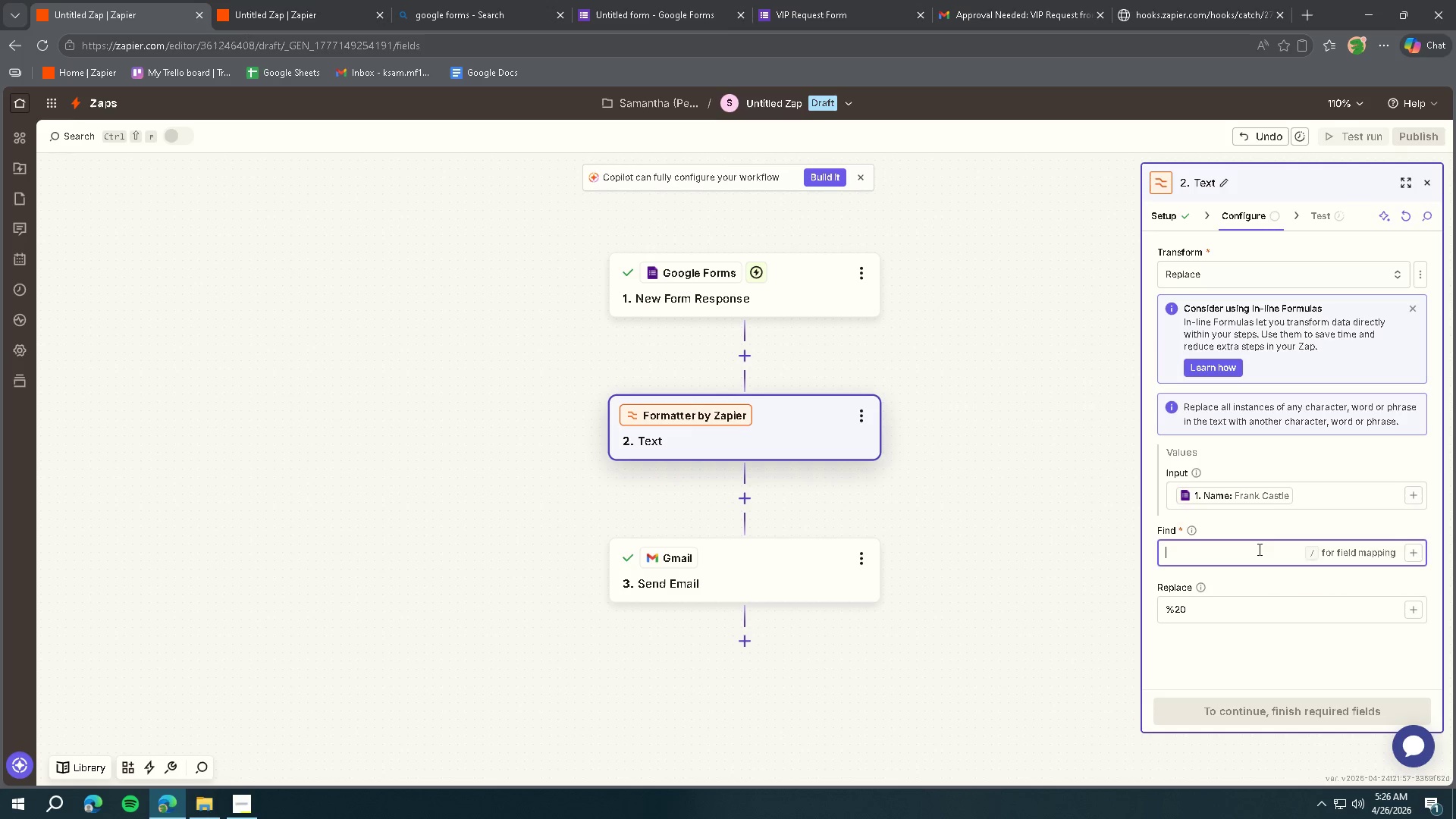 
key(Space)
 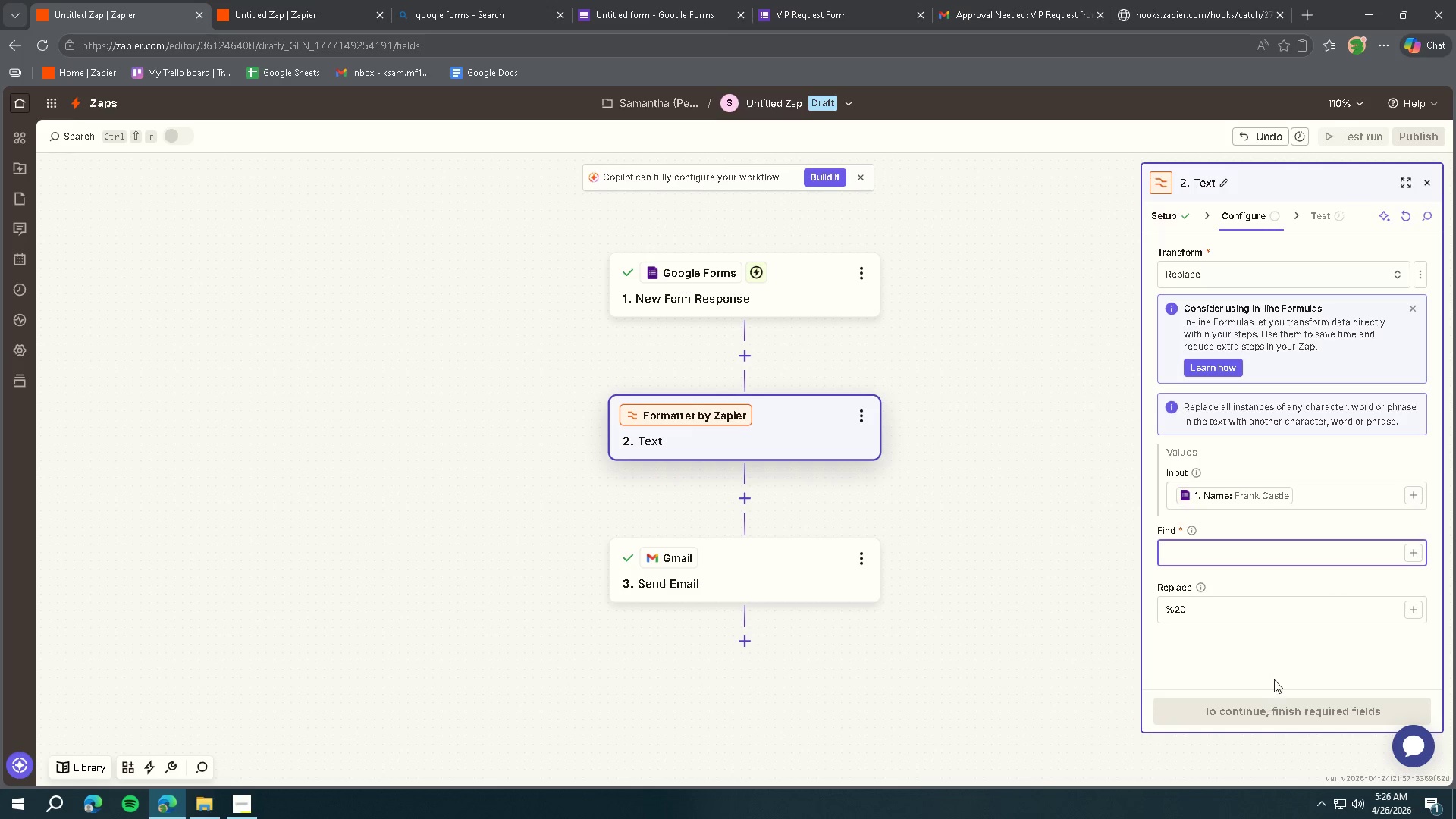 
left_click([1282, 659])
 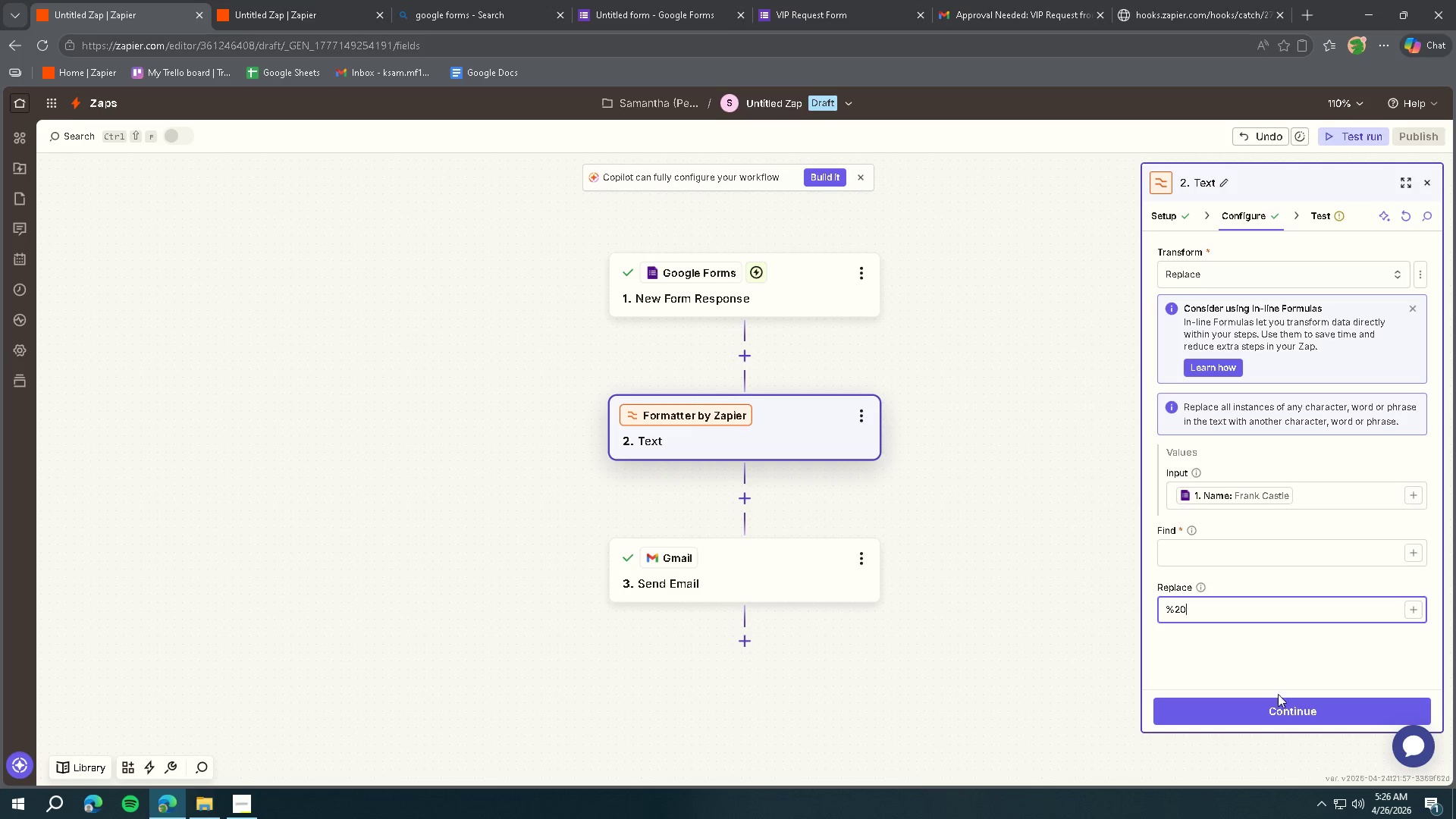 
left_click([1277, 701])
 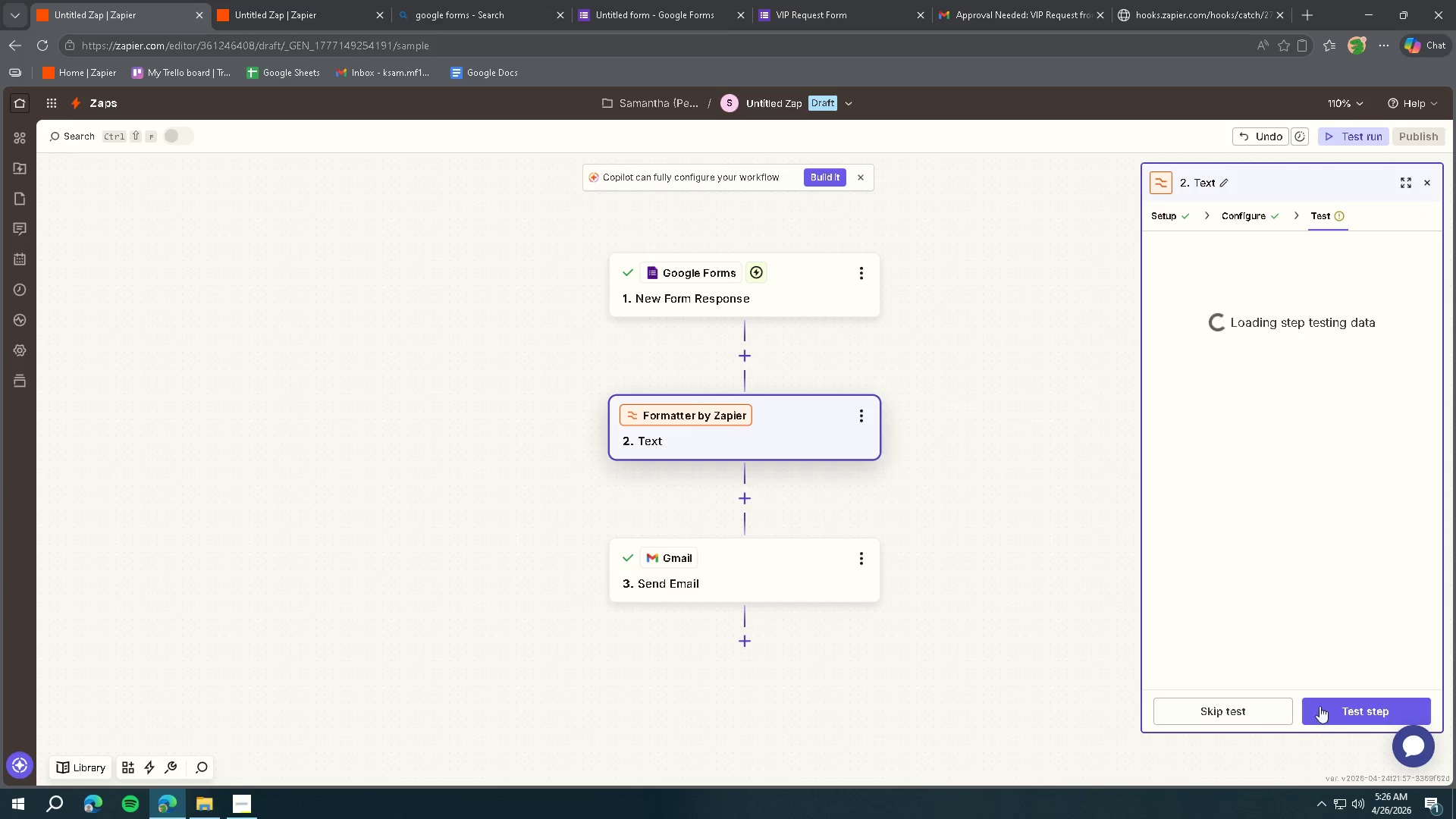 
left_click([1333, 707])
 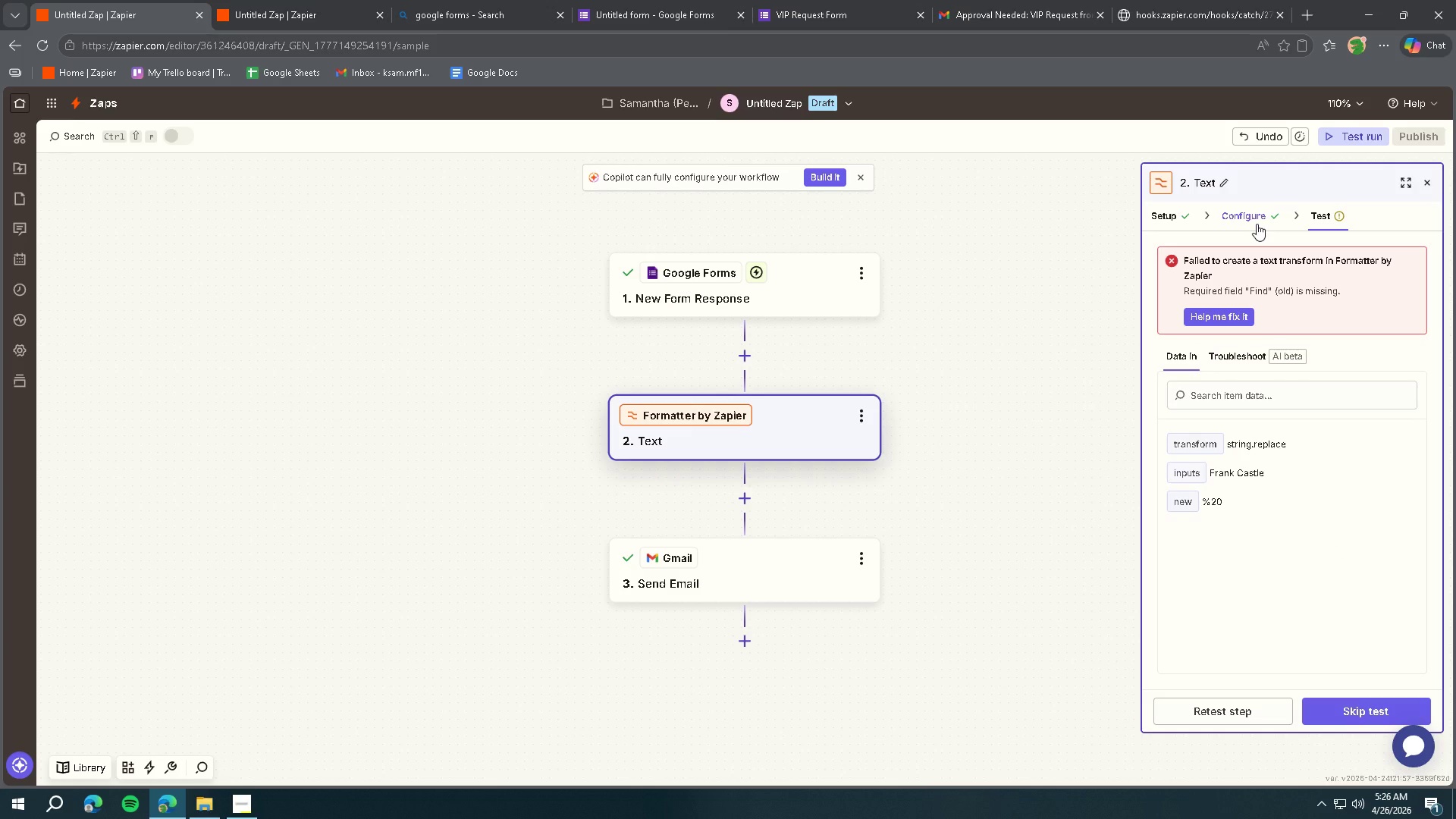 
wait(23.44)
 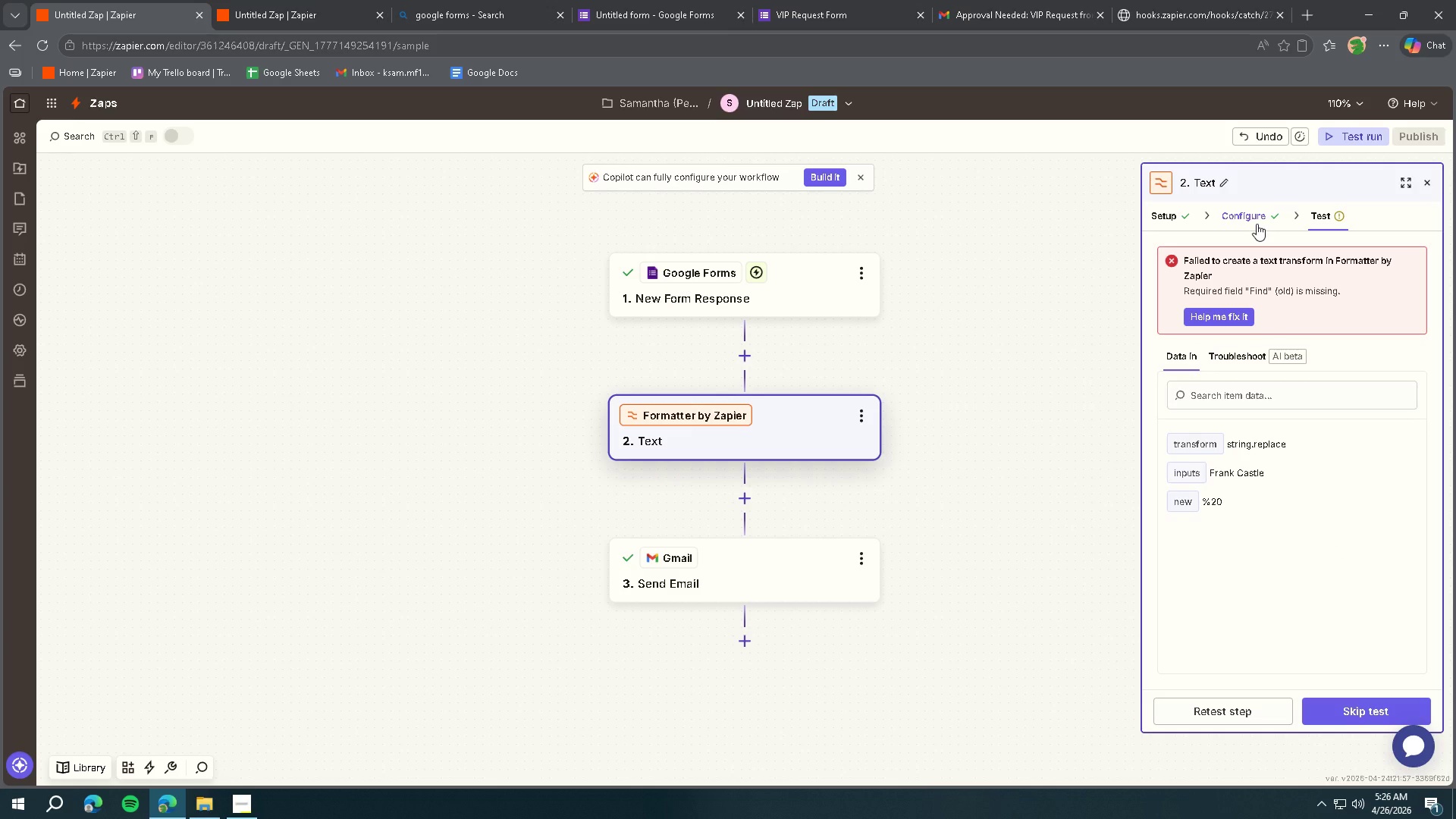 
left_click([991, 0])
 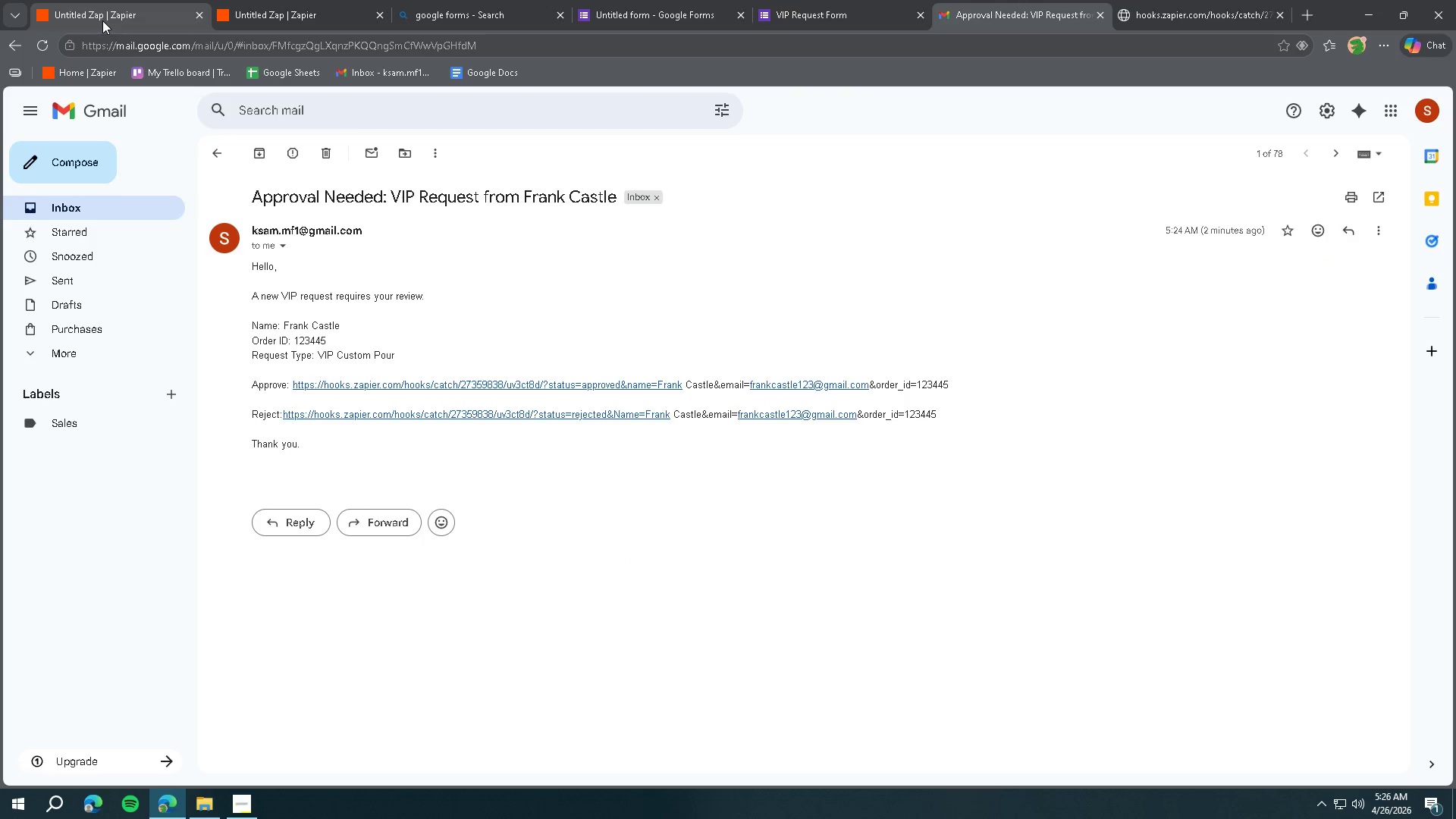 
left_click([102, 20])
 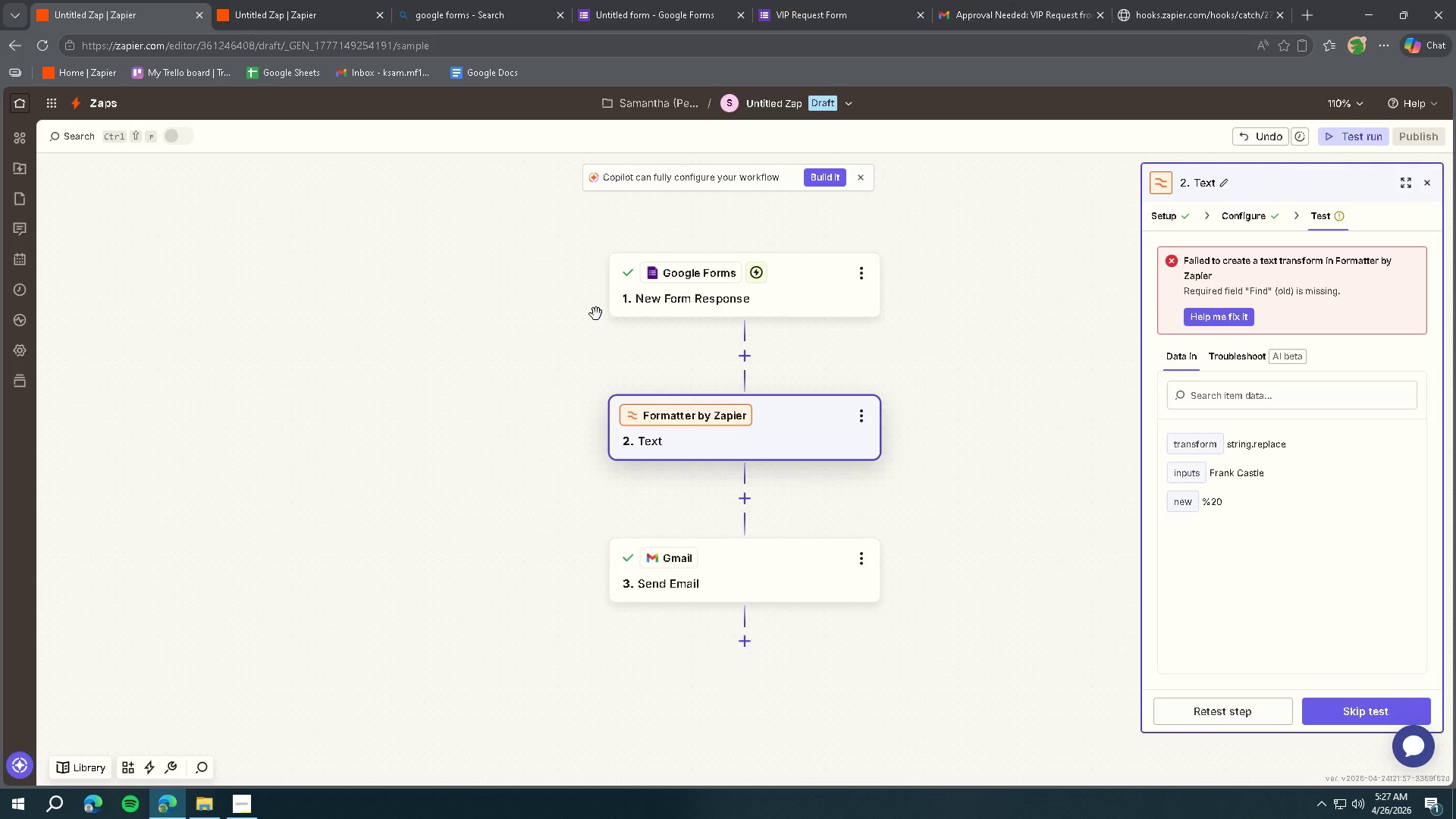 
wait(24.62)
 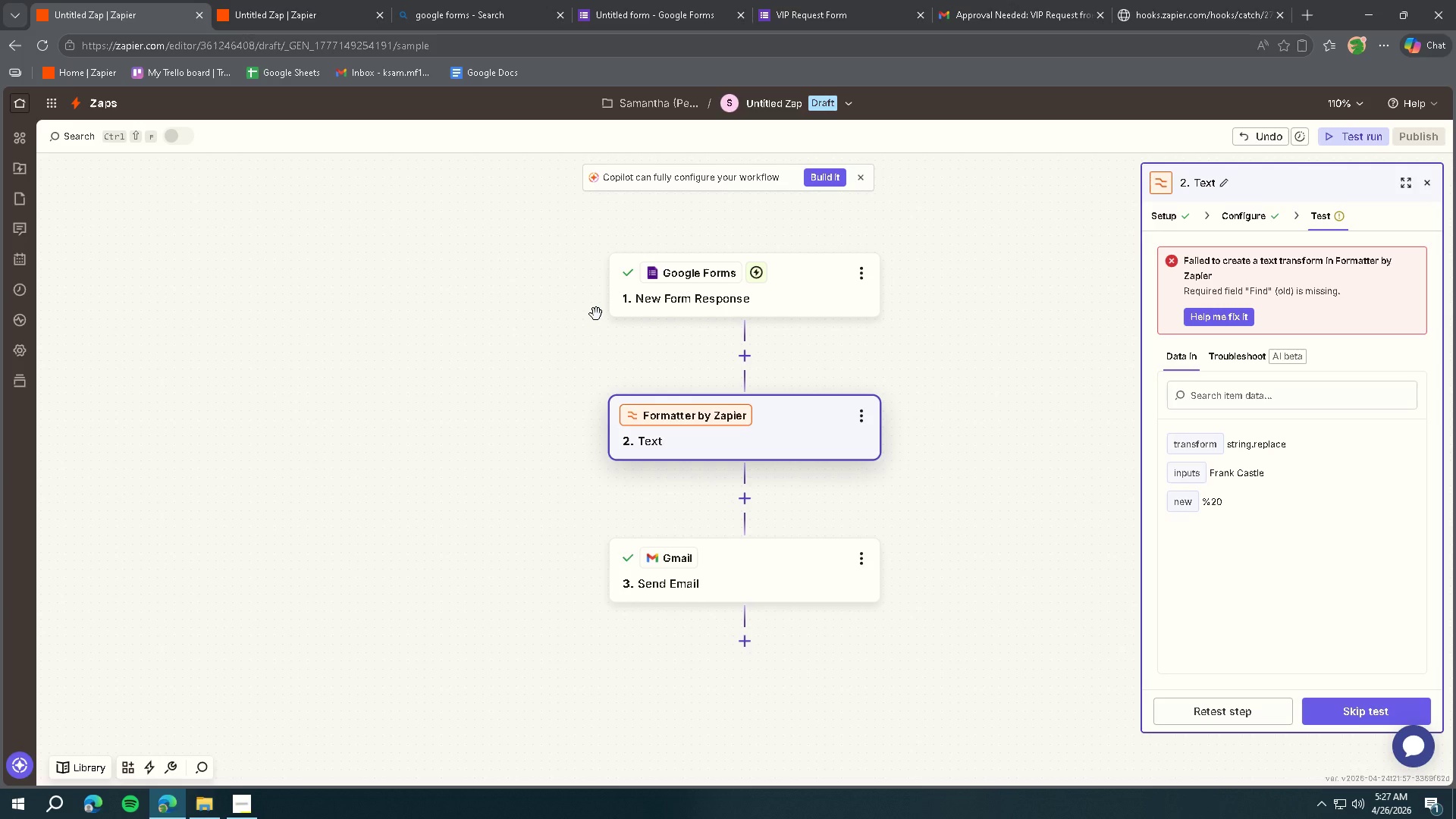 
double_click([1246, 215])
 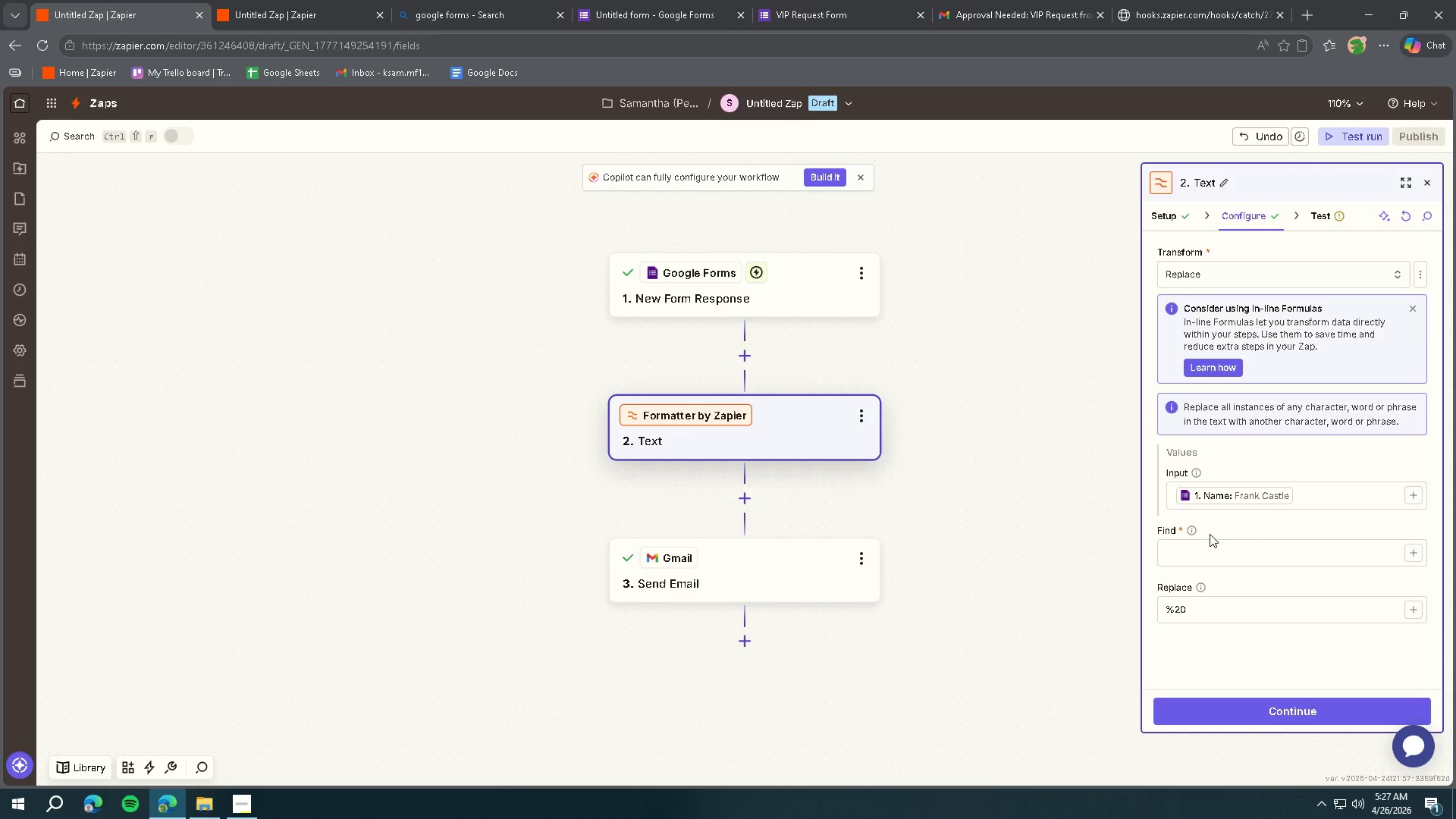 
double_click([1207, 557])
 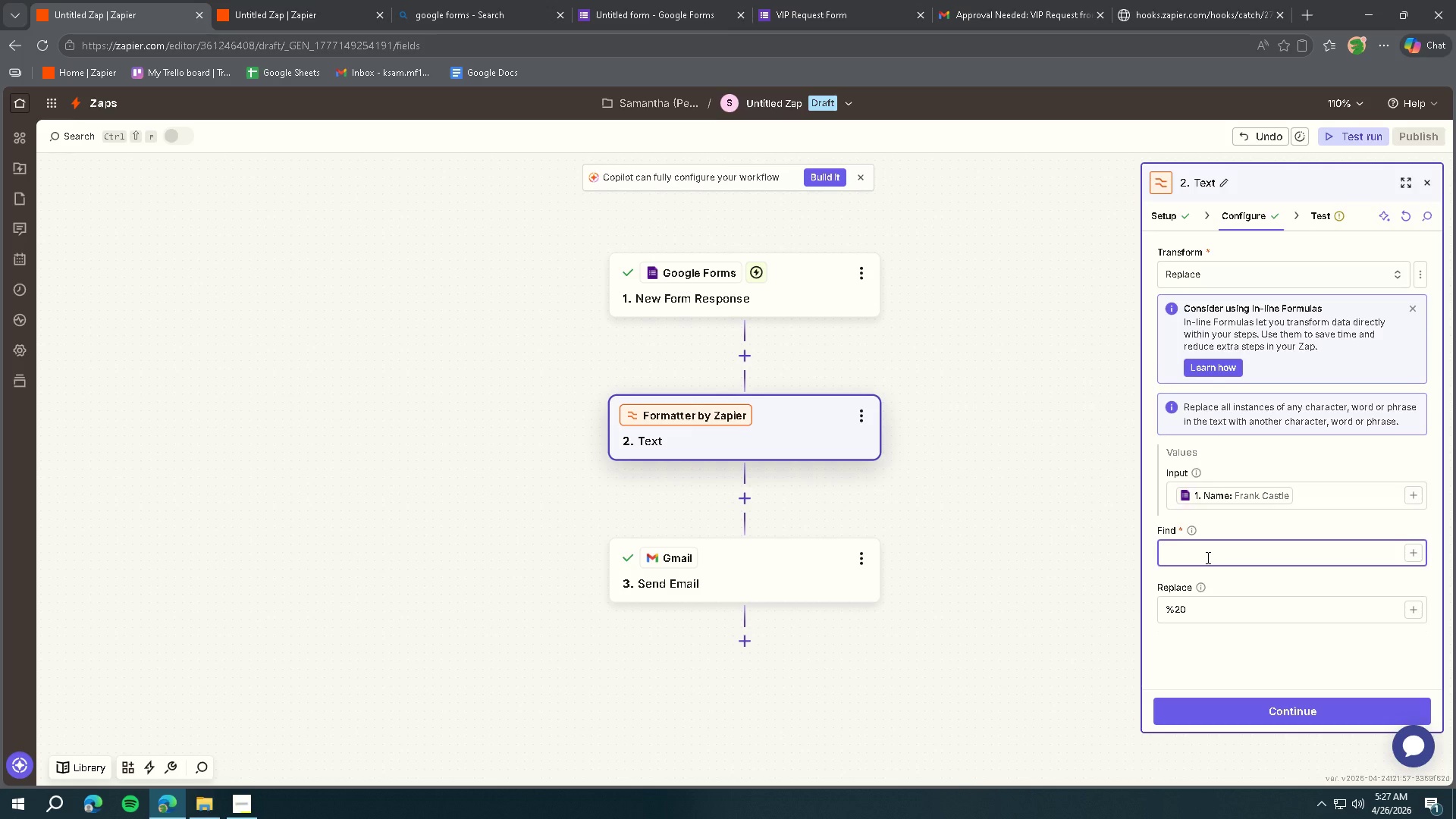 
key(Backspace)
 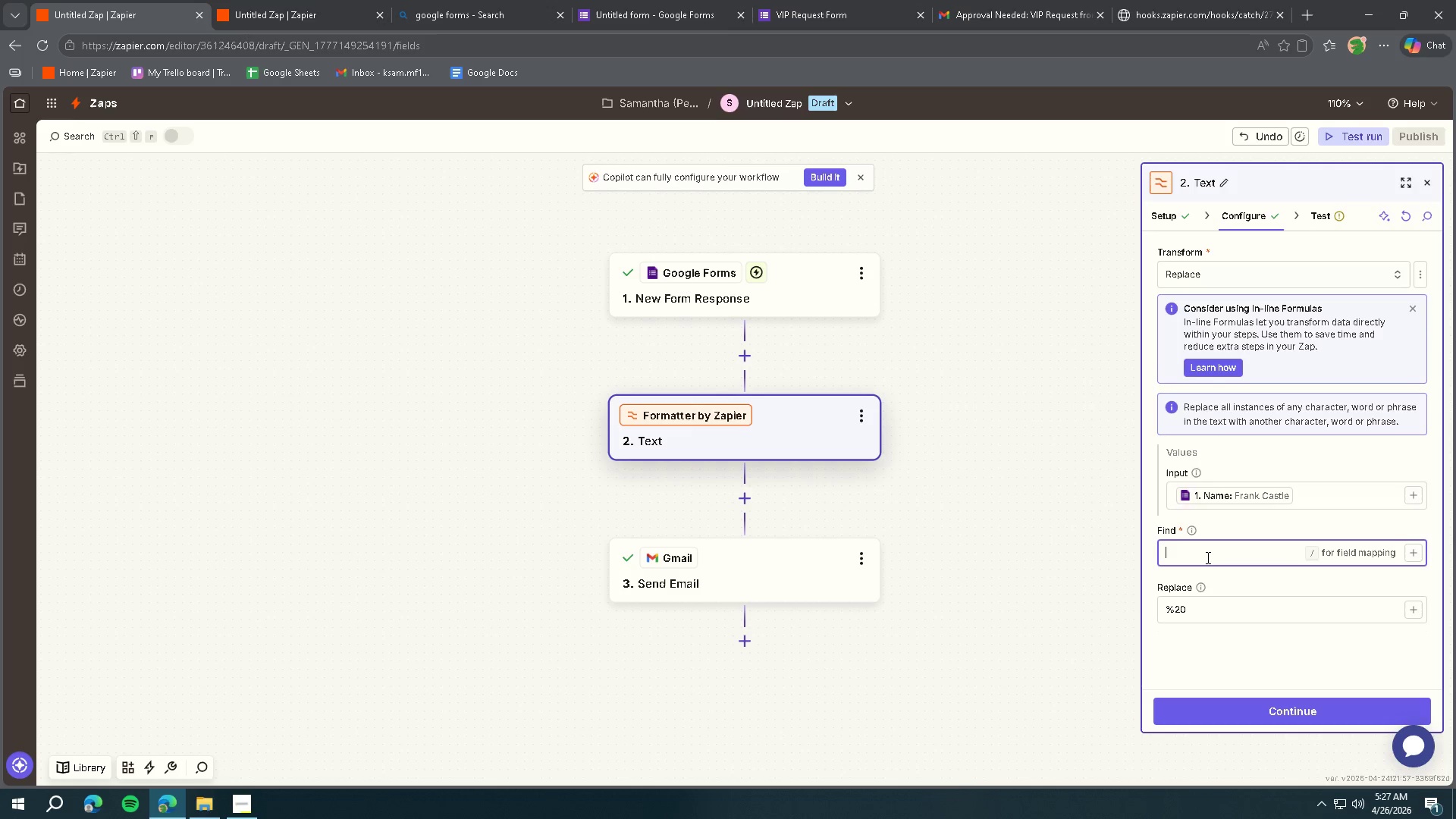 
key(Backspace)
 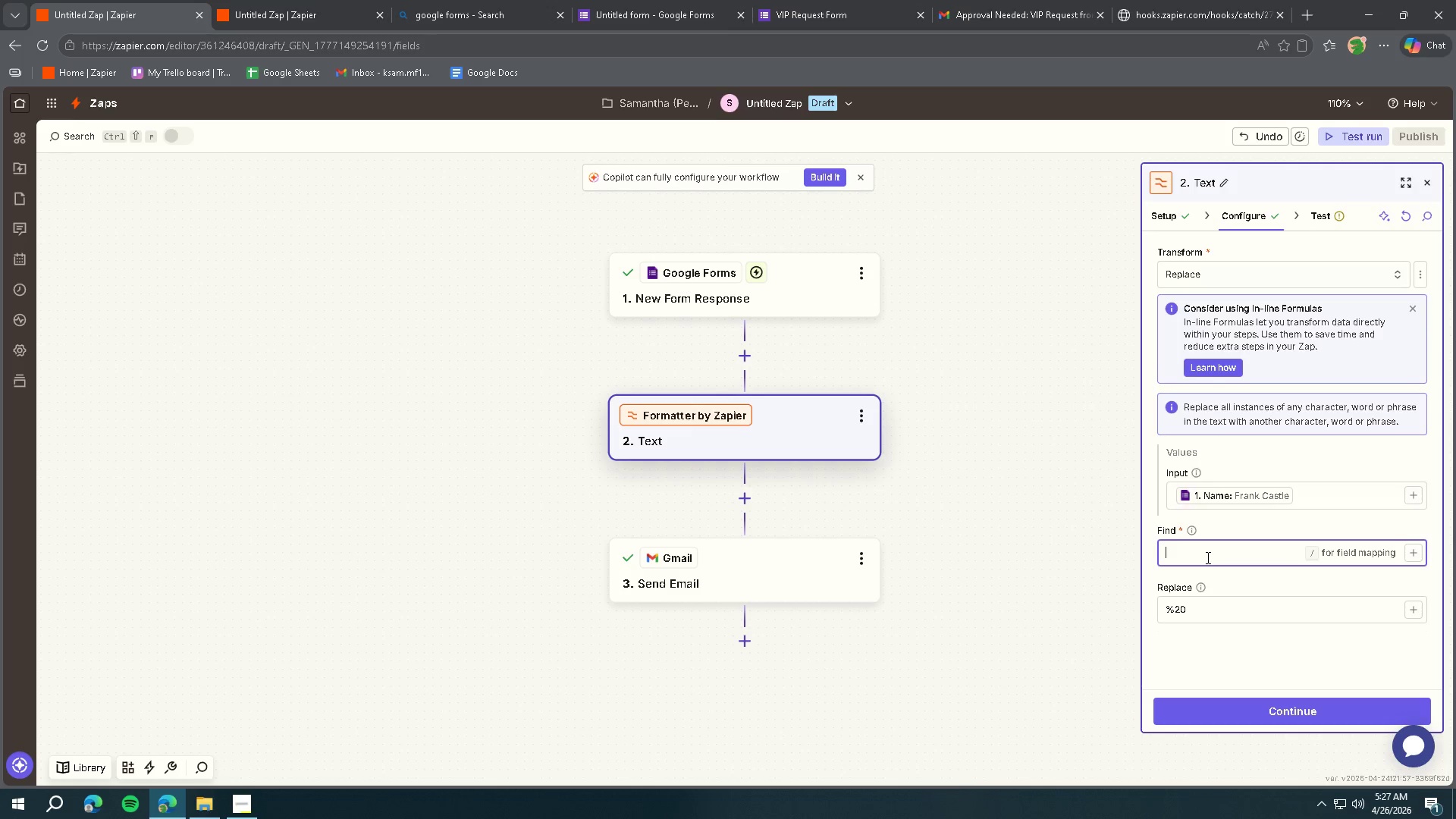 
key(Backspace)
 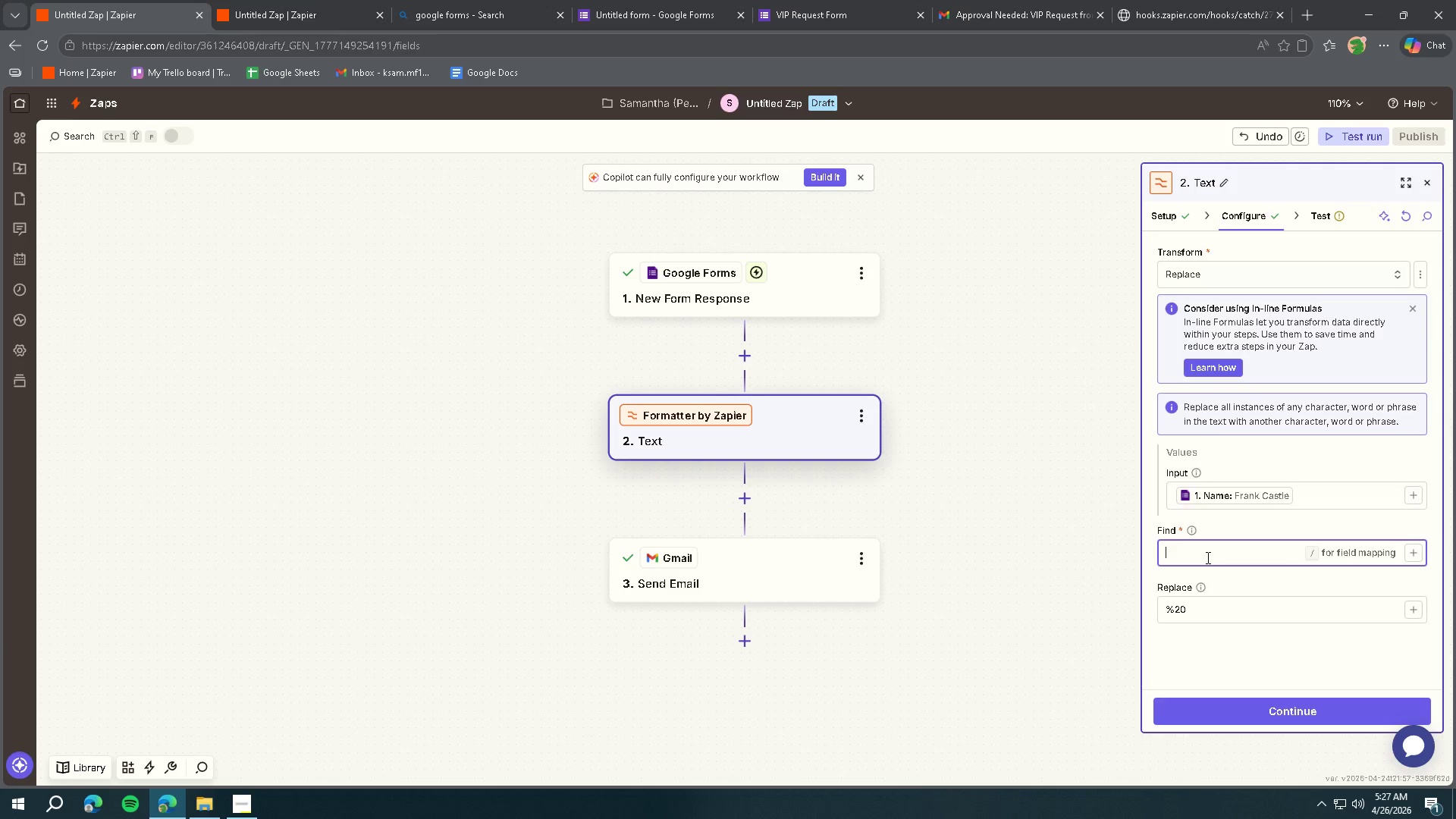 
key(Backspace)
 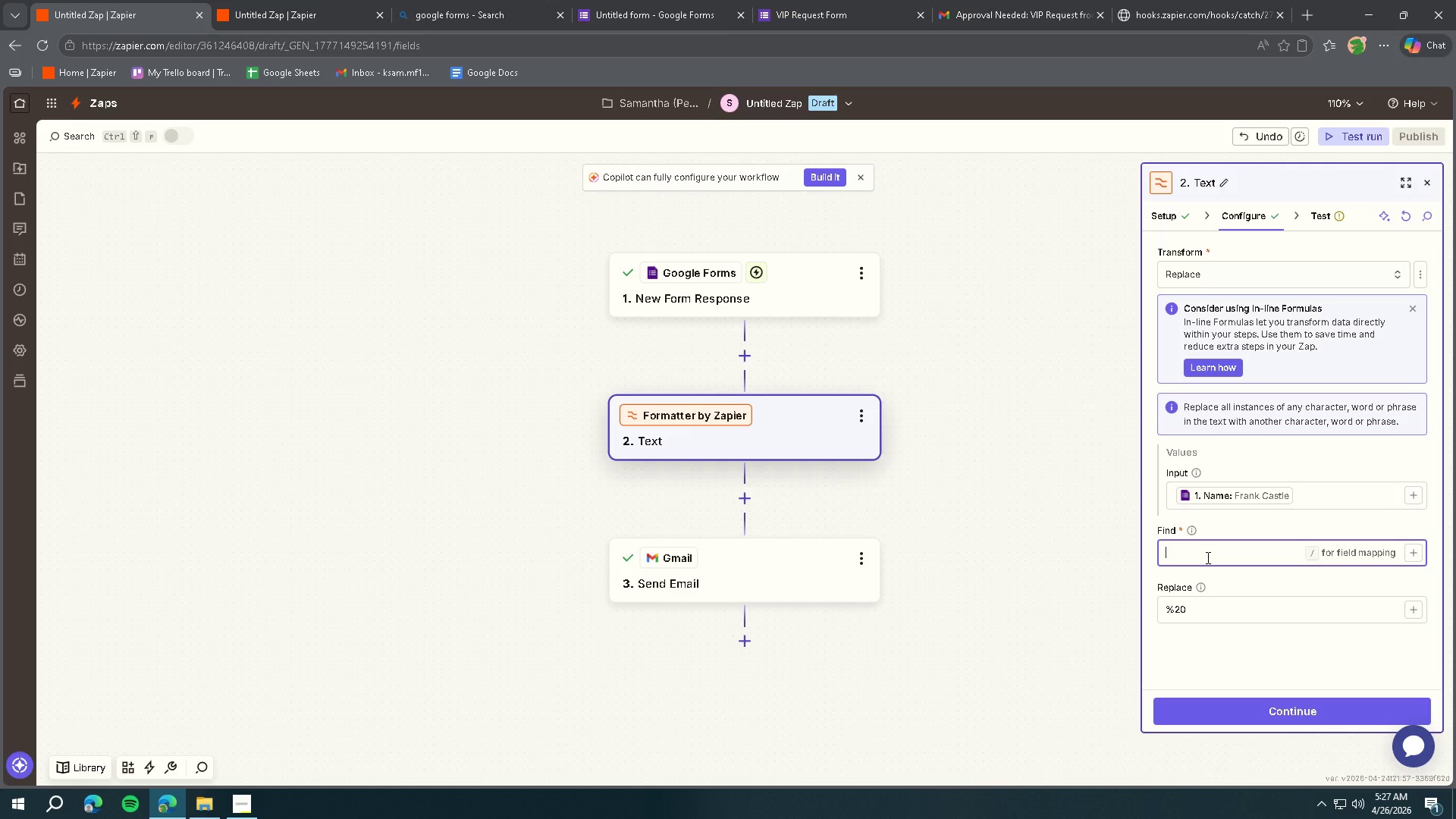 
key(Space)
 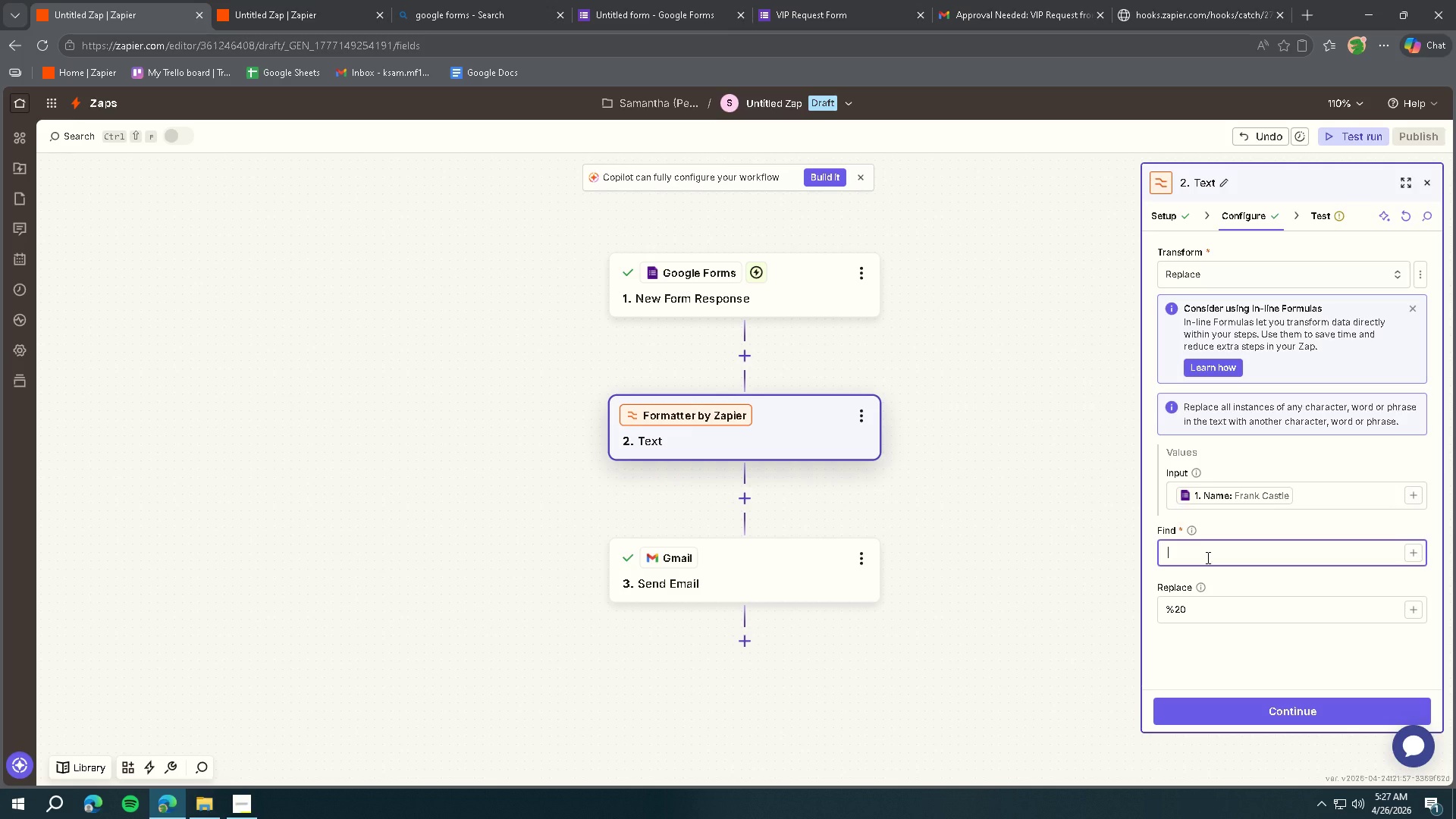 
wait(31.72)
 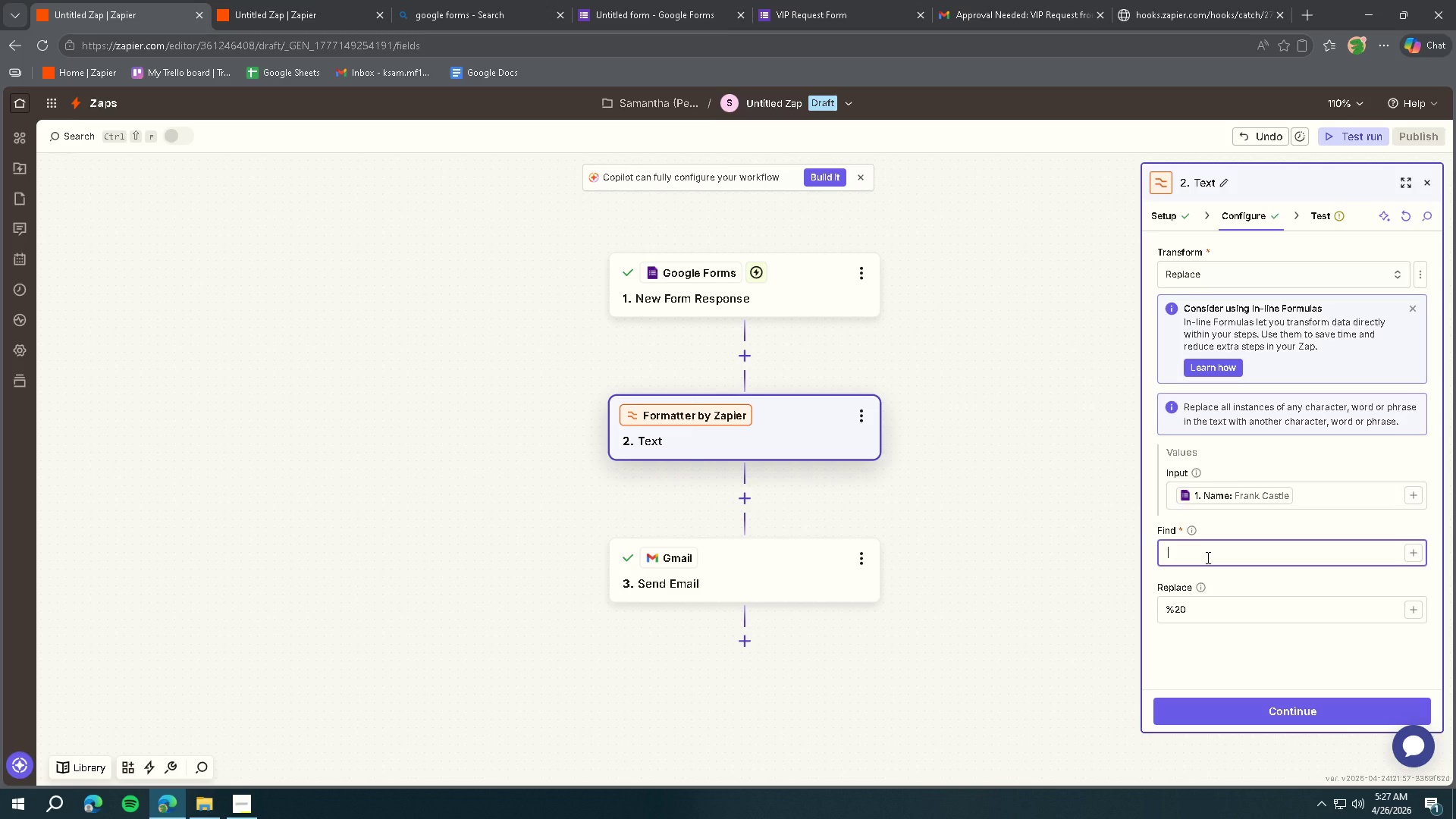 
left_click([1252, 708])
 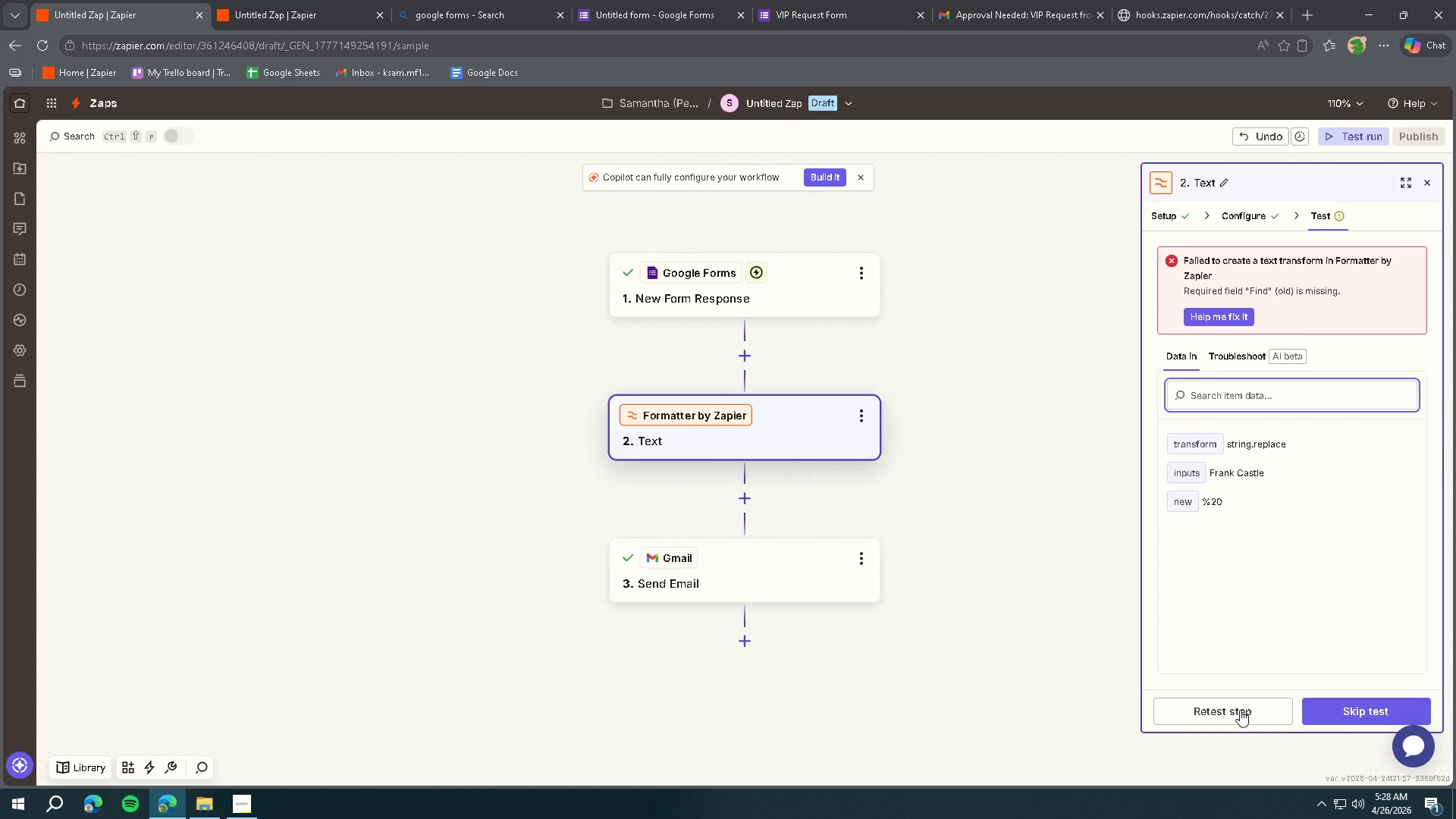 
left_click([1240, 710])
 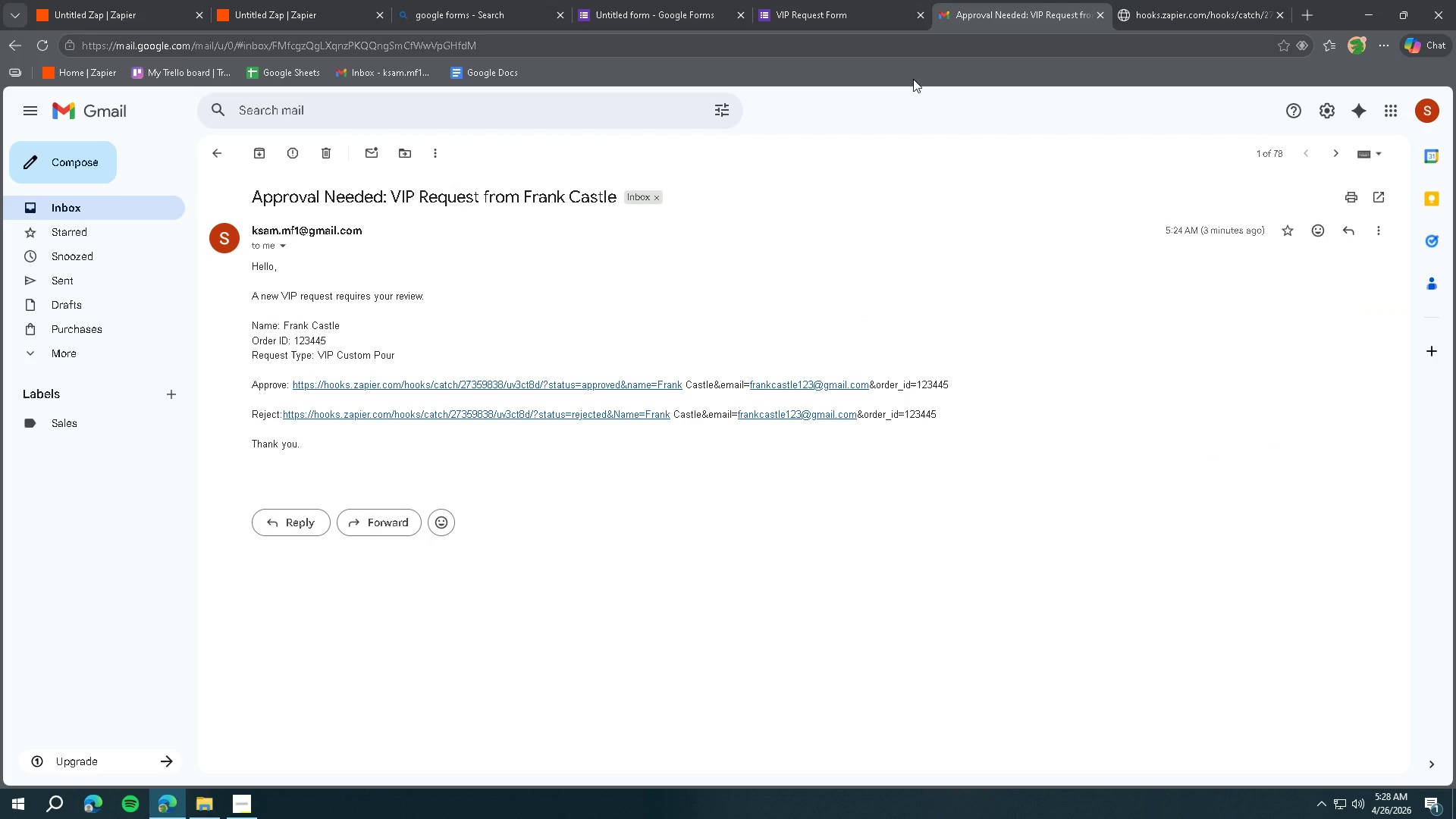 
wait(14.2)
 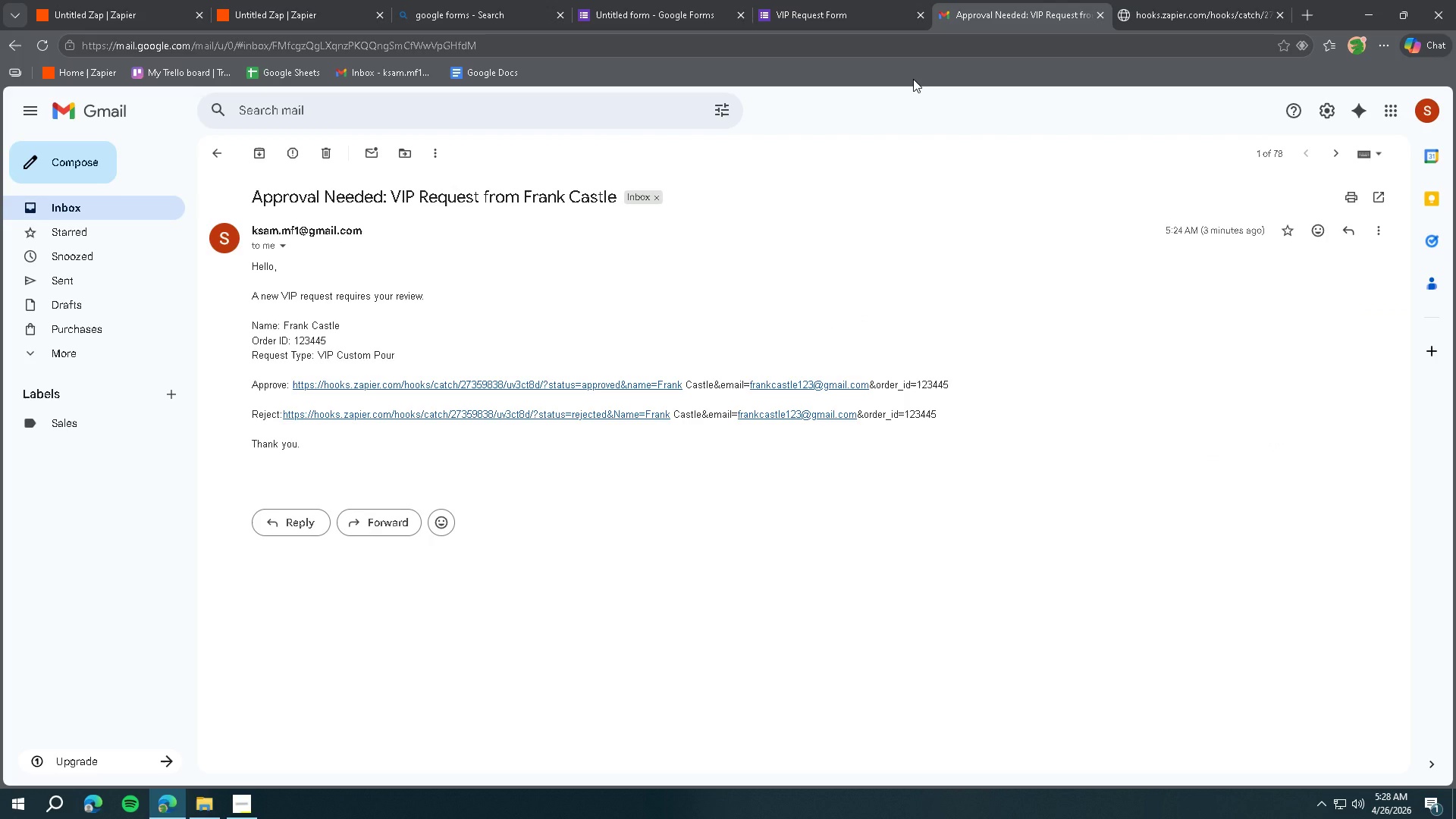 
left_click([690, 25])
 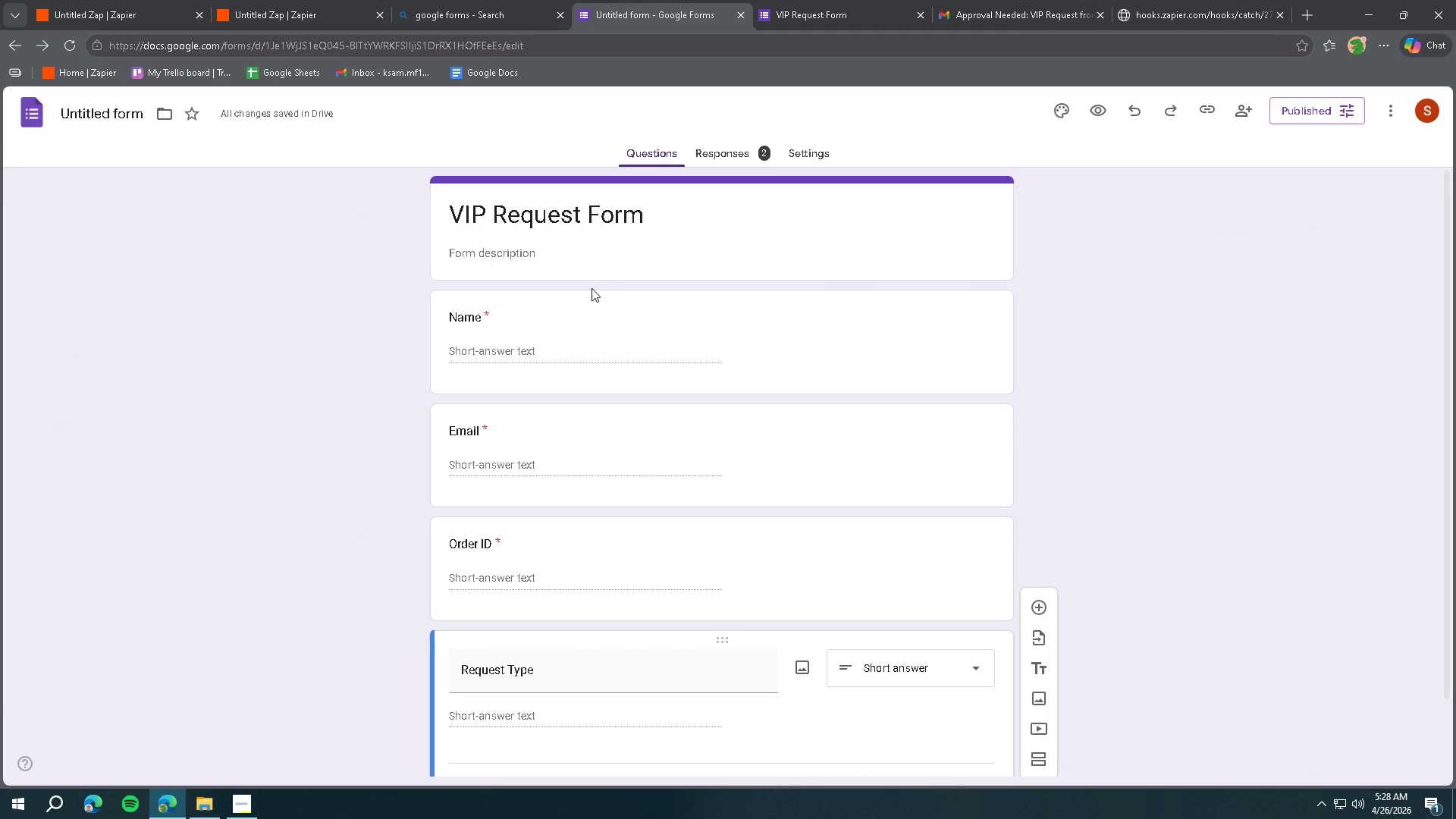 
left_click([548, 352])
 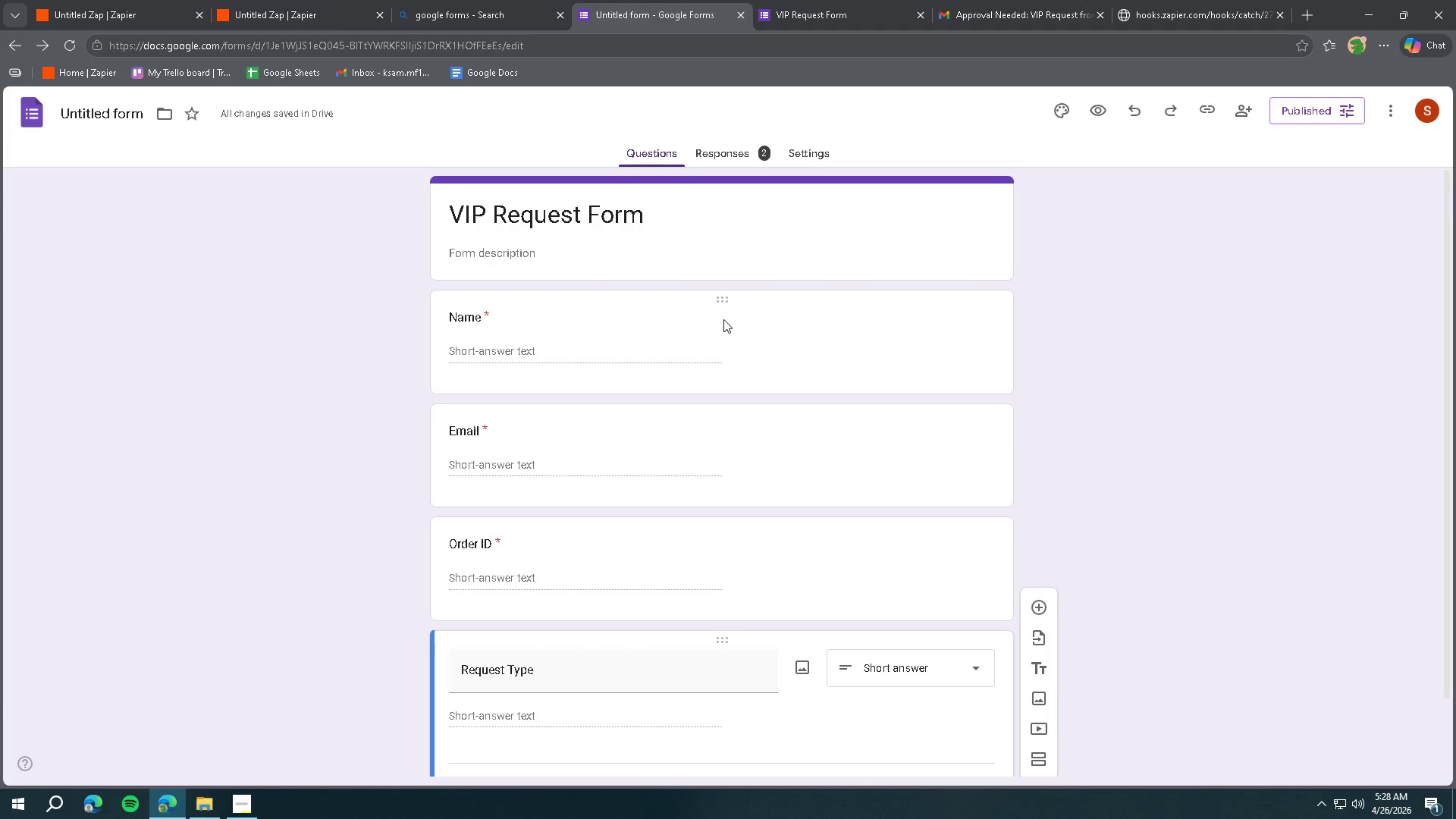 
left_click([719, 301])
 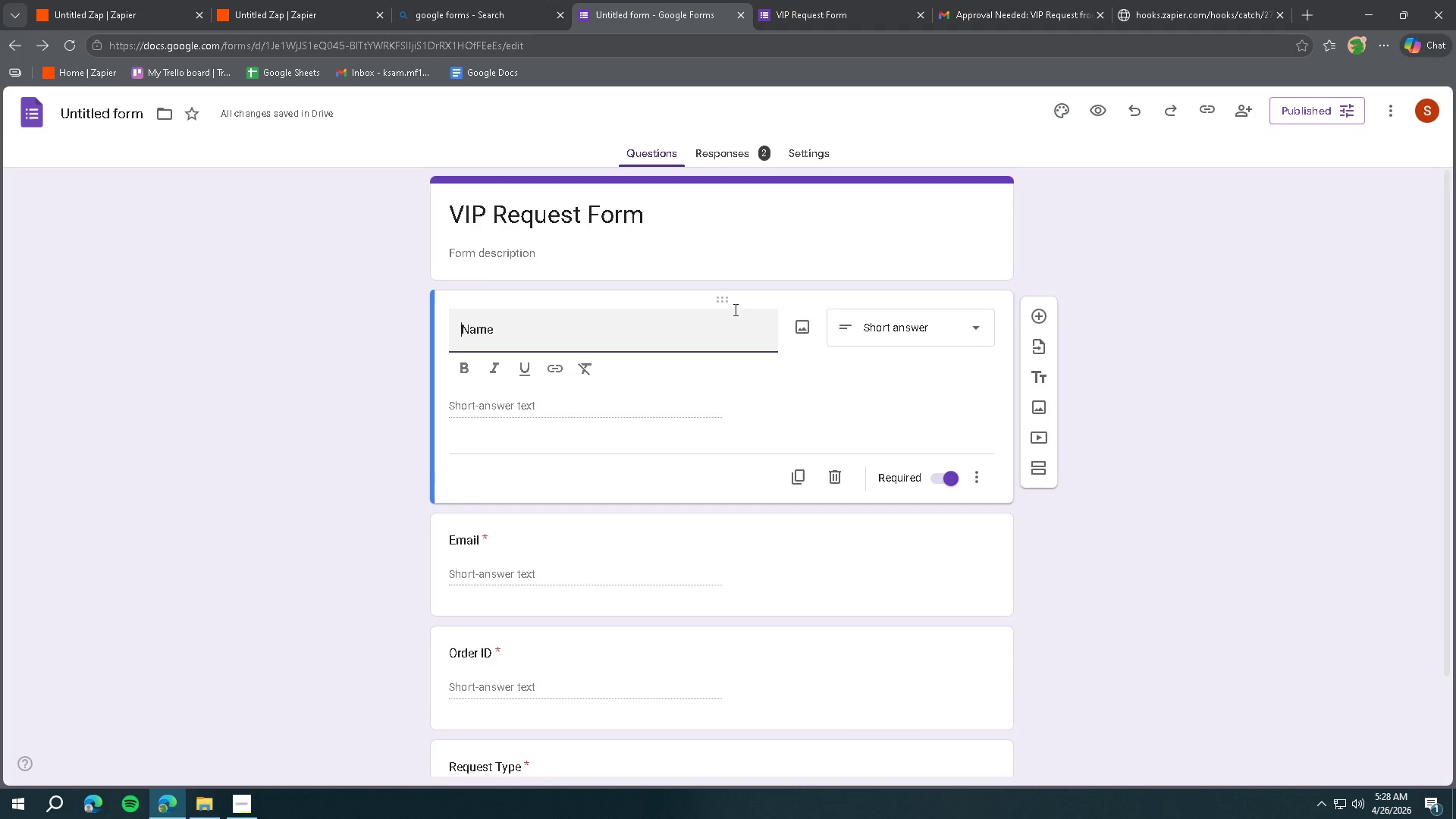 
left_click([725, 301])
 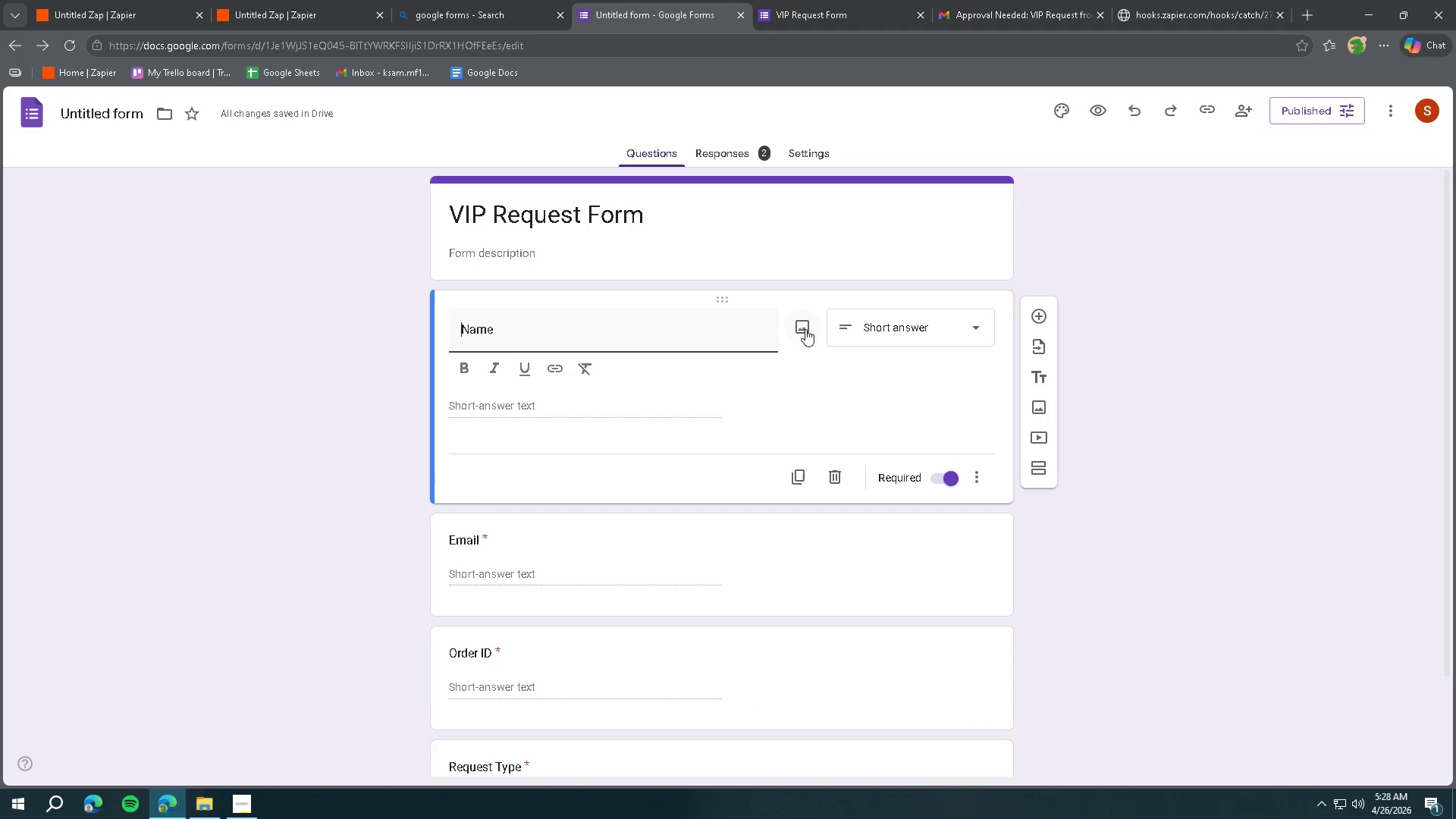 
left_click([912, 340])
 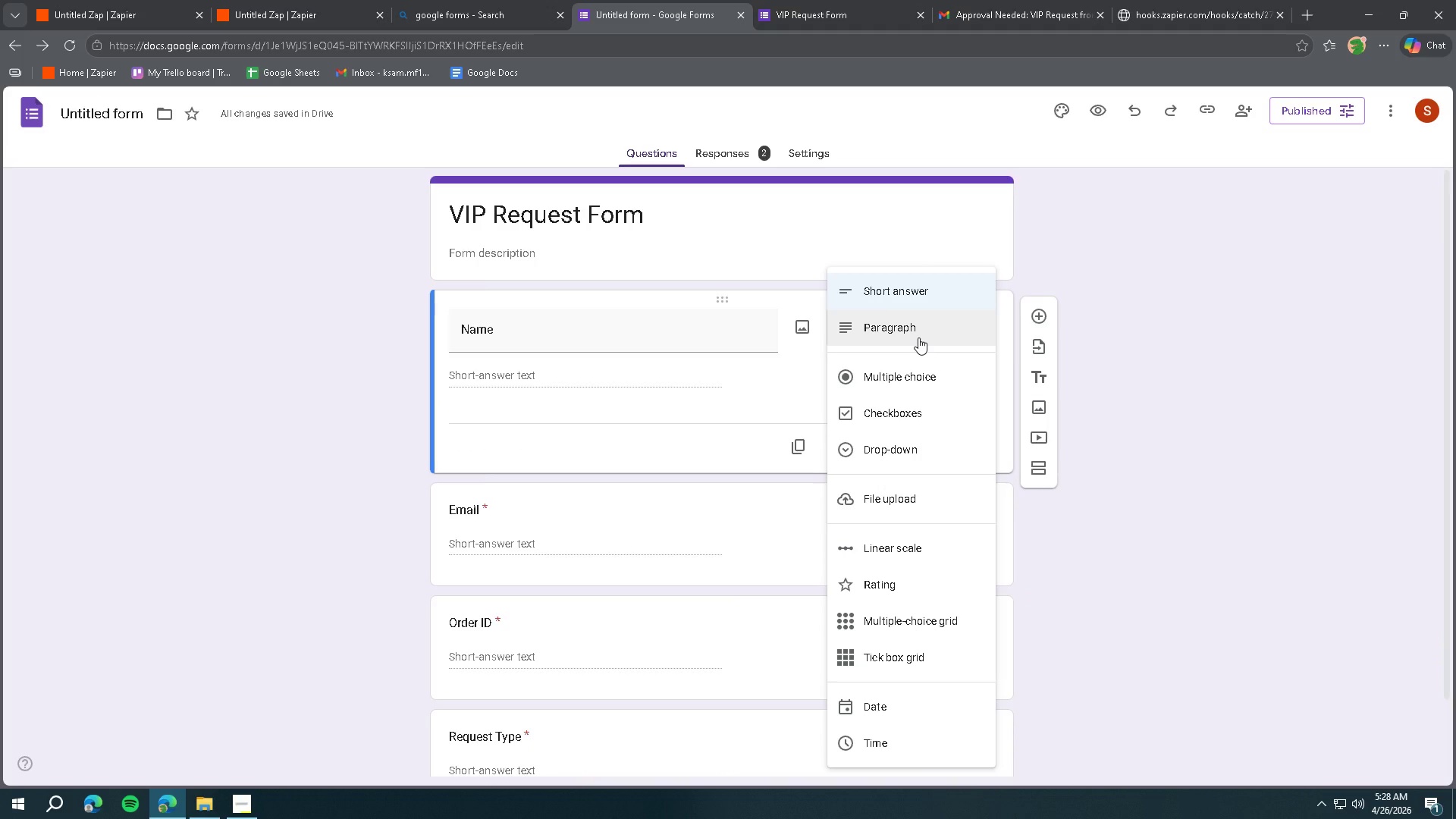 
wait(6.88)
 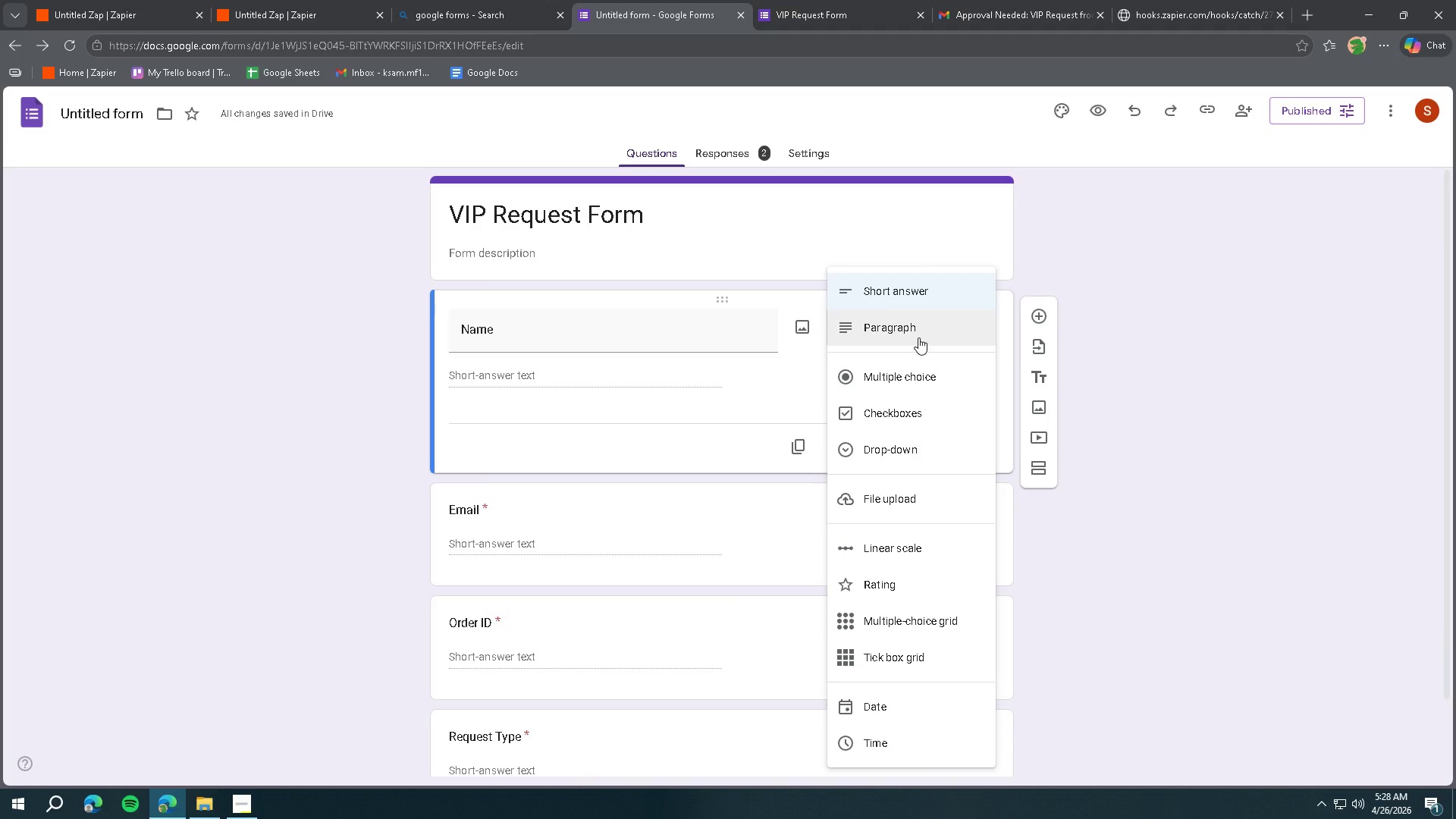 
left_click([848, 223])
 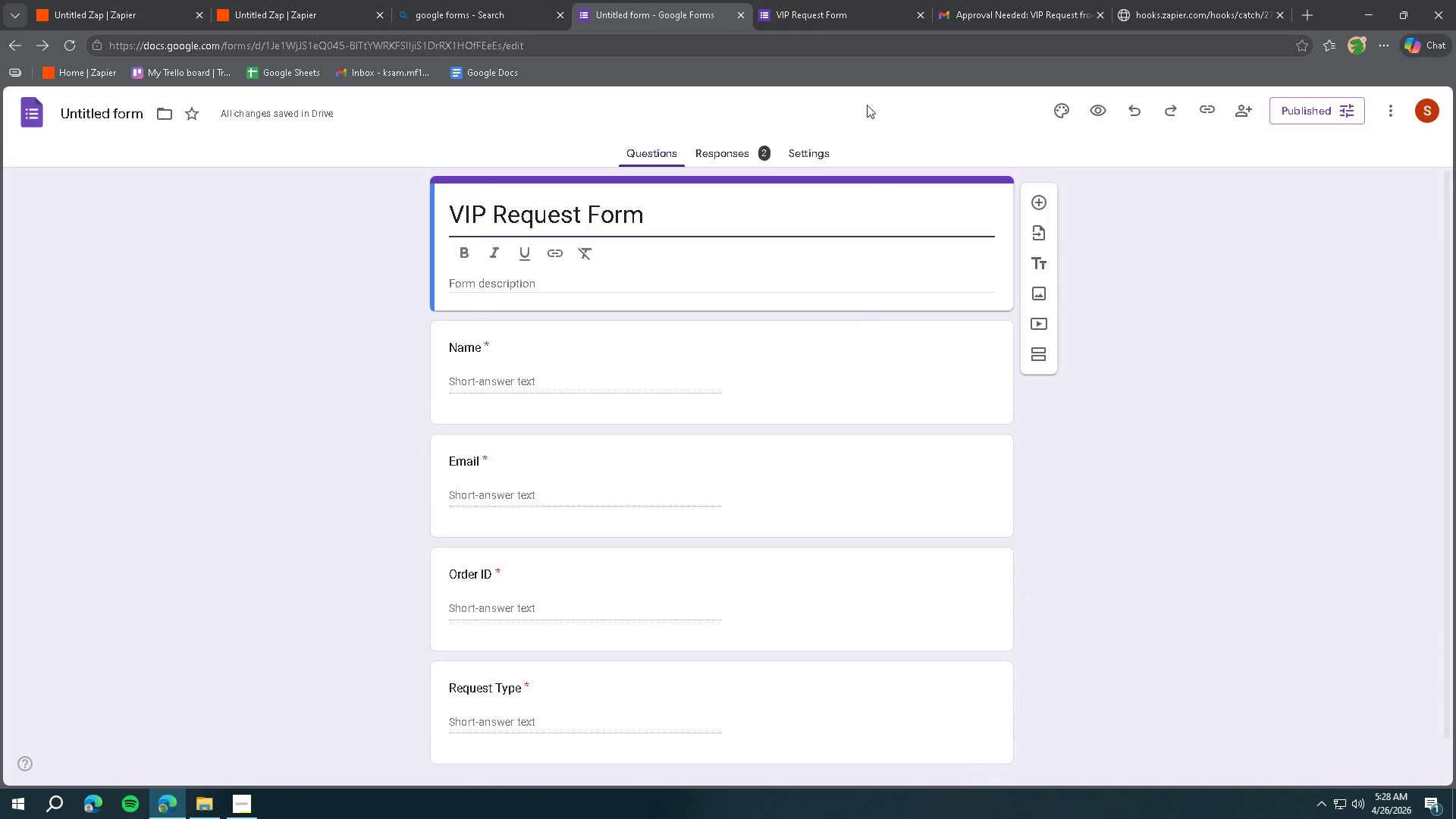 
left_click_drag(start_coordinate=[821, 15], to_coordinate=[821, 11])
 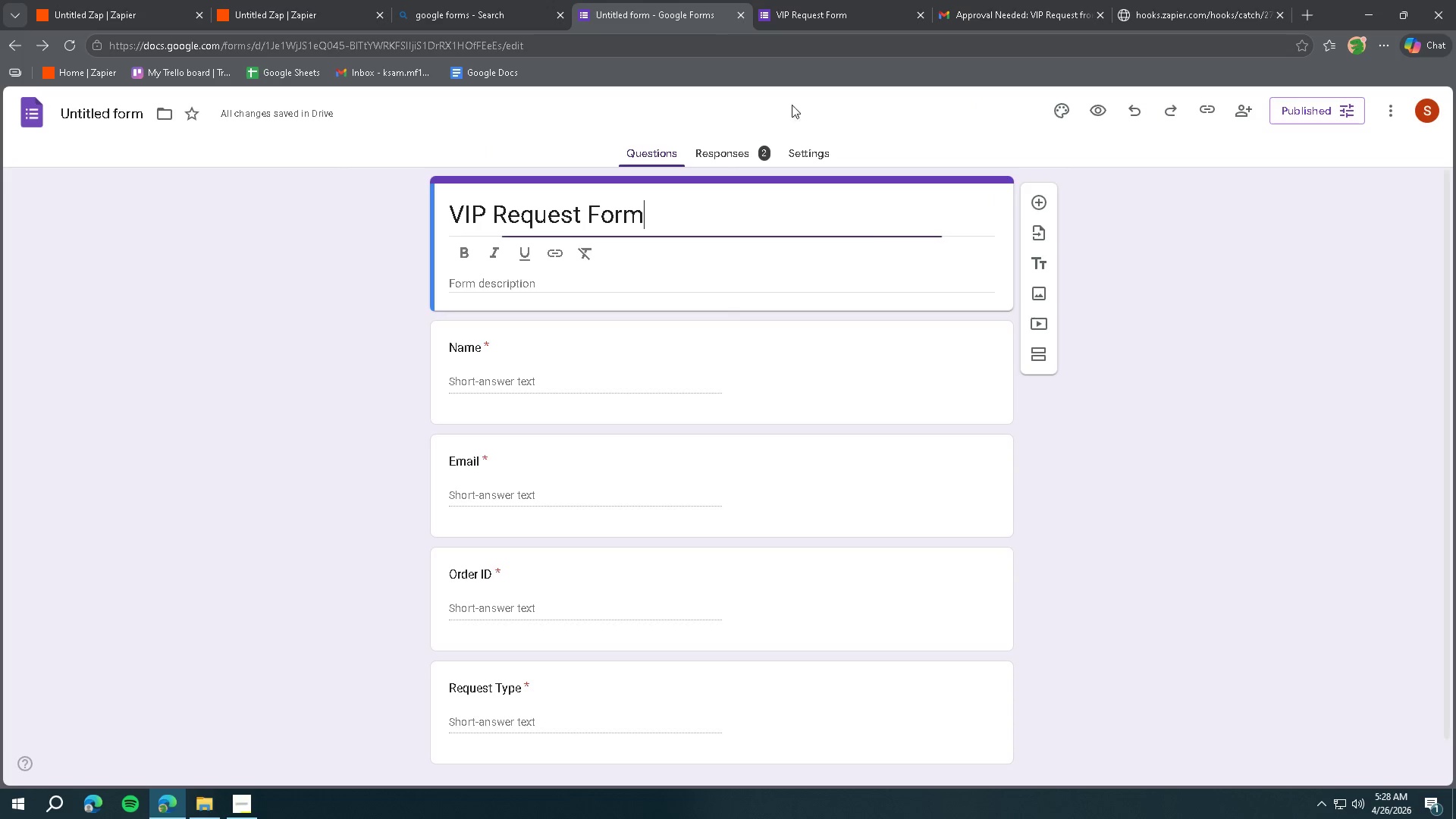 
double_click([815, 152])
 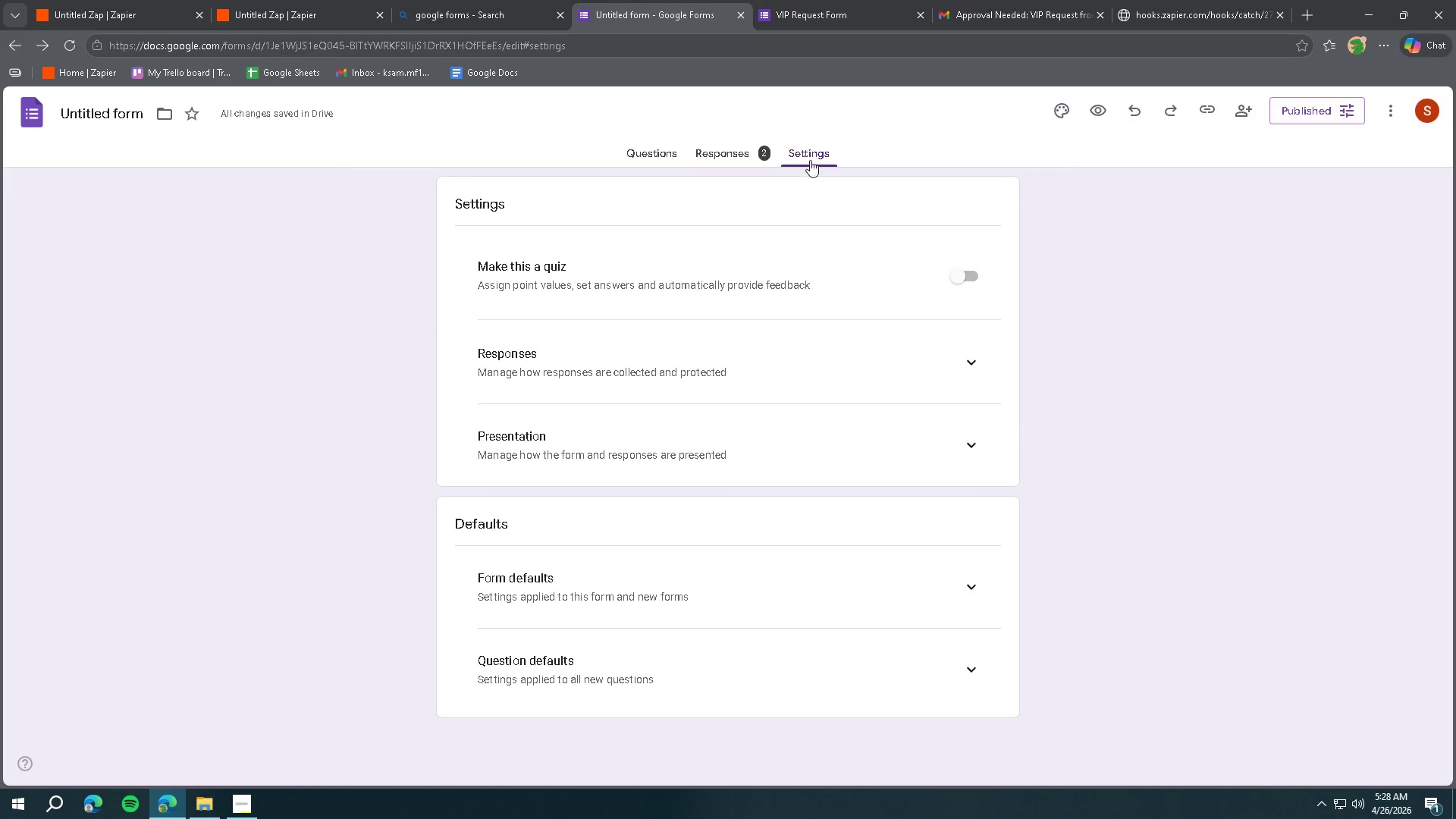 
left_click([720, 156])
 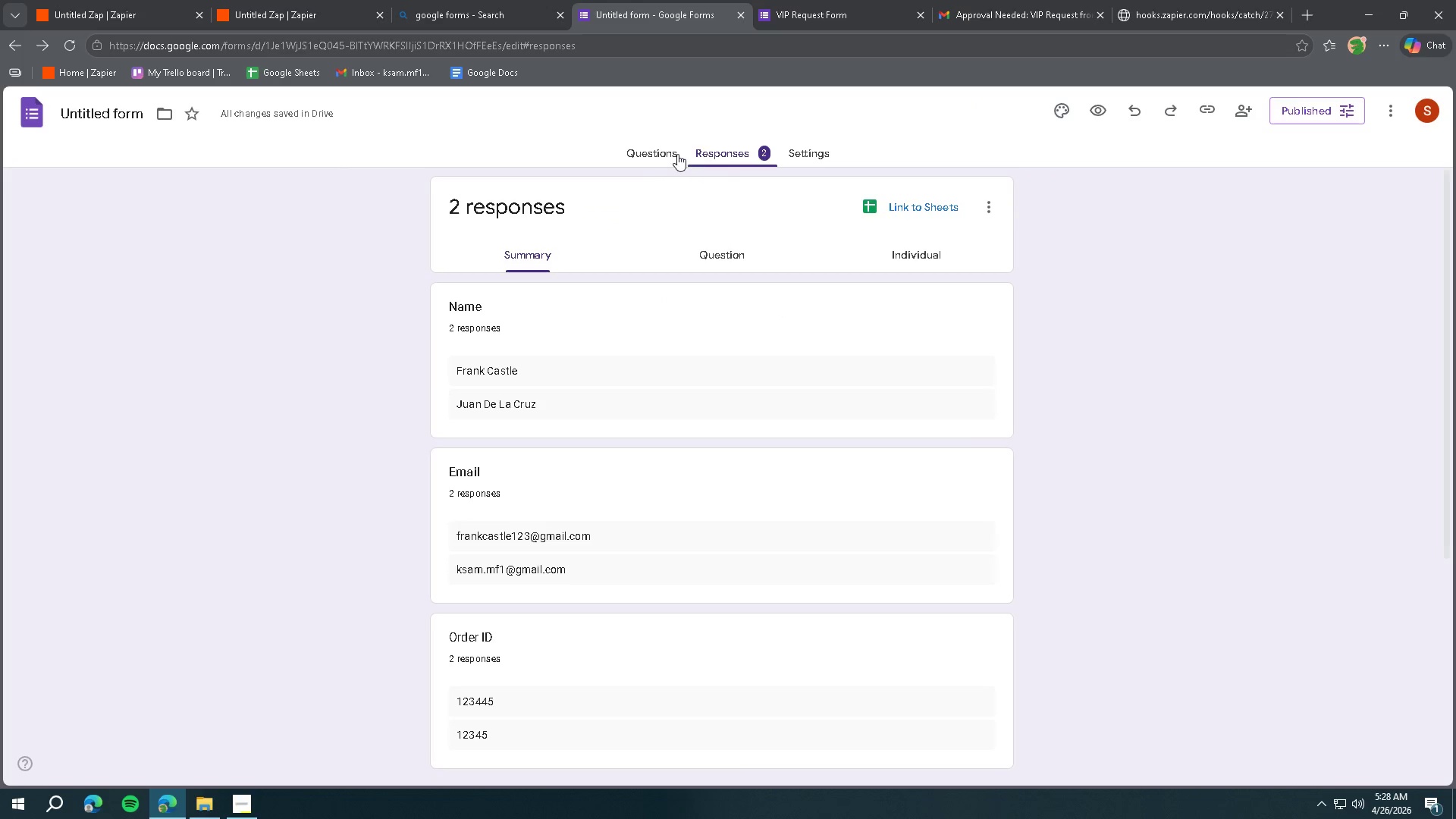 
left_click([668, 152])
 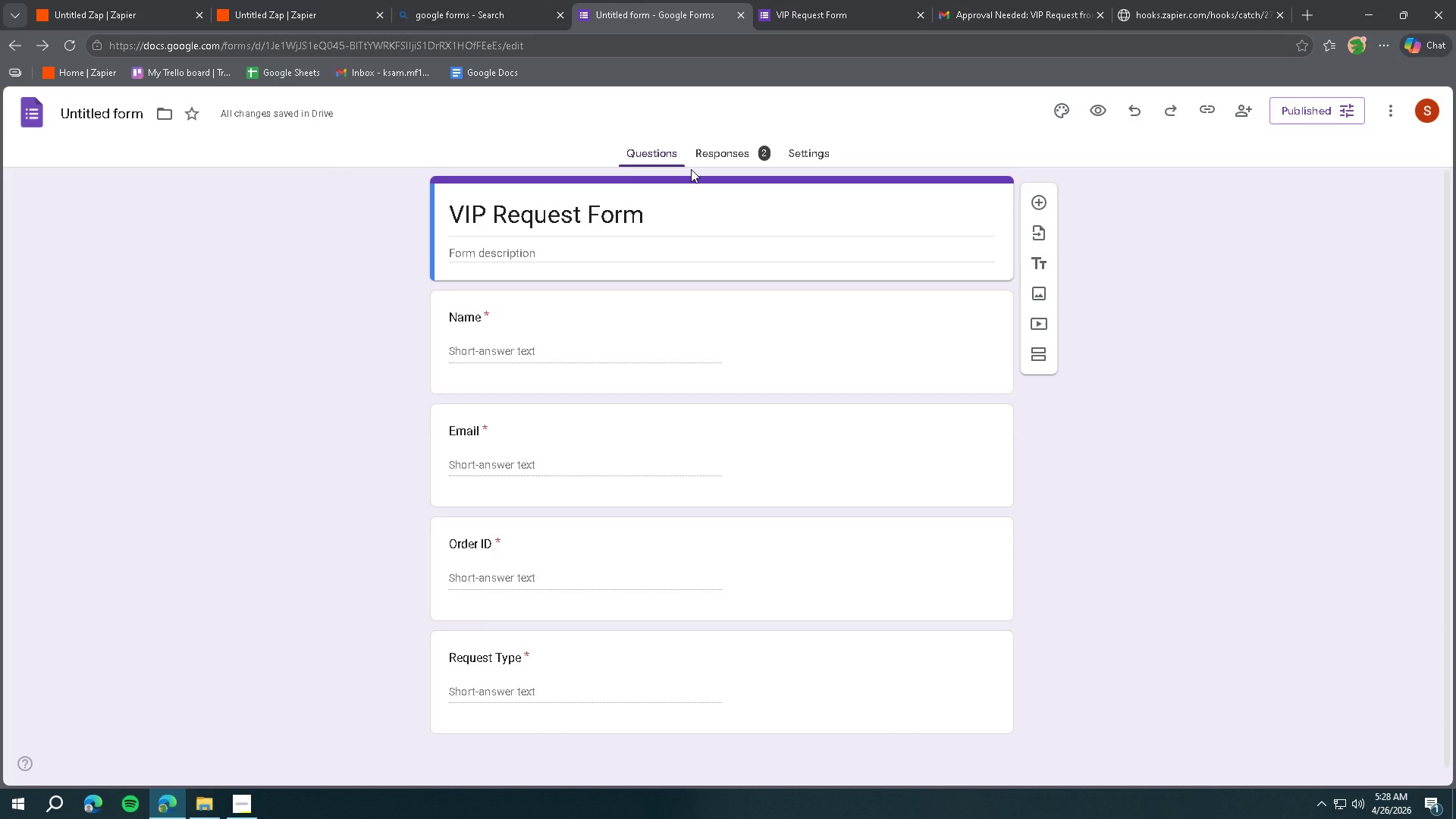 
wait(14.72)
 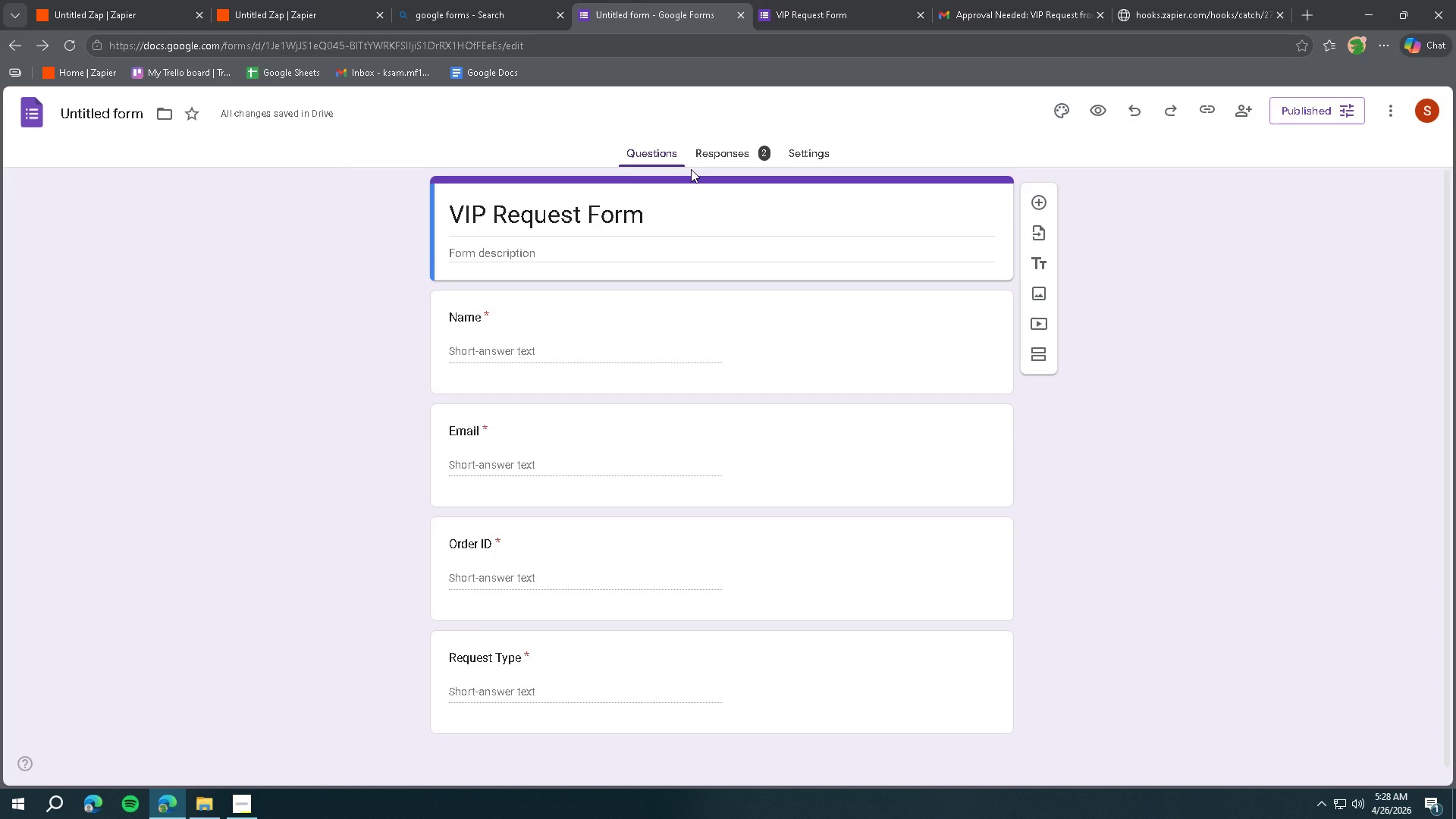 
left_click([107, 1])
 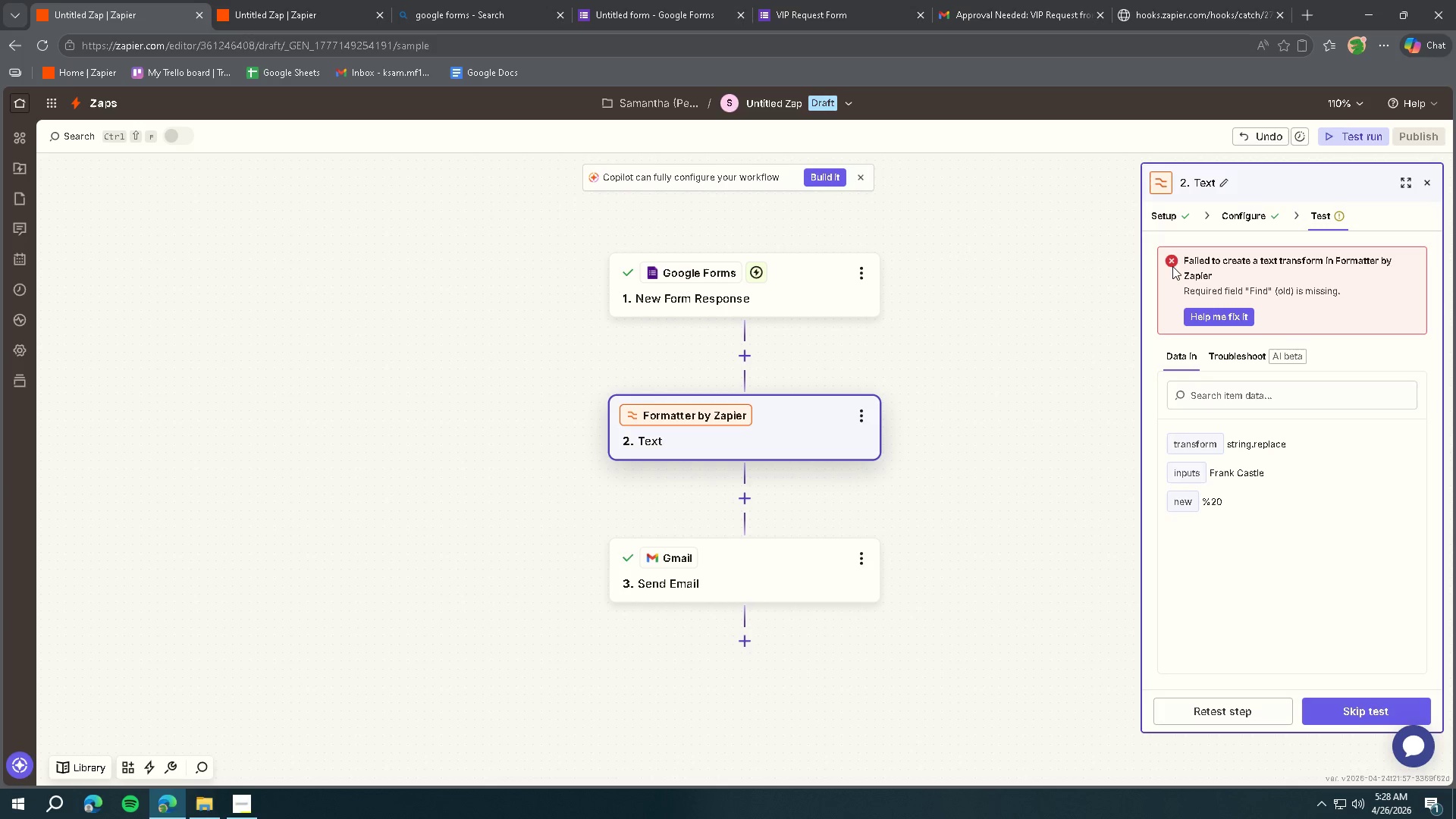 
left_click_drag(start_coordinate=[1223, 206], to_coordinate=[1227, 206])
 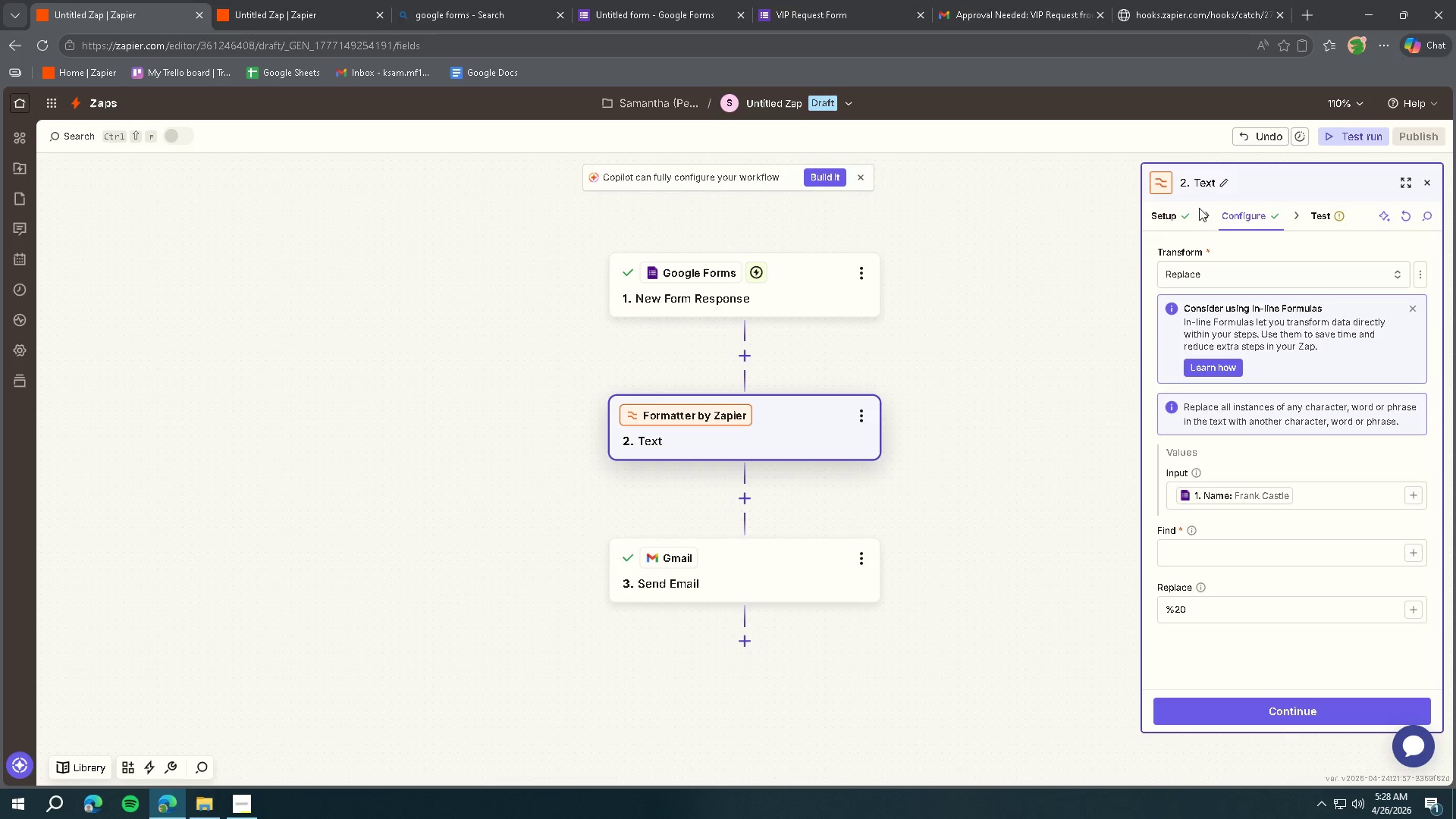 
left_click([1174, 209])
 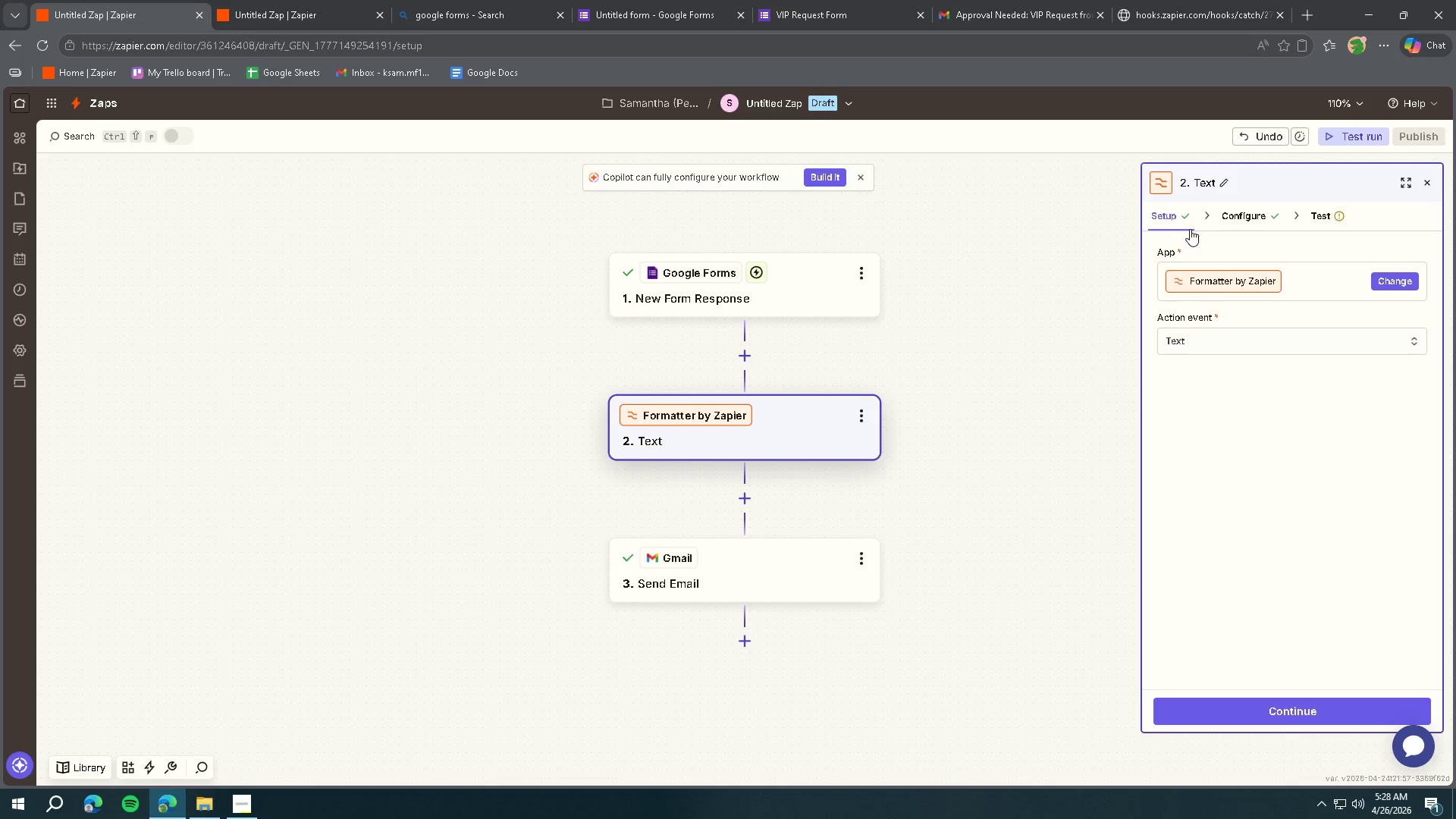 
left_click([1219, 218])
 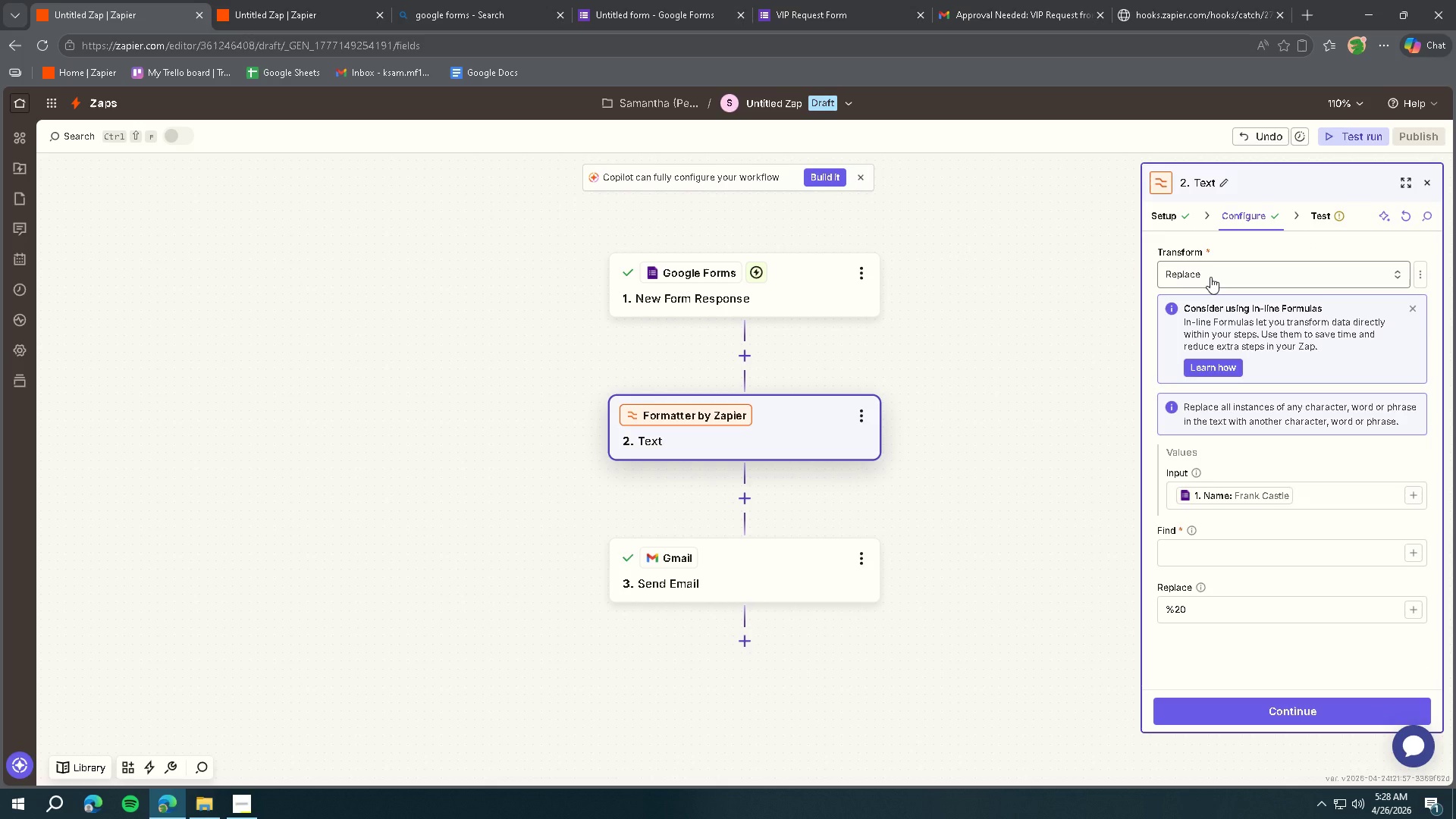 
left_click([1210, 277])
 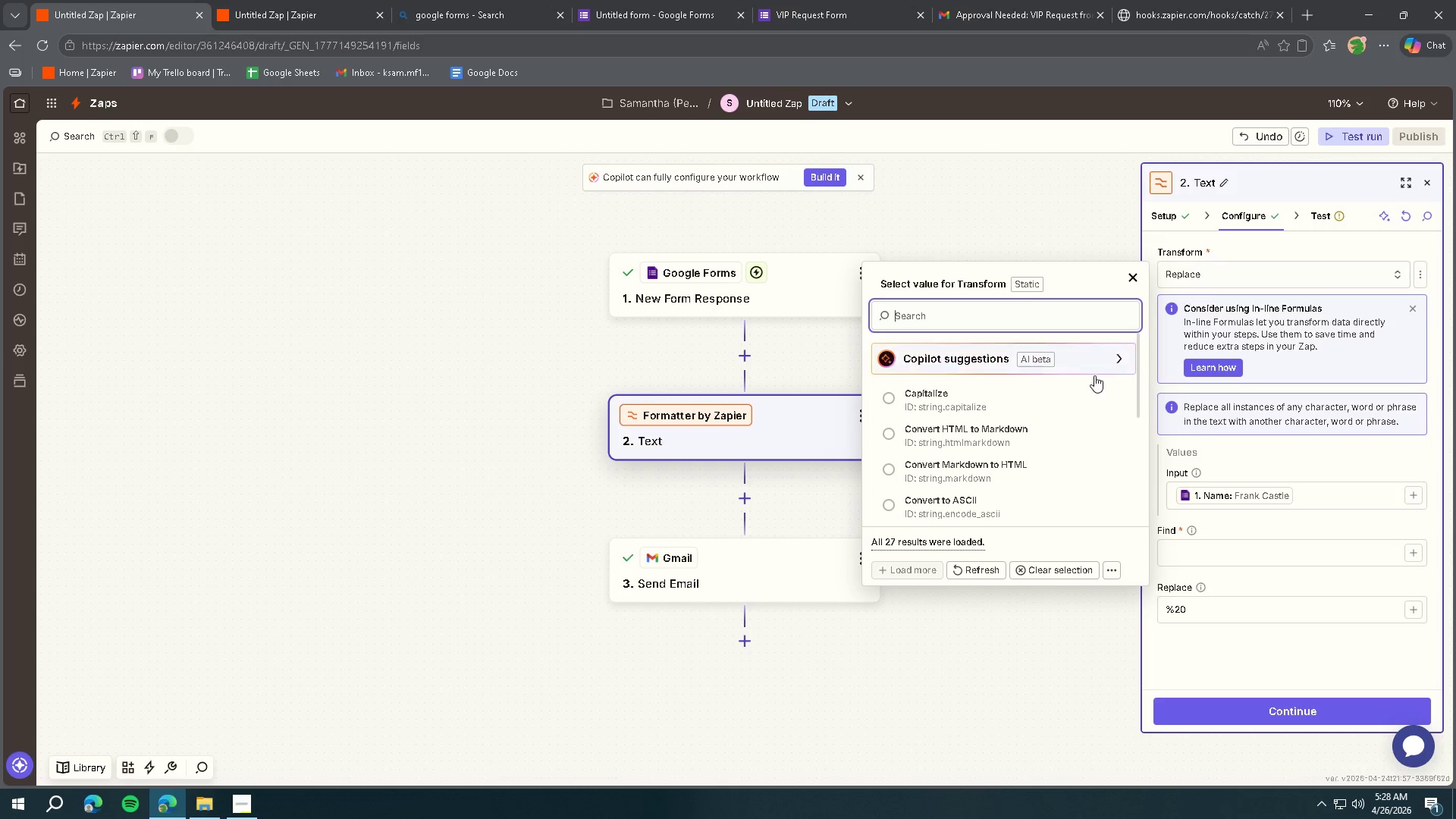 
scroll: coordinate [1019, 463], scroll_direction: down, amount: 16.0
 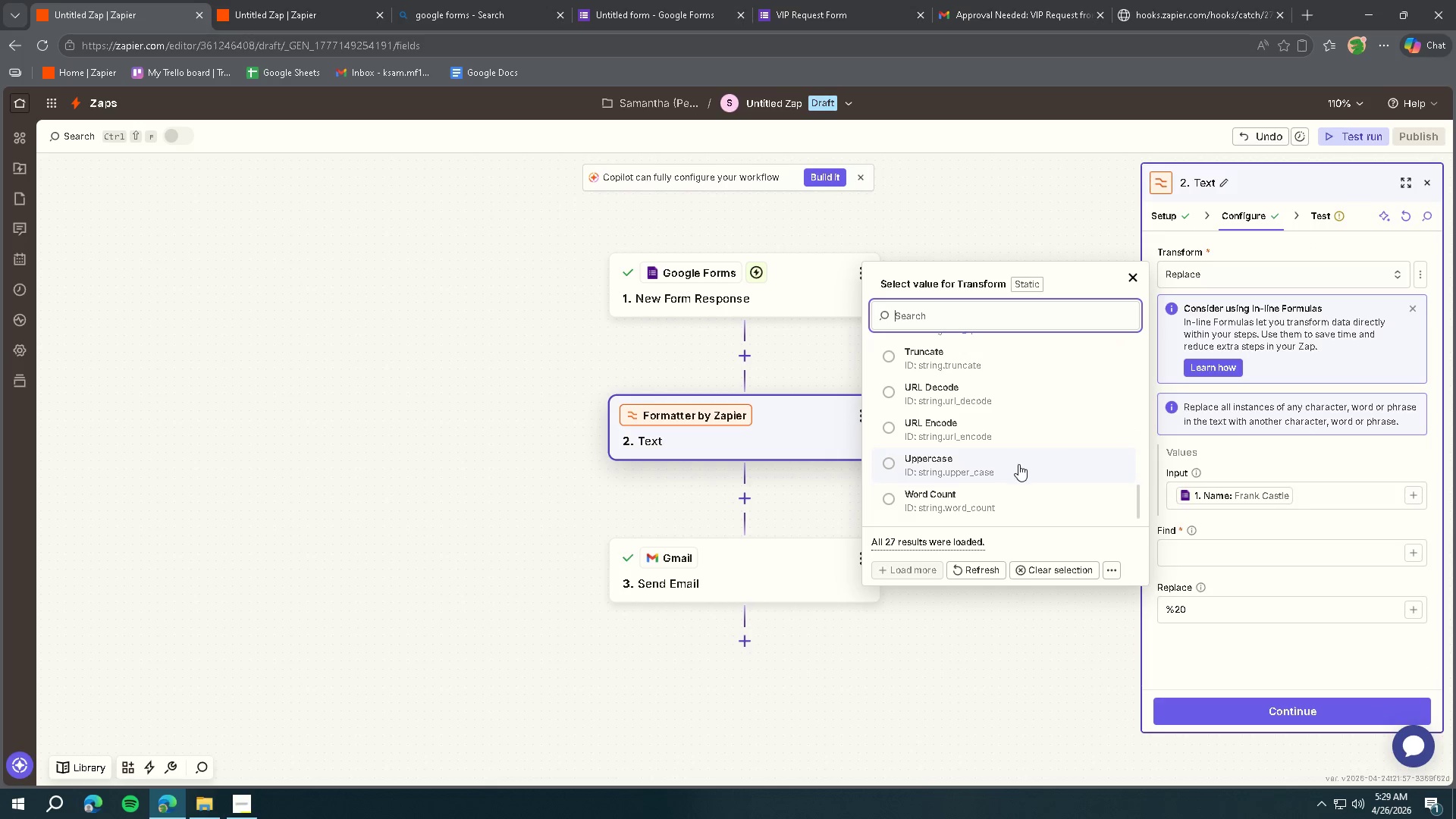 
scroll: coordinate [999, 494], scroll_direction: up, amount: 12.0
 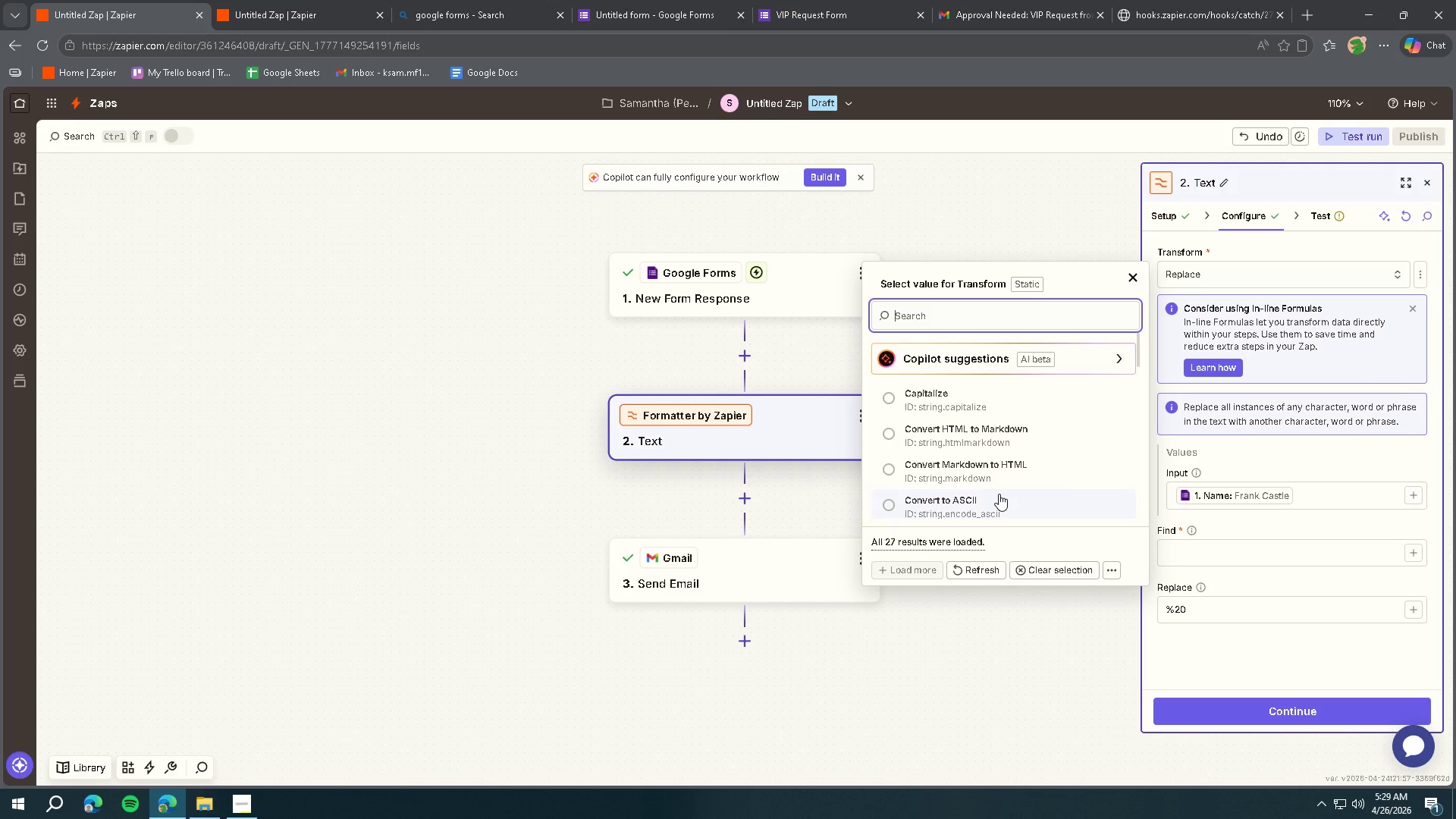 
left_click([1178, 224])
 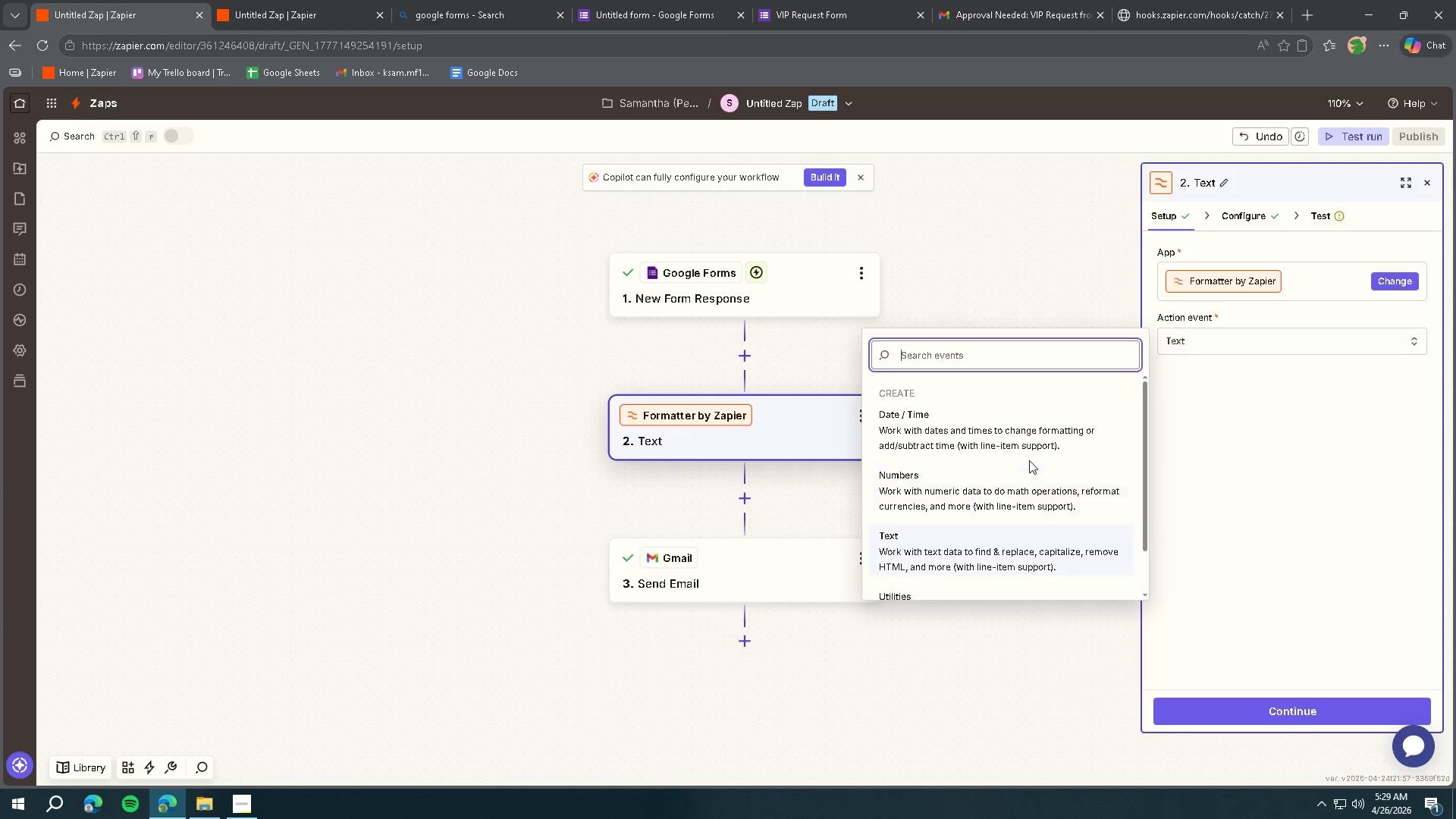 
left_click([980, 564])
 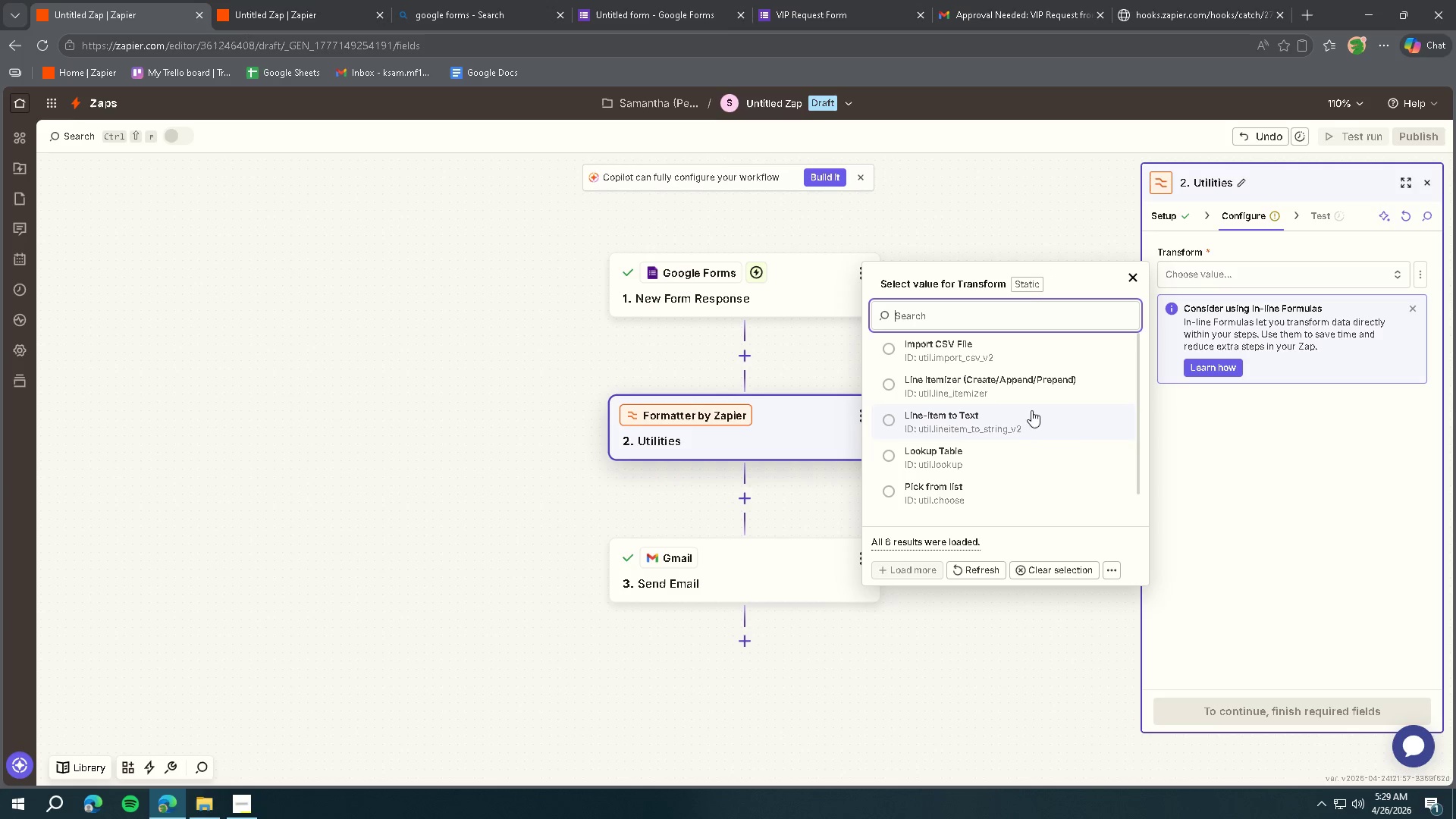 
scroll: coordinate [1027, 475], scroll_direction: down, amount: 3.0
 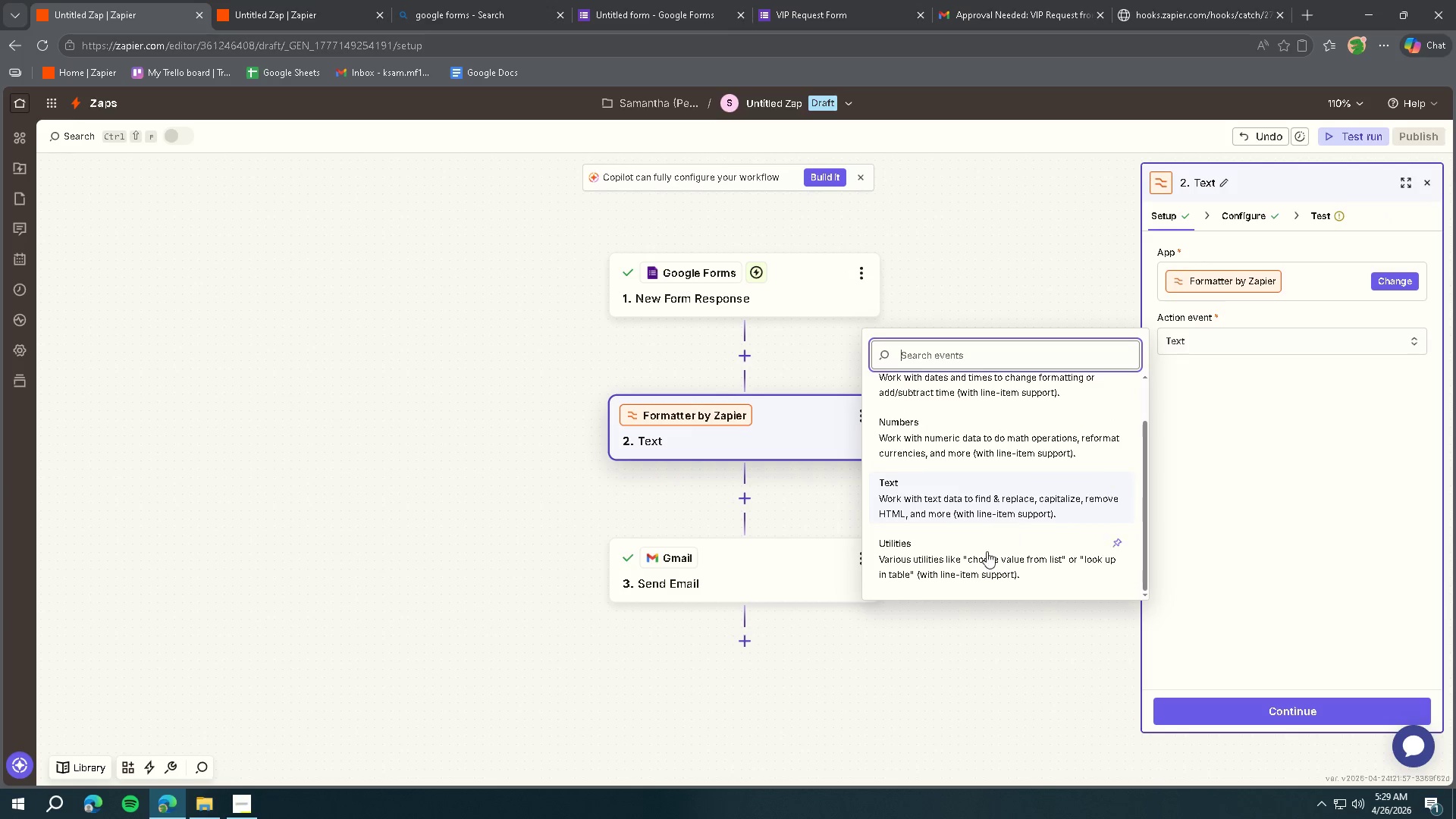 
wait(5.18)
 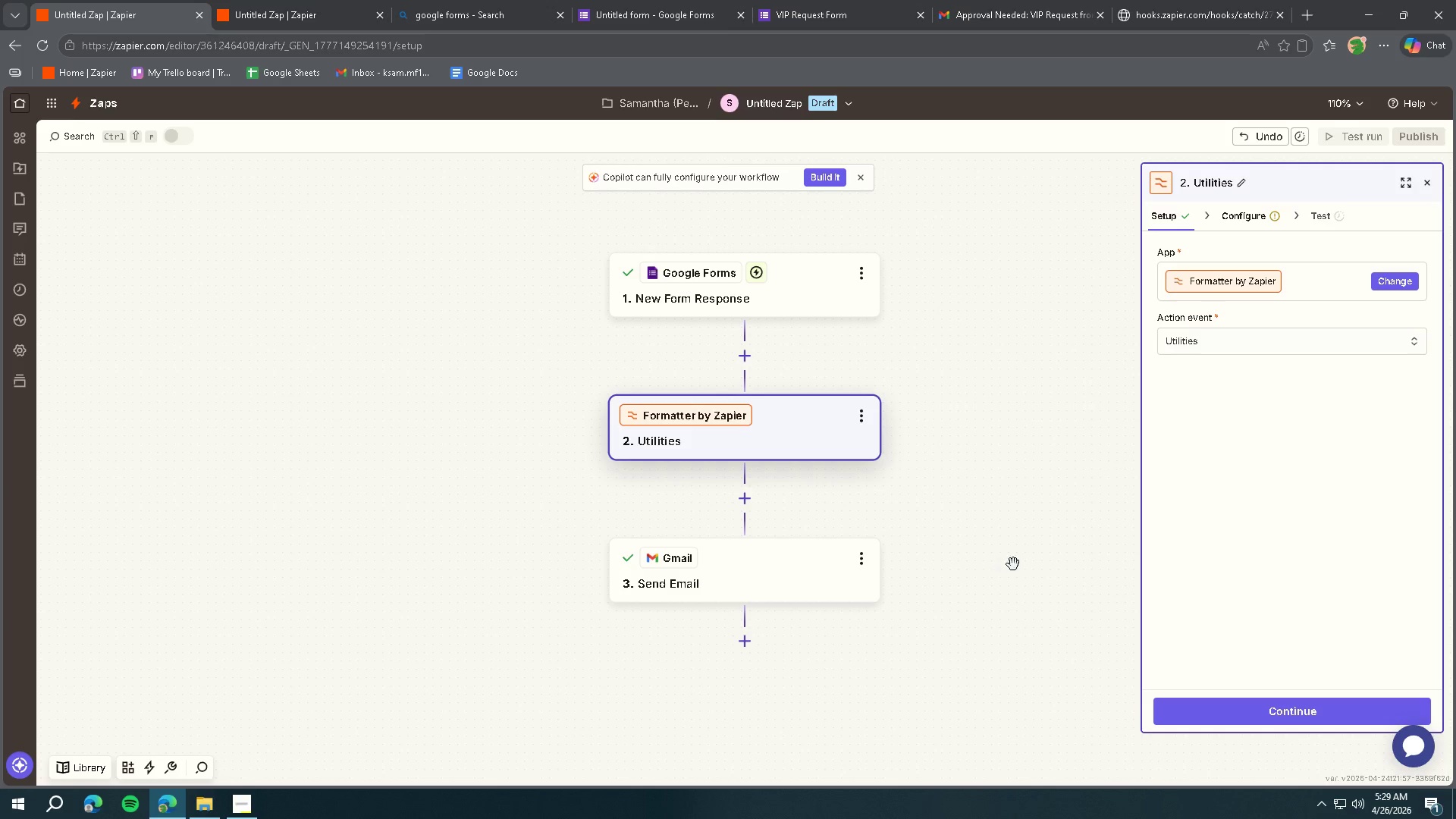 
type(erl)
 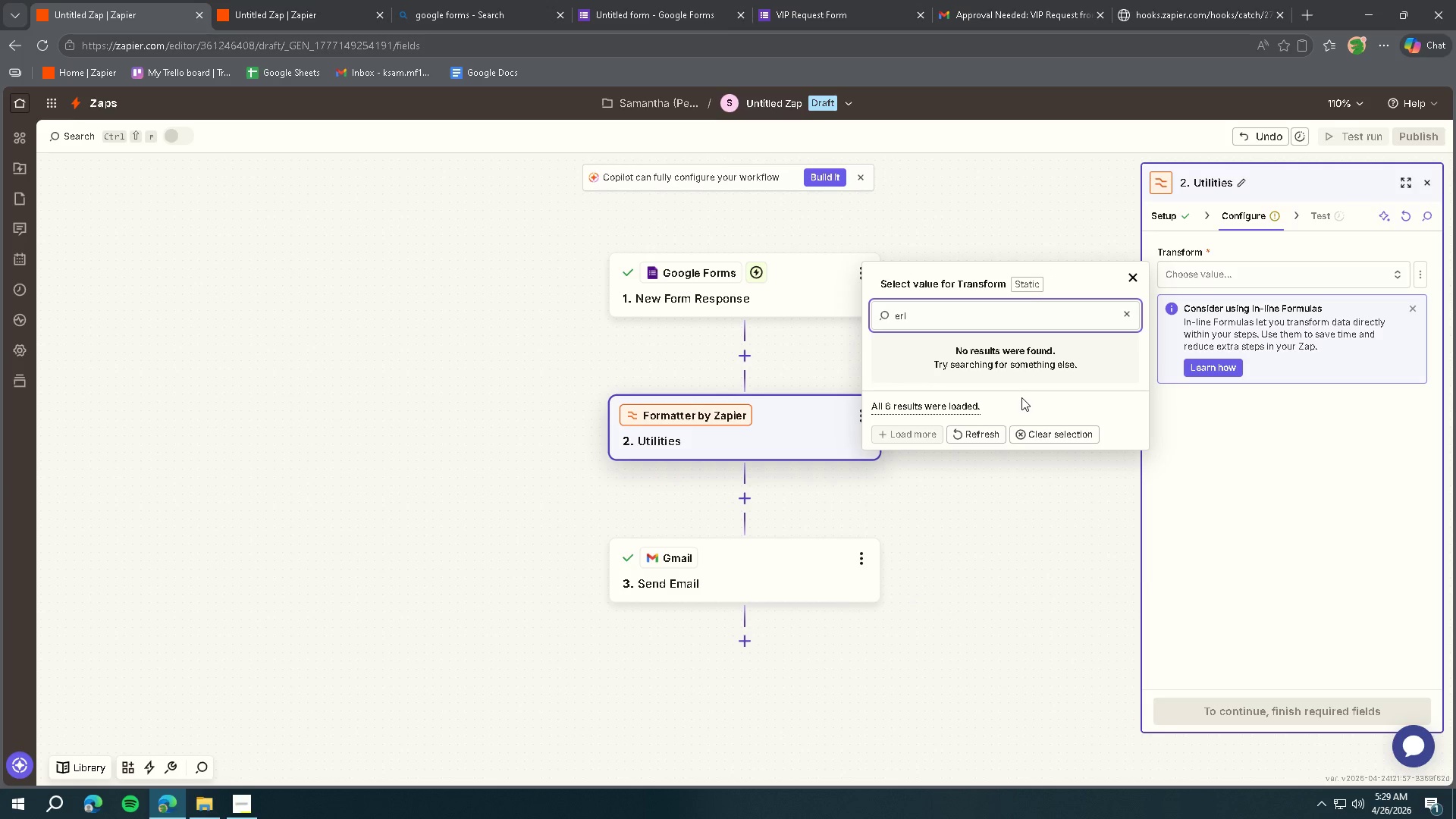 
key(Control+ControlLeft)
 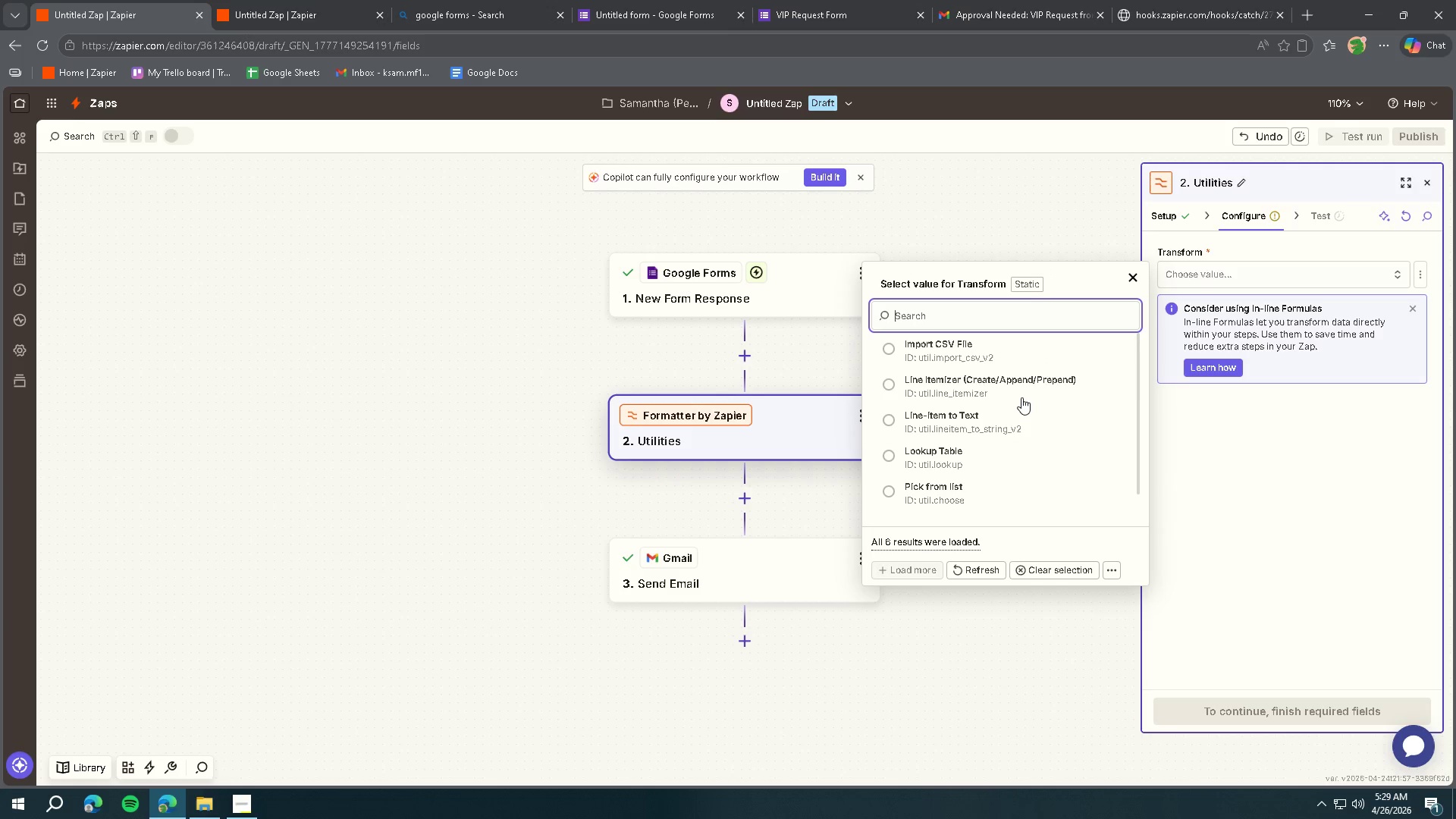 
key(Control+A)
 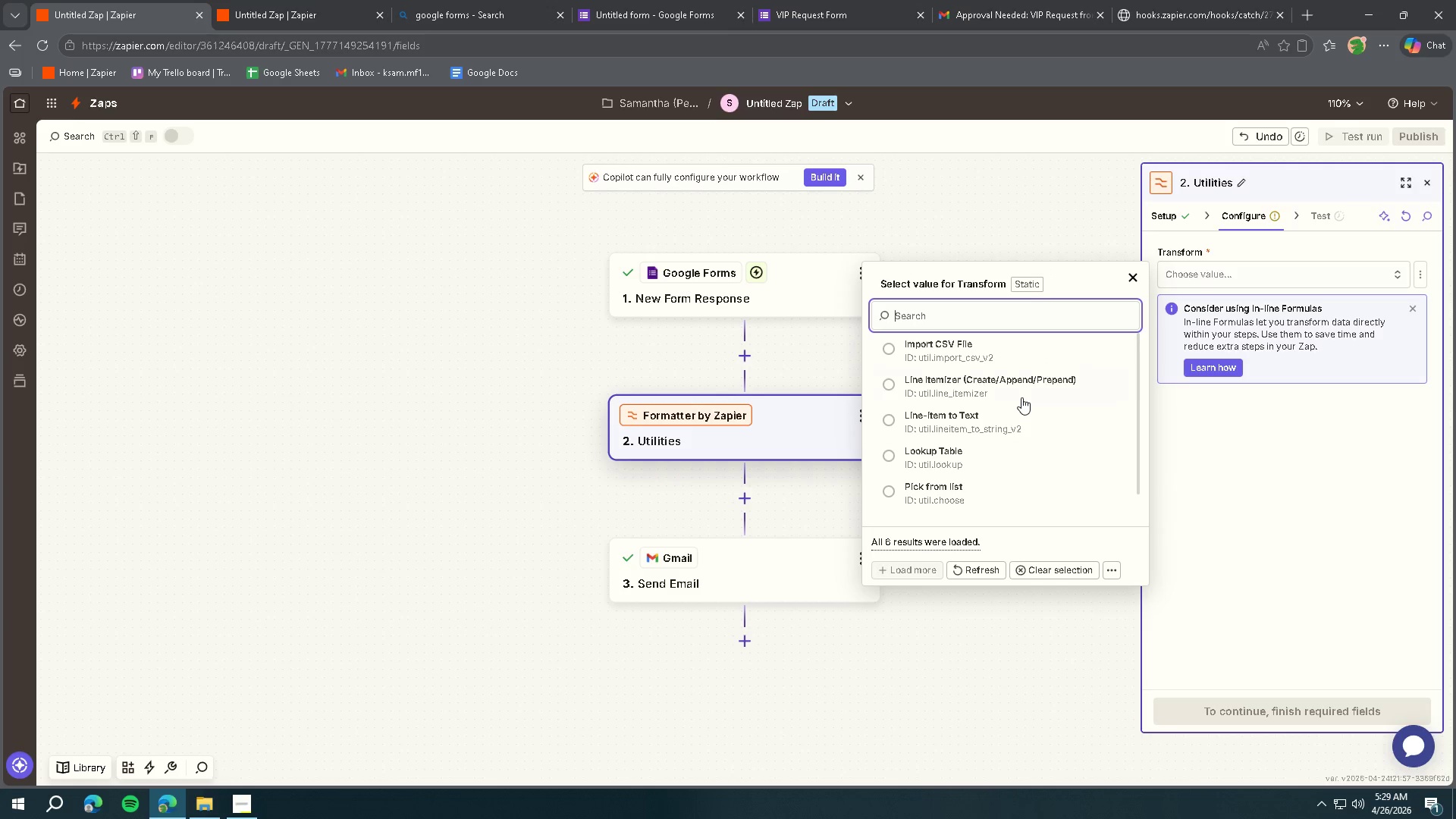 
key(Control+Backspace)
 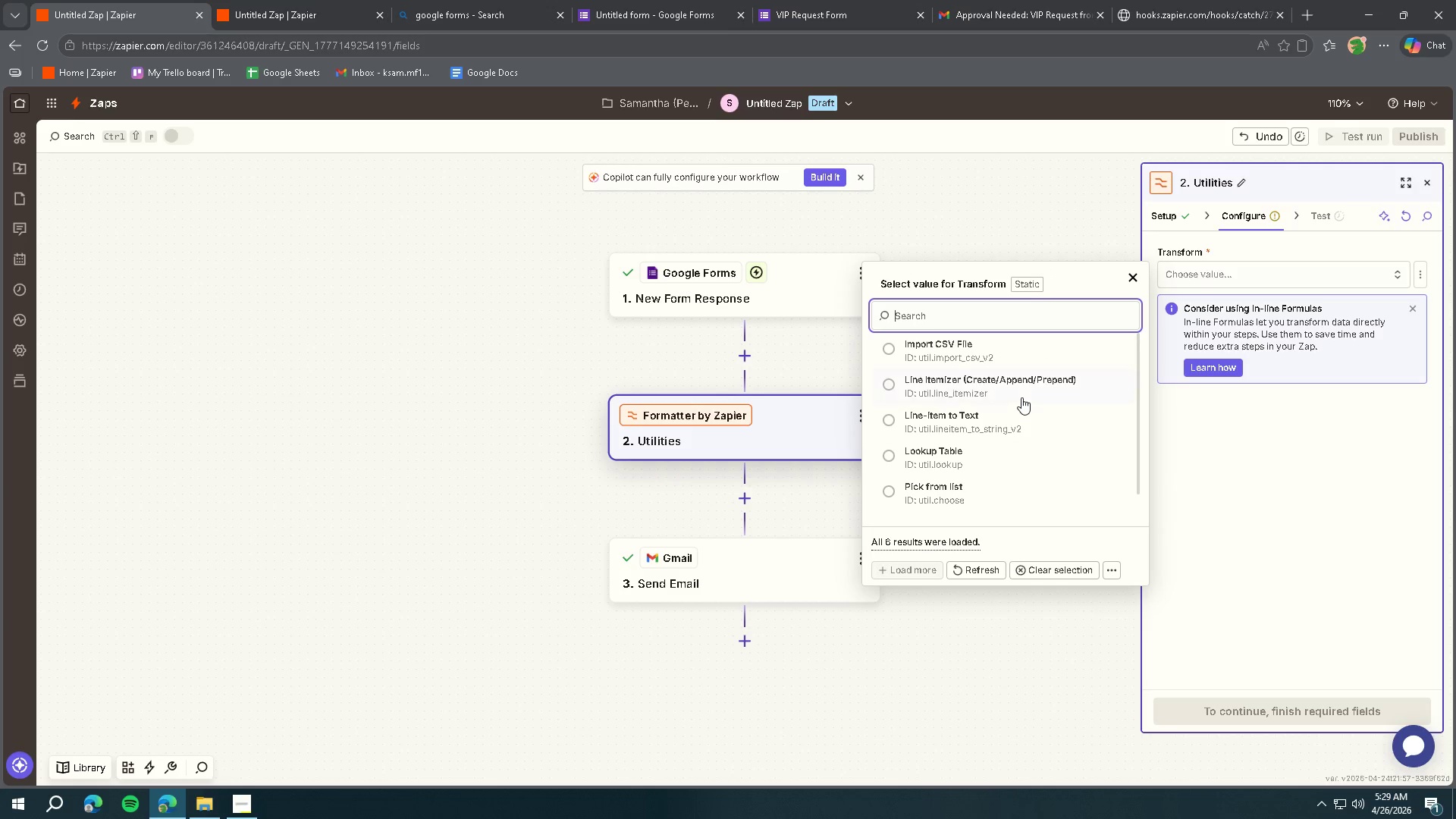 
key(Backspace)
type(url)
 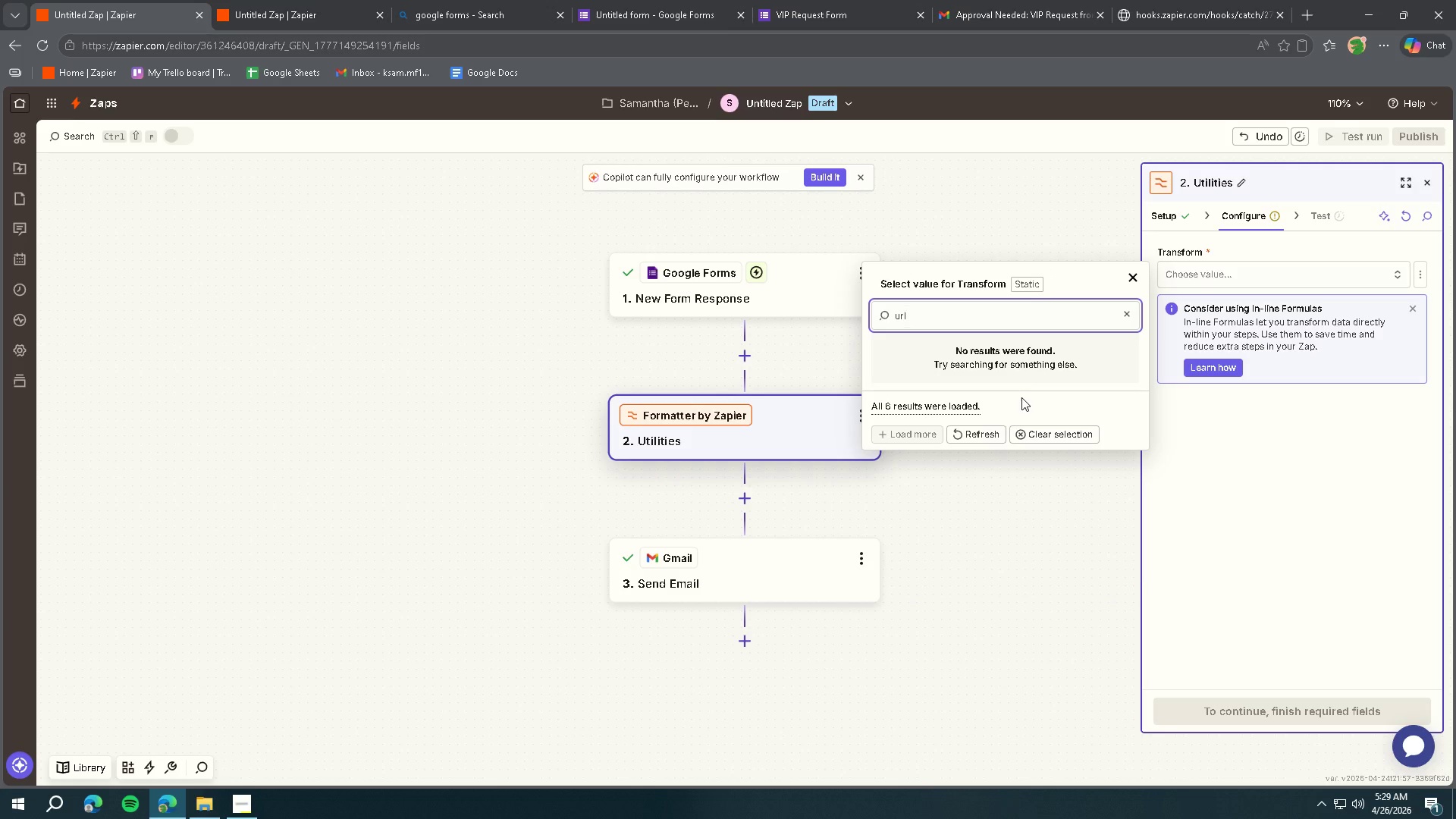 
key(Control+ControlLeft)
 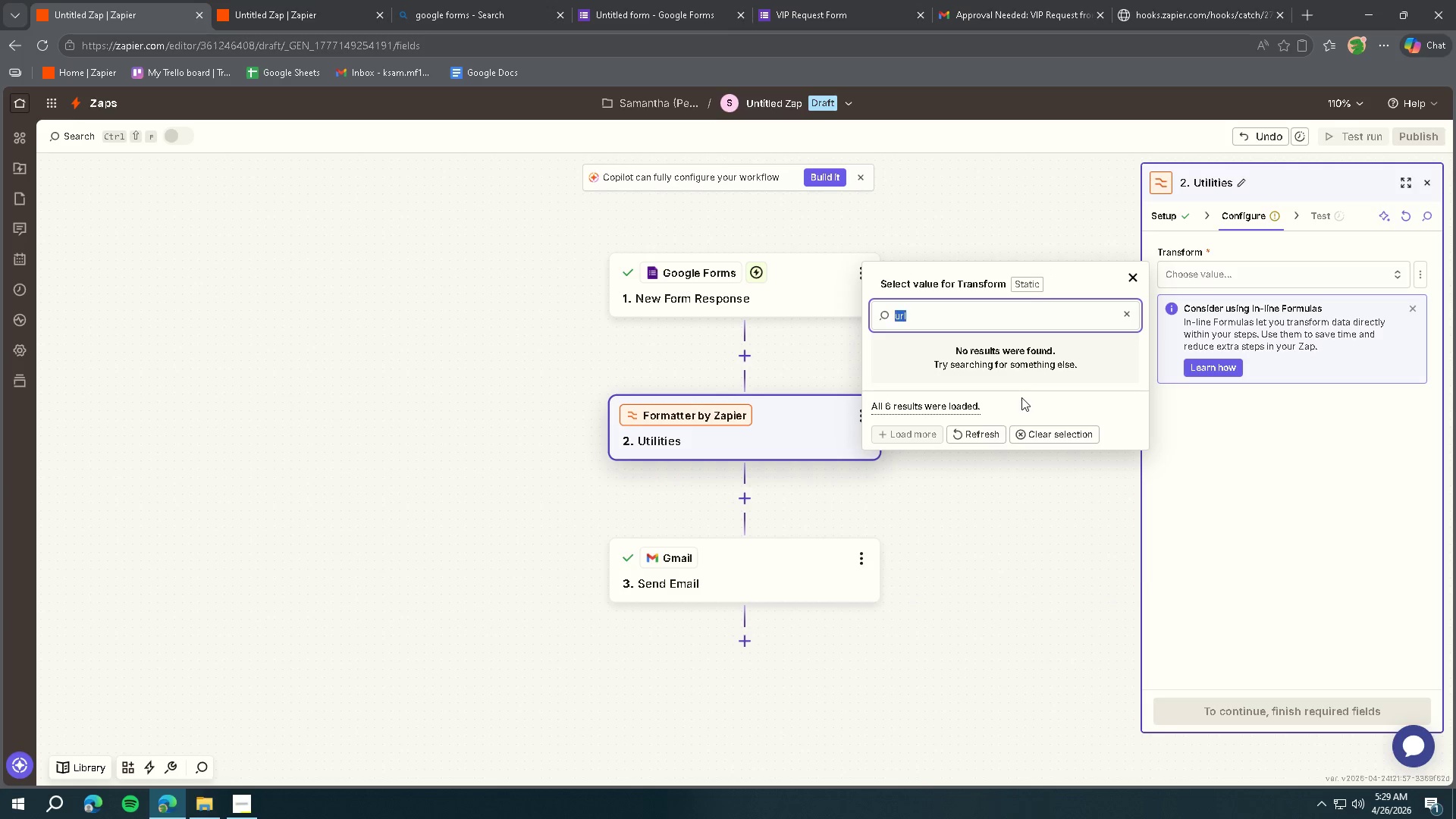 
key(Control+A)
 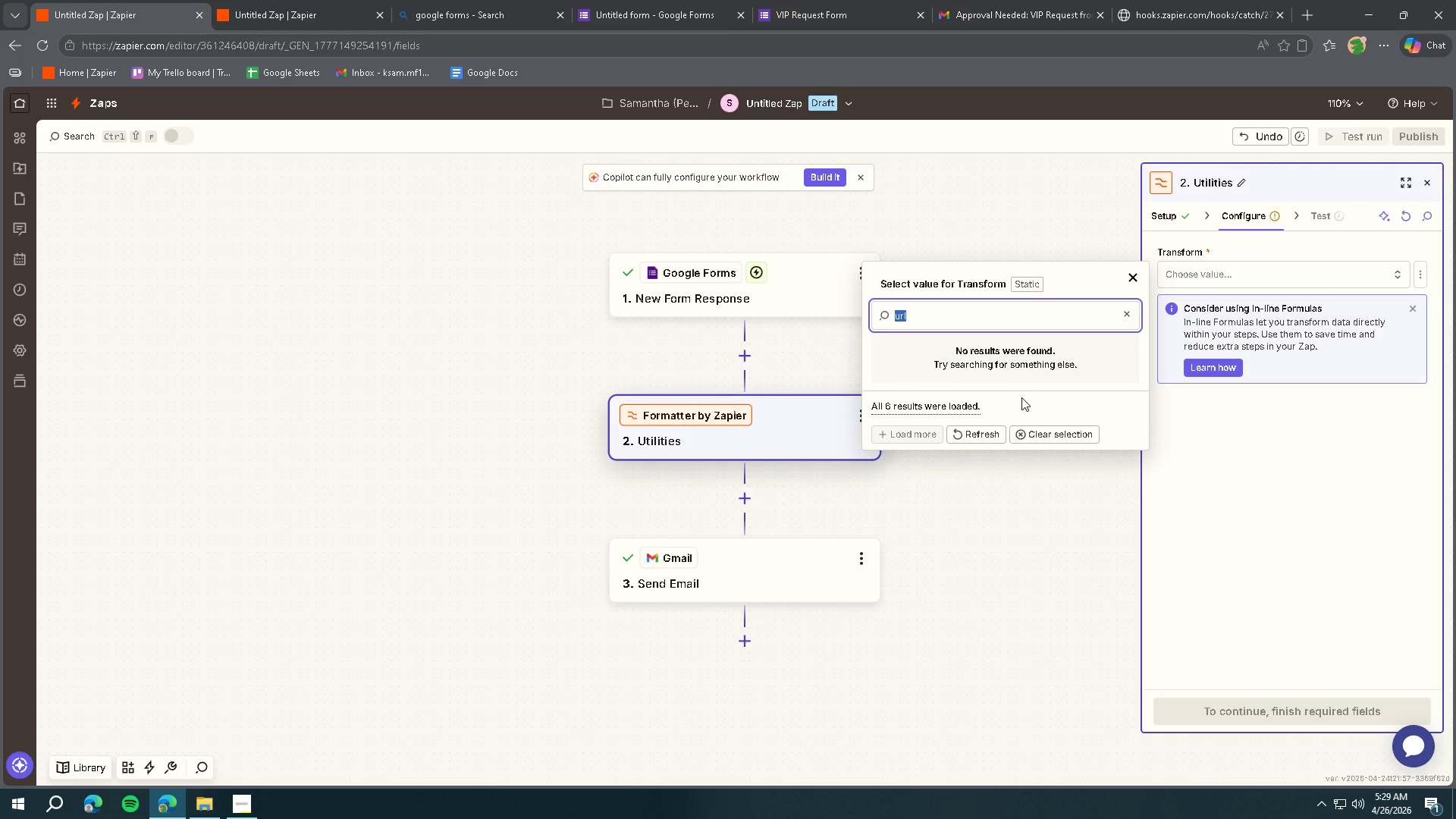 
type(code)
 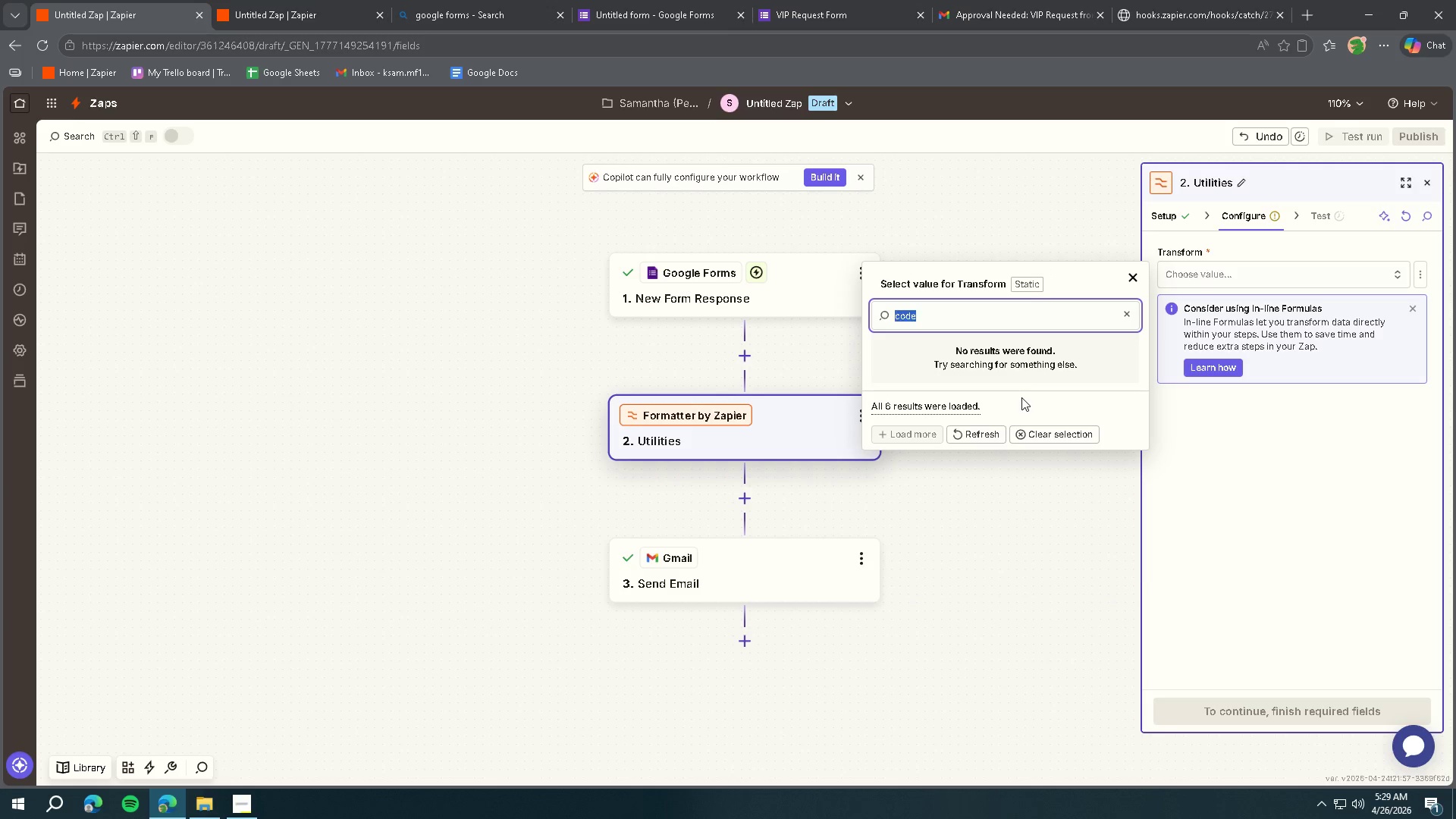 
key(Control+ControlLeft)
 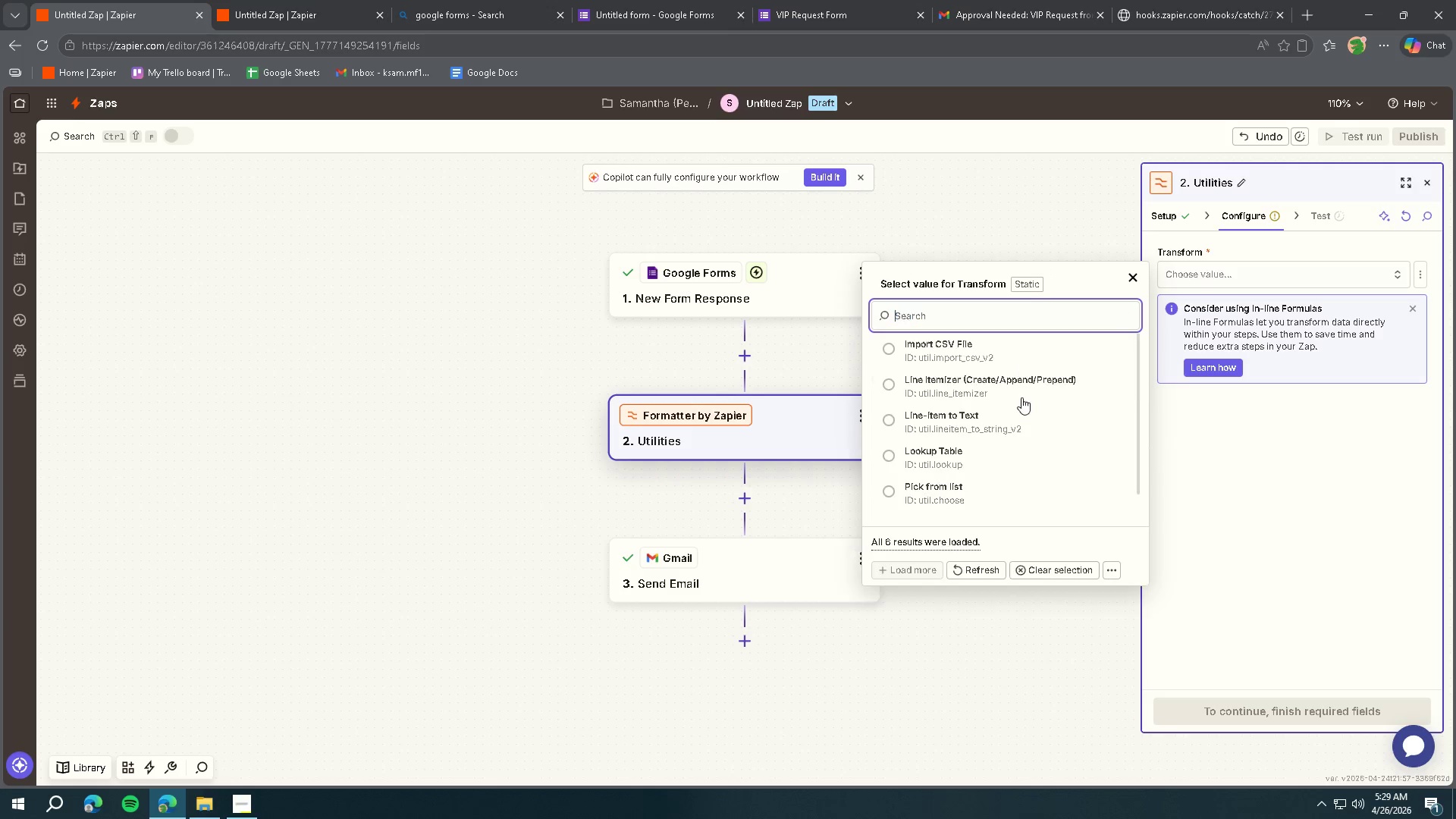 
key(Control+A)
 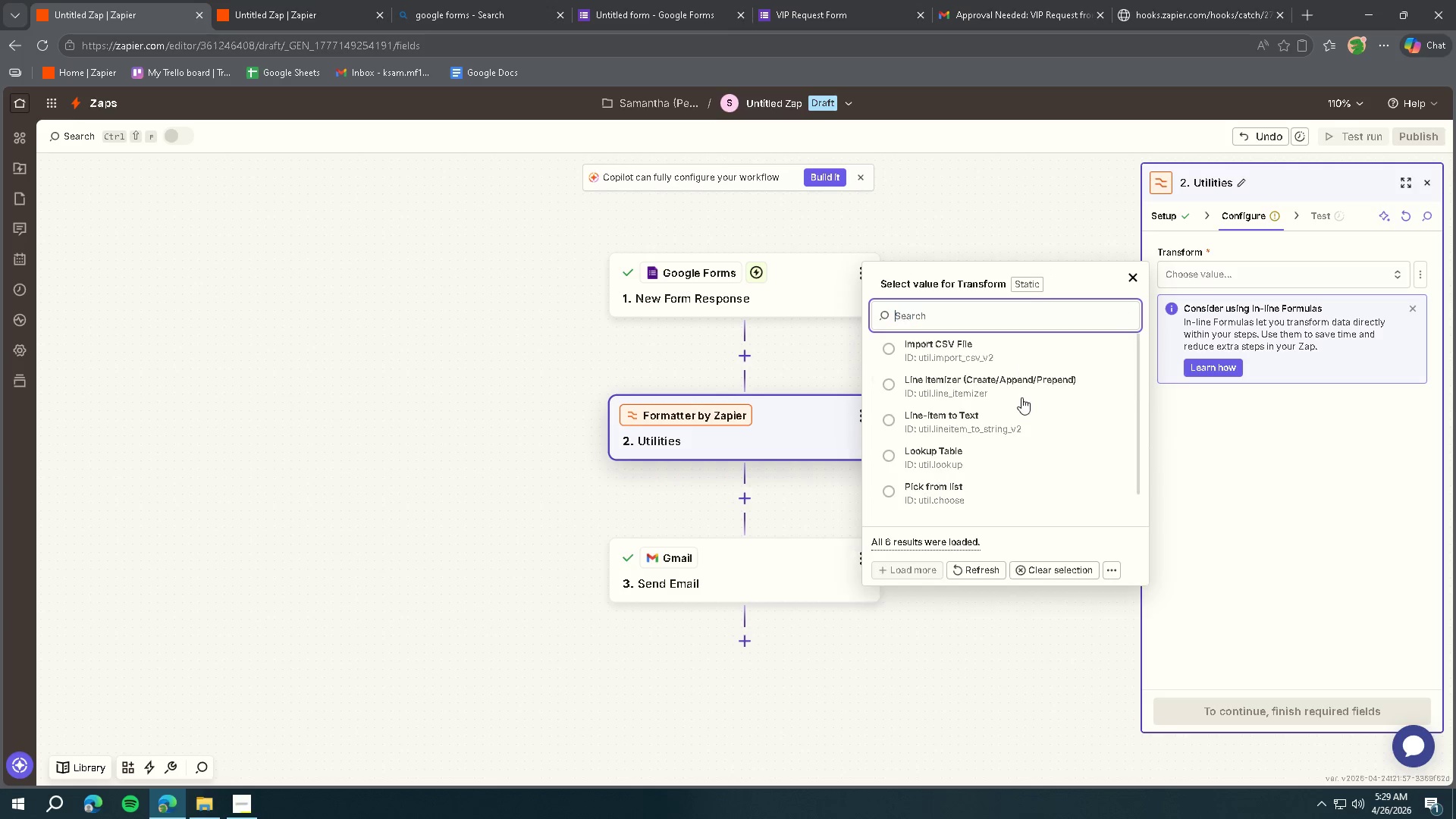 
key(Control+Backspace)
 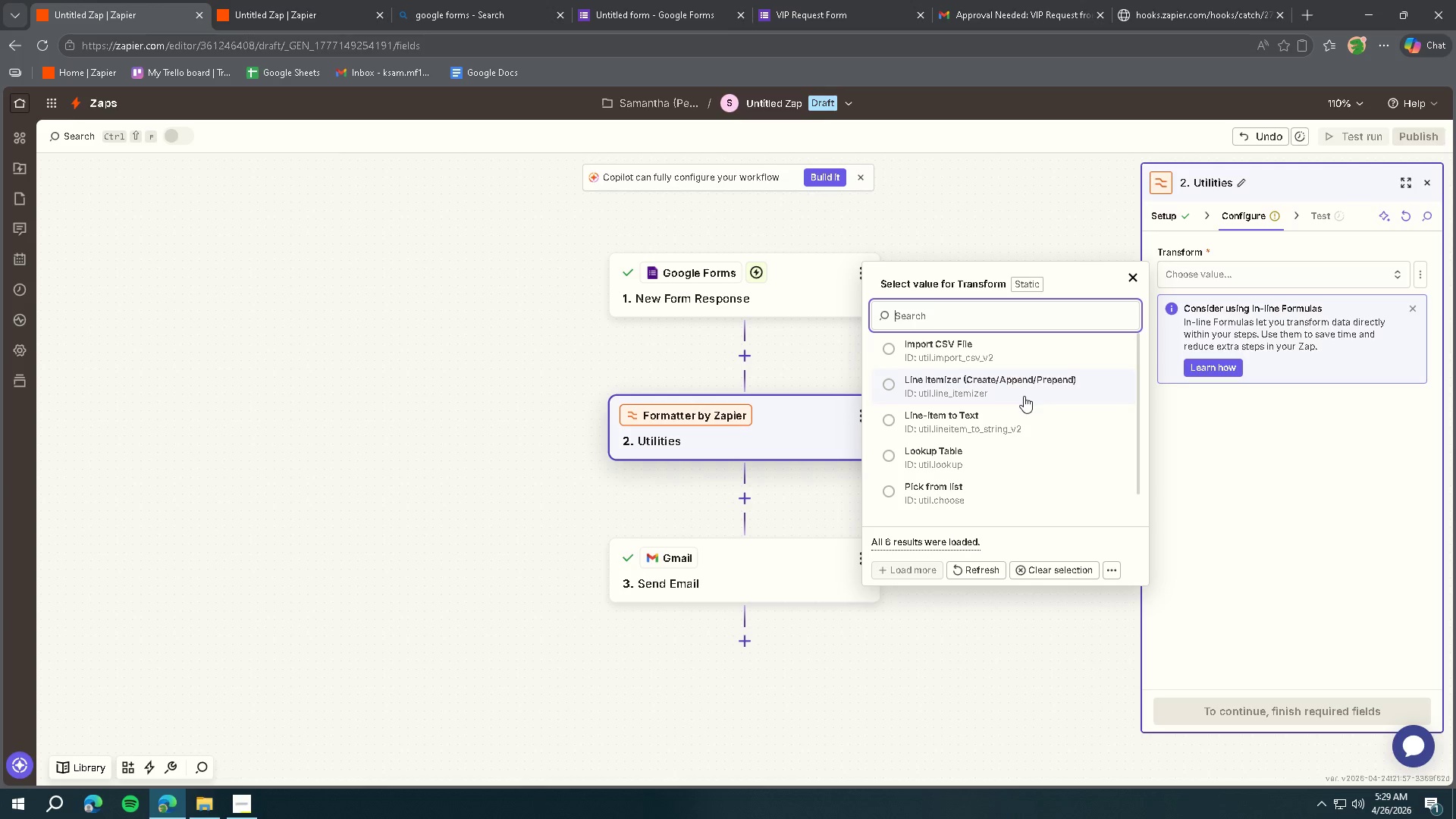 
scroll: coordinate [1040, 409], scroll_direction: up, amount: 2.0
 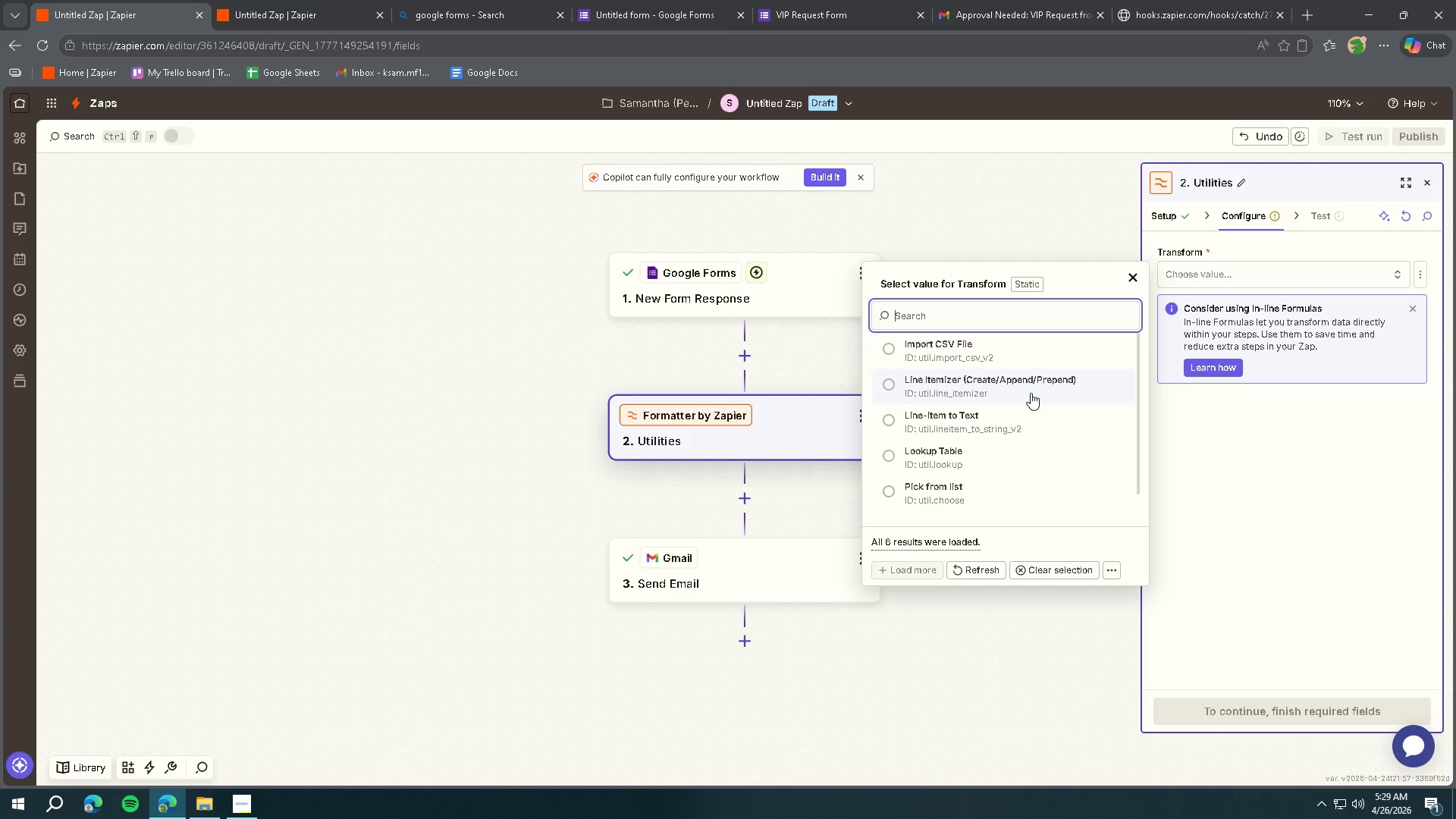 
scroll: coordinate [1031, 524], scroll_direction: down, amount: 7.0
 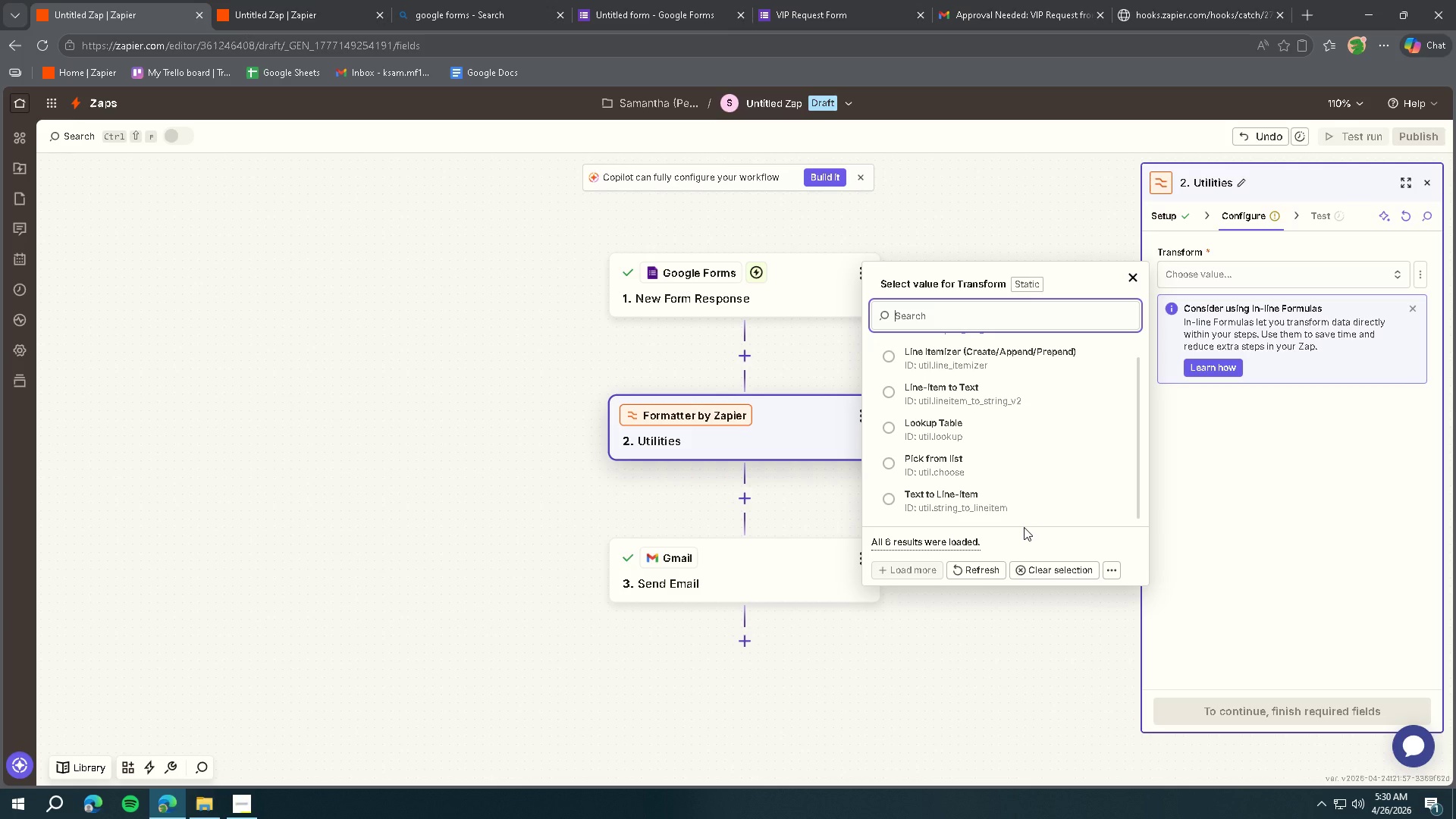 
wait(43.38)
 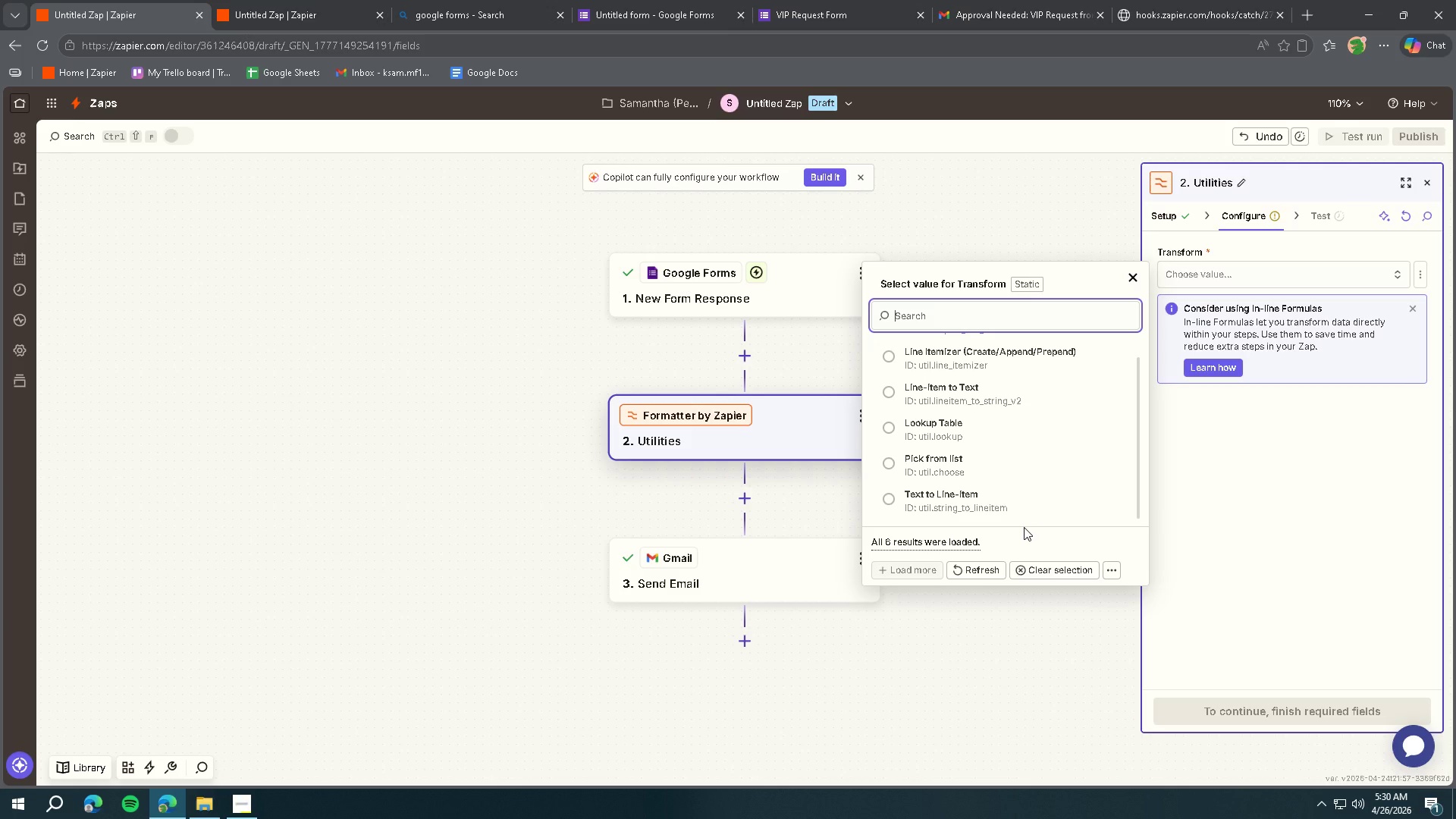 
left_click([748, 569])
 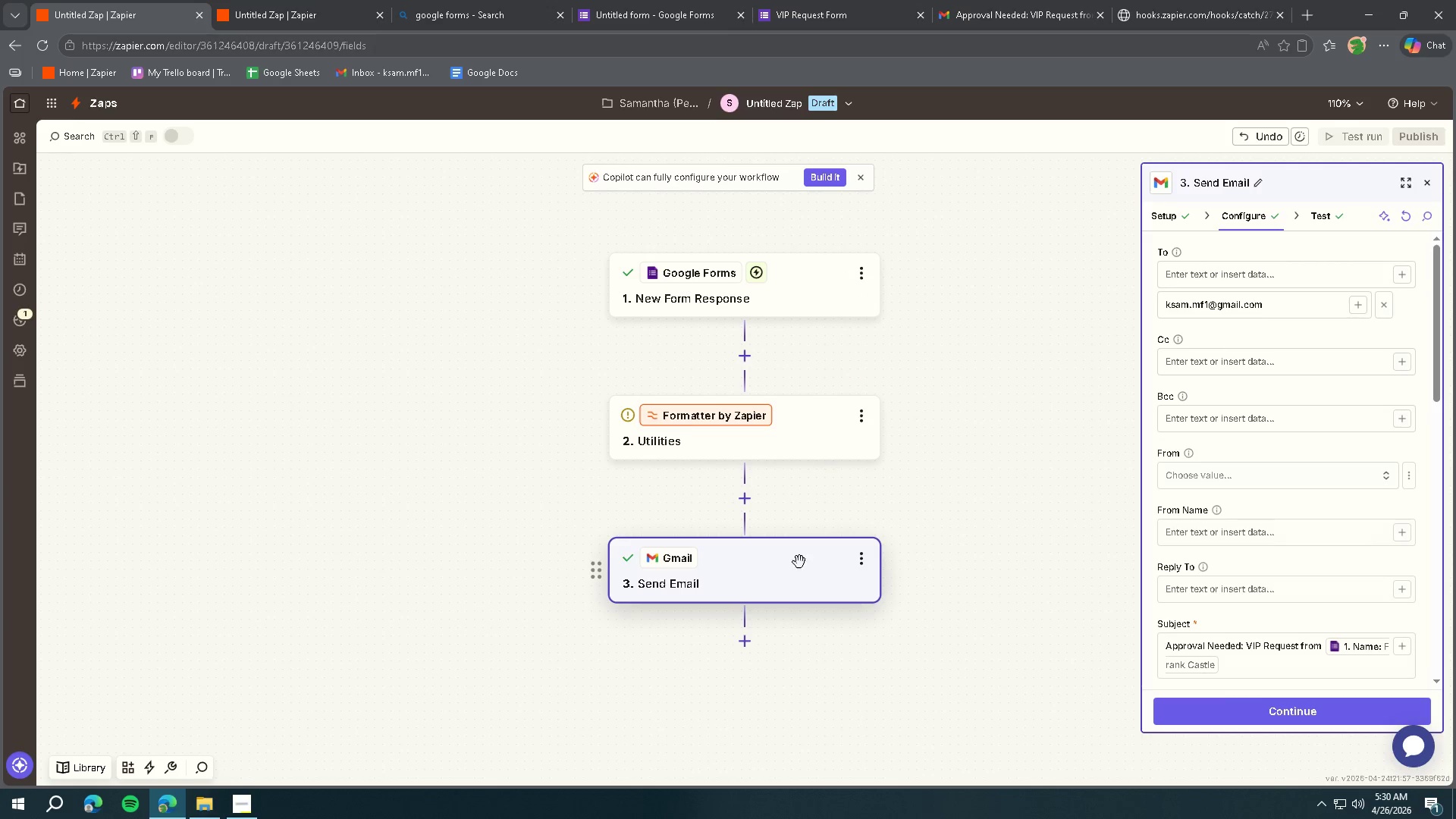 
scroll: coordinate [1271, 483], scroll_direction: down, amount: 7.0
 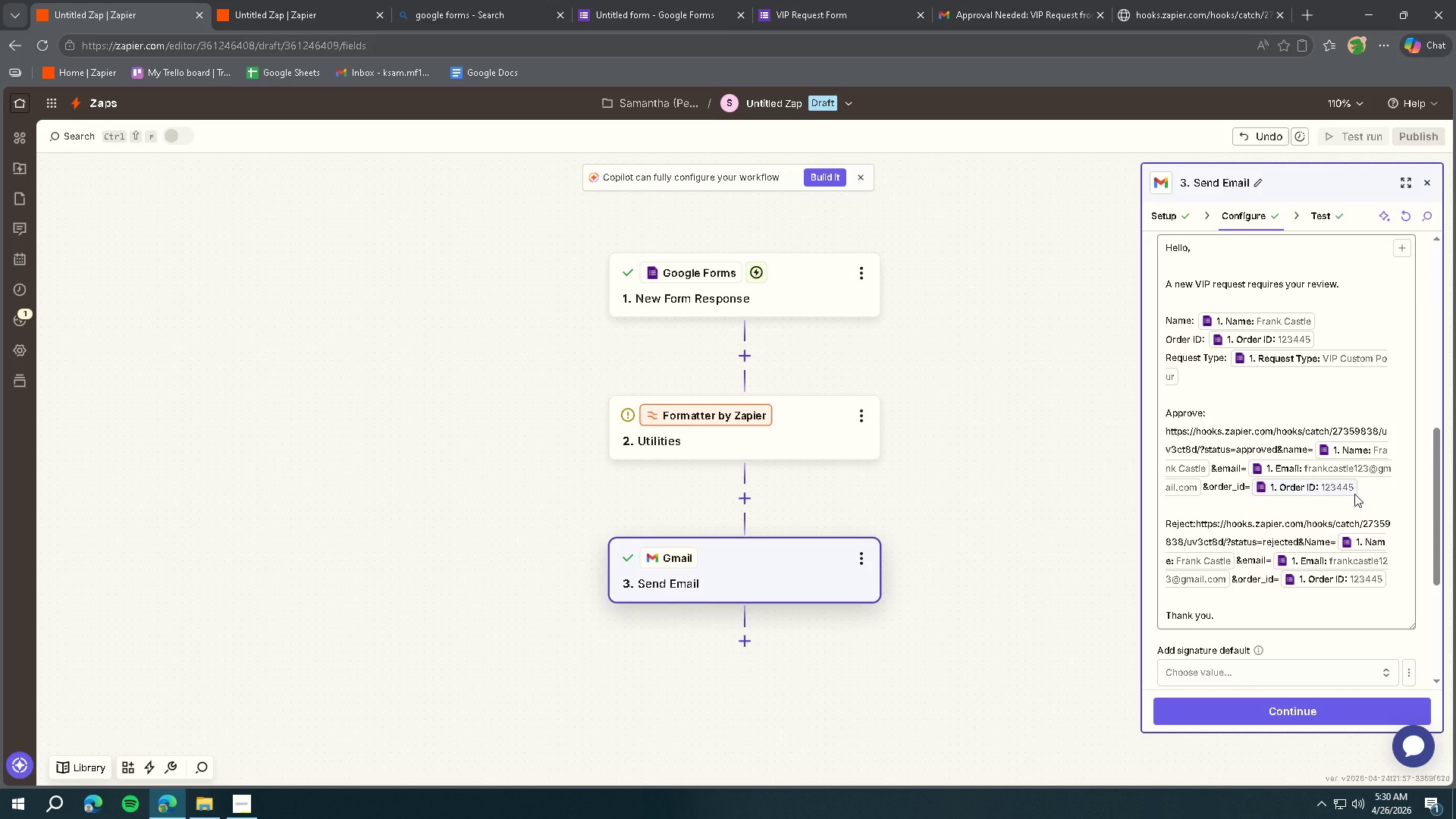 
wait(41.96)
 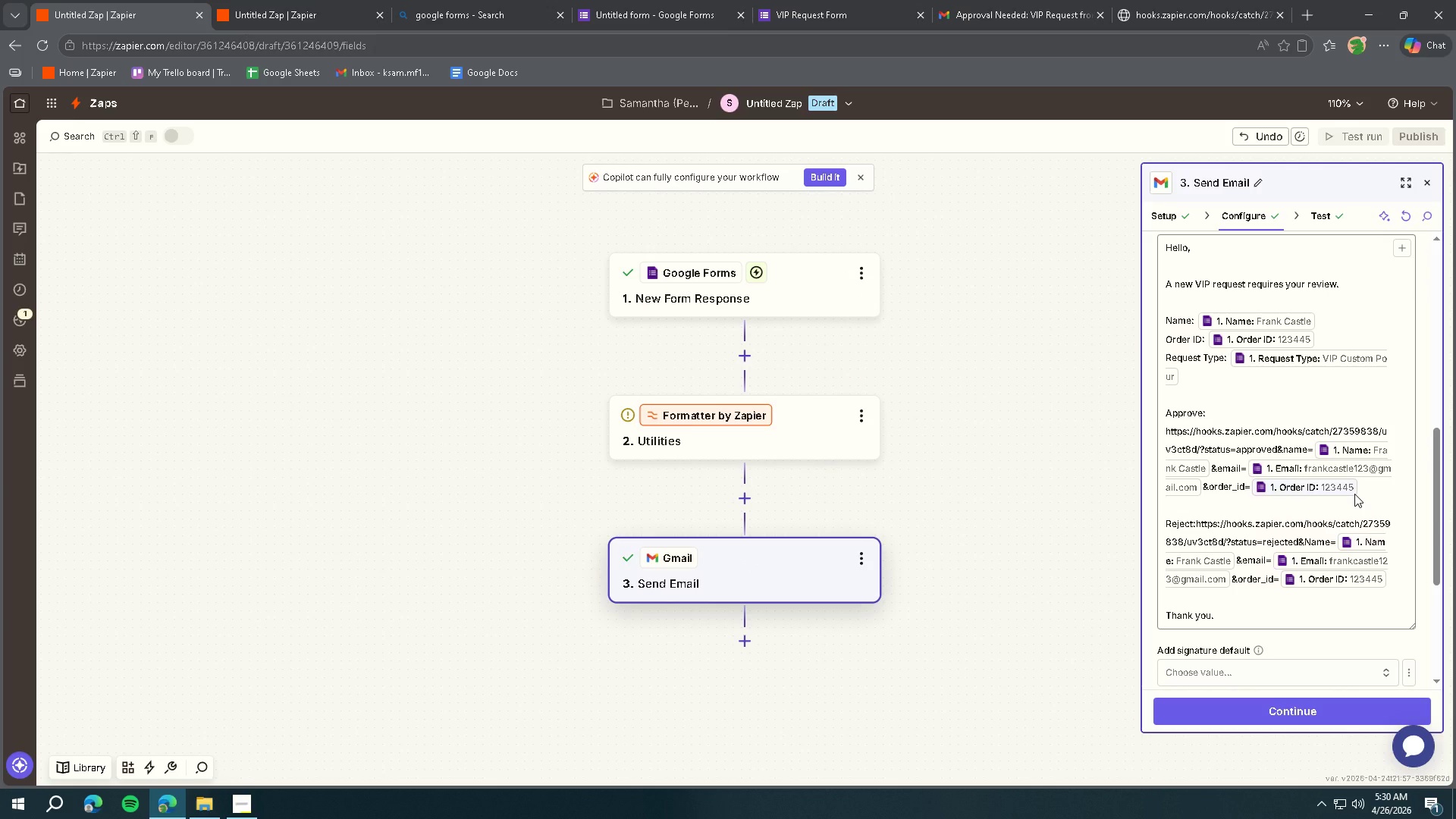 
left_click([798, 422])
 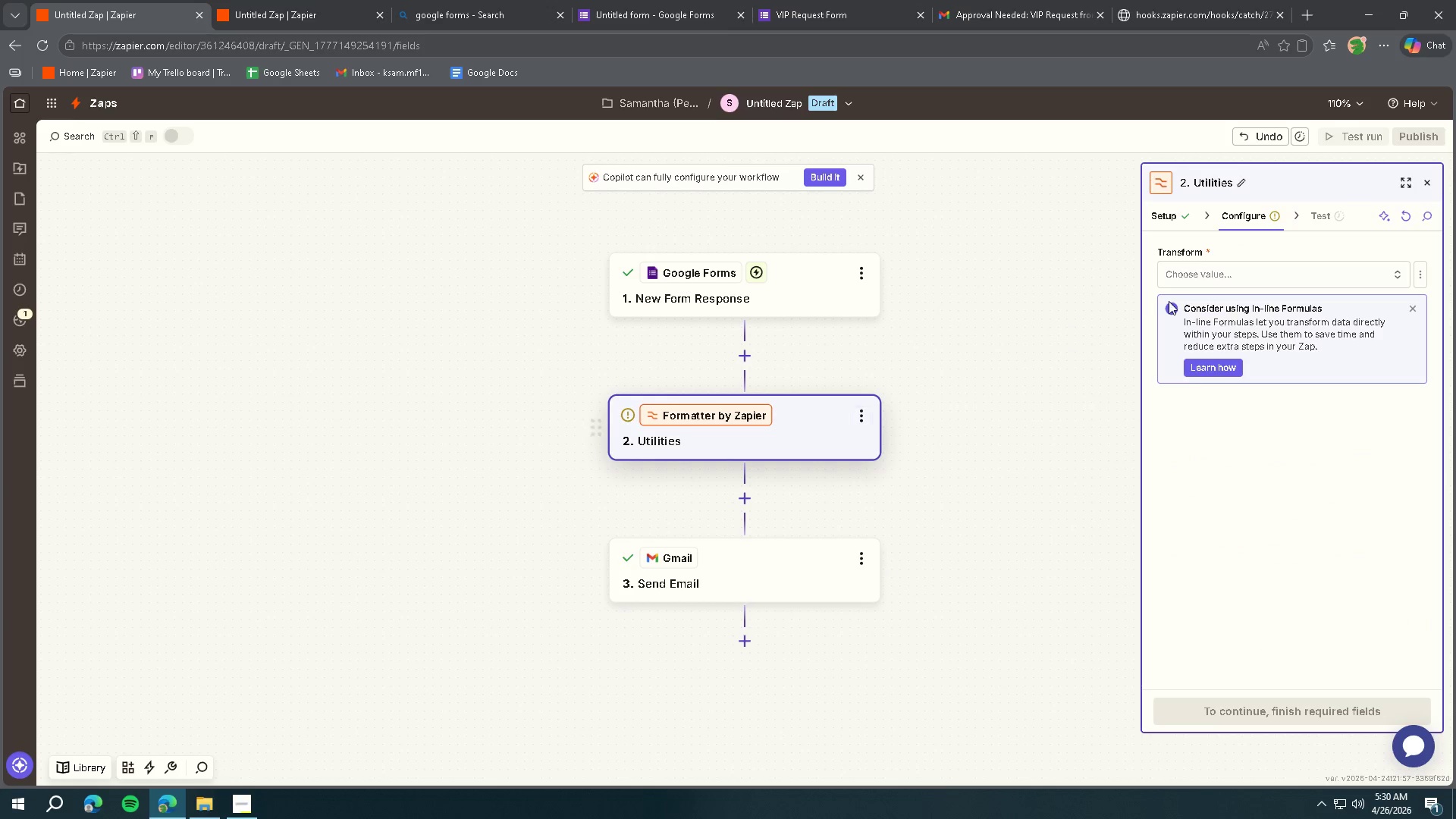 
left_click([1200, 275])
 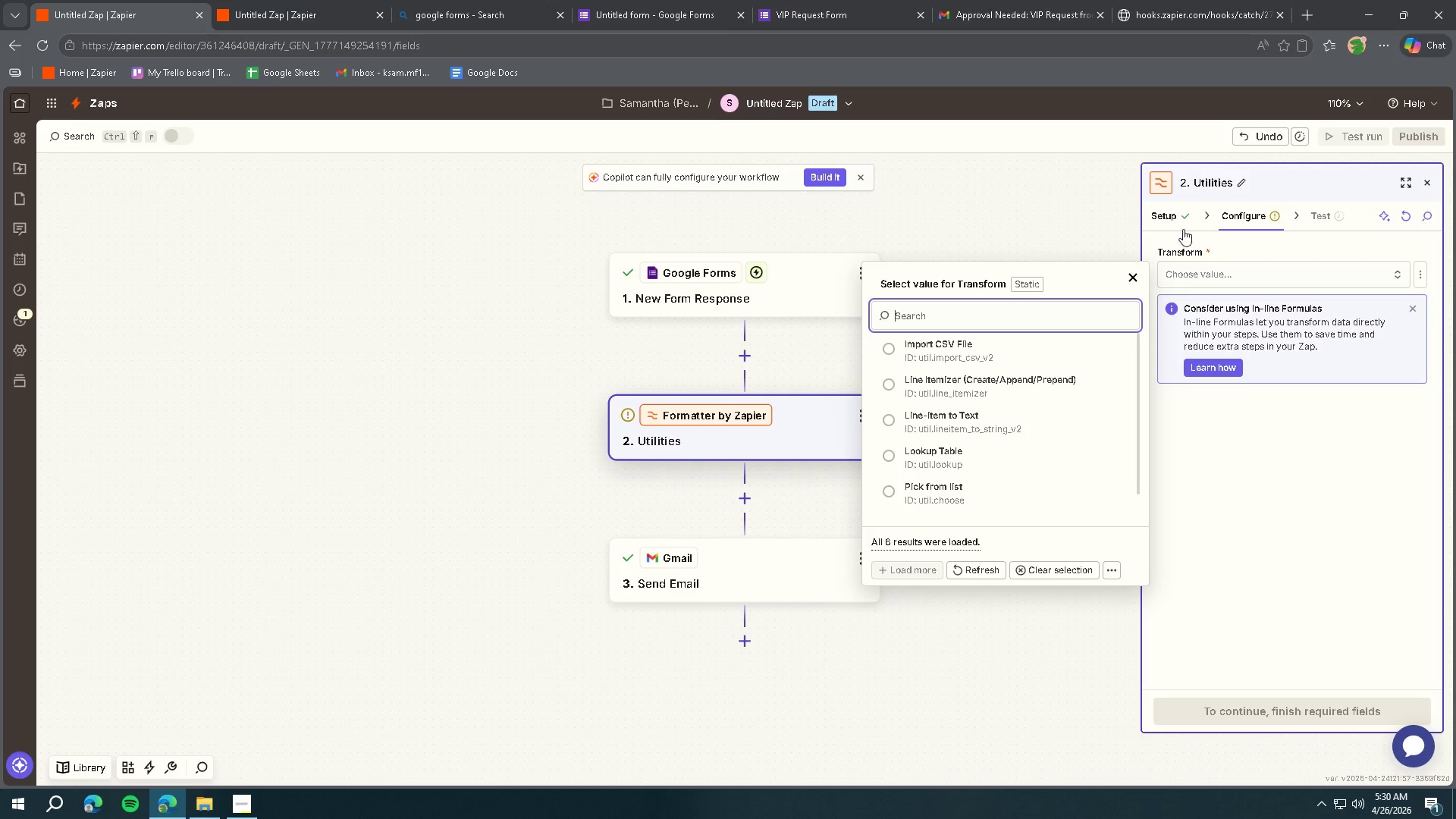 
double_click([1175, 213])
 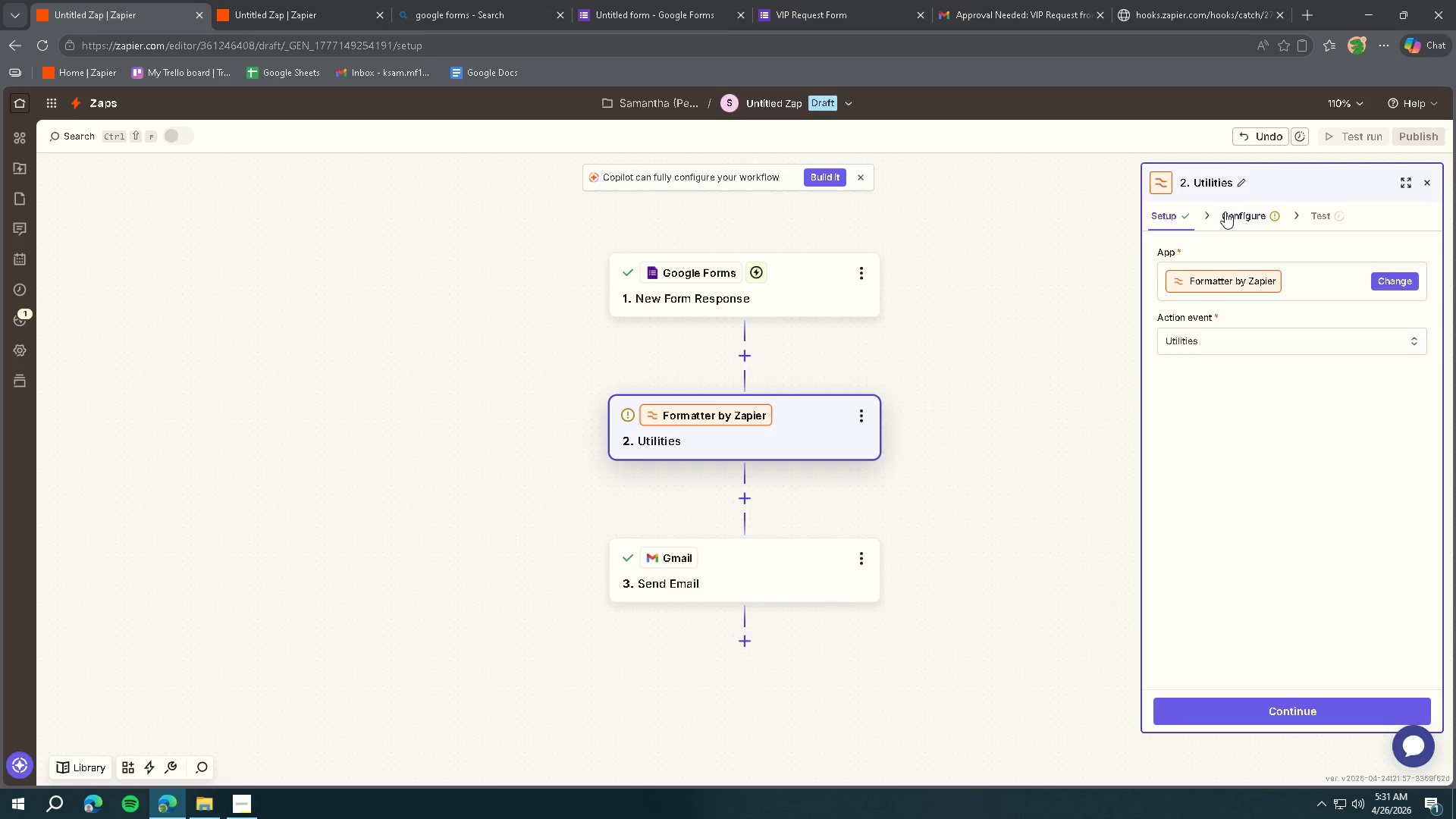 
left_click([1233, 275])
 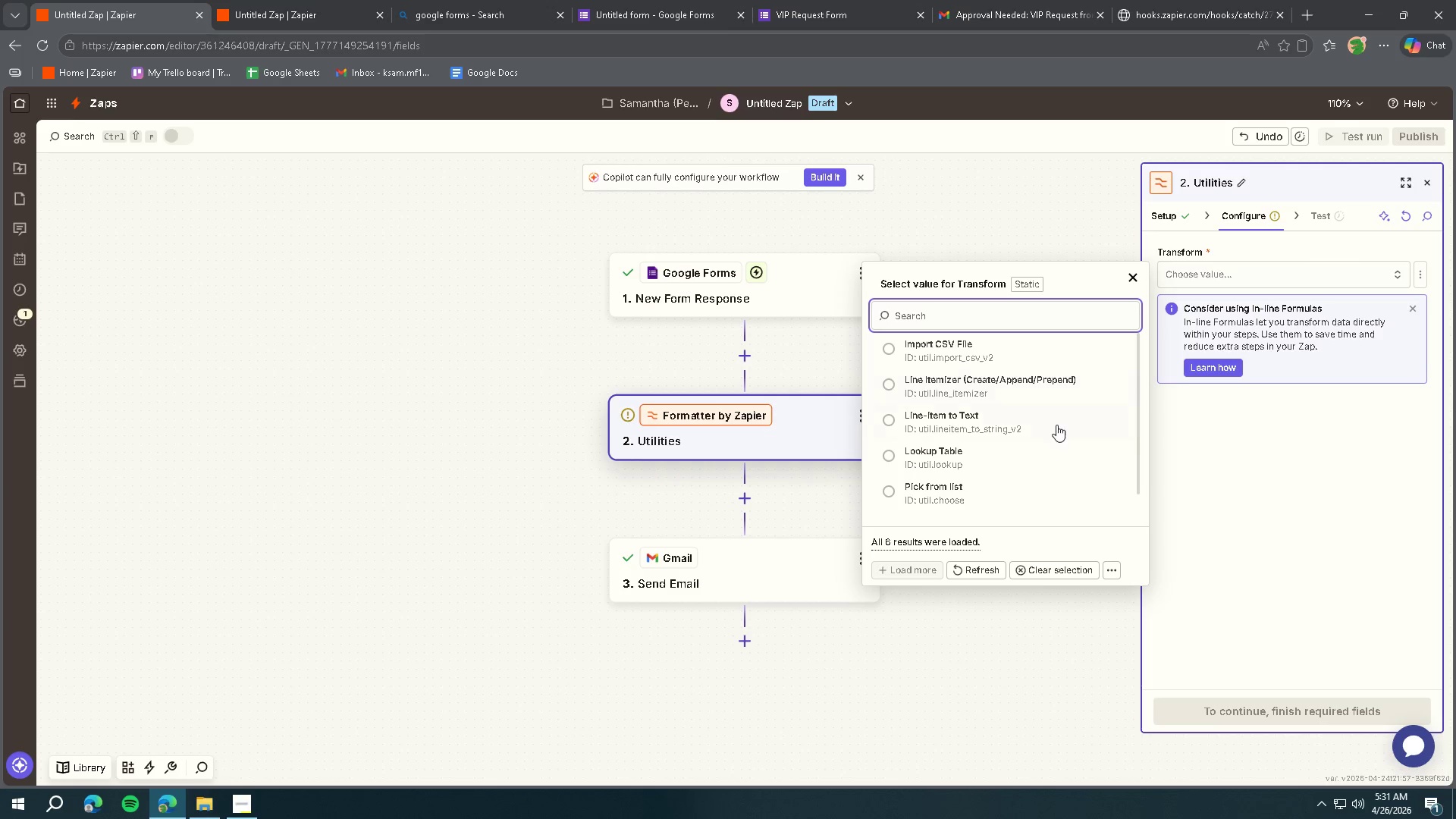 
scroll: coordinate [1048, 437], scroll_direction: up, amount: 3.0
 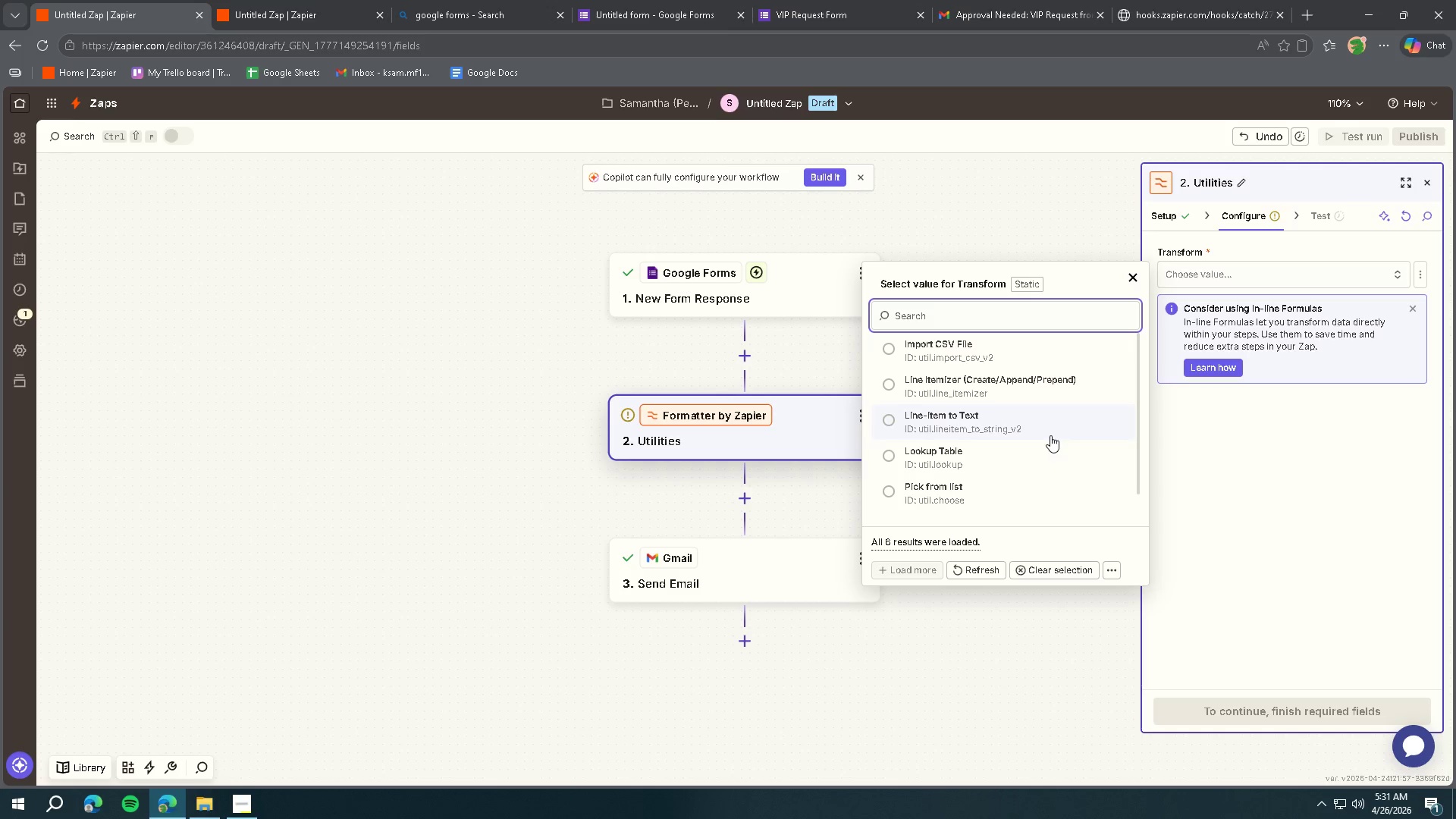 
wait(60.13)
 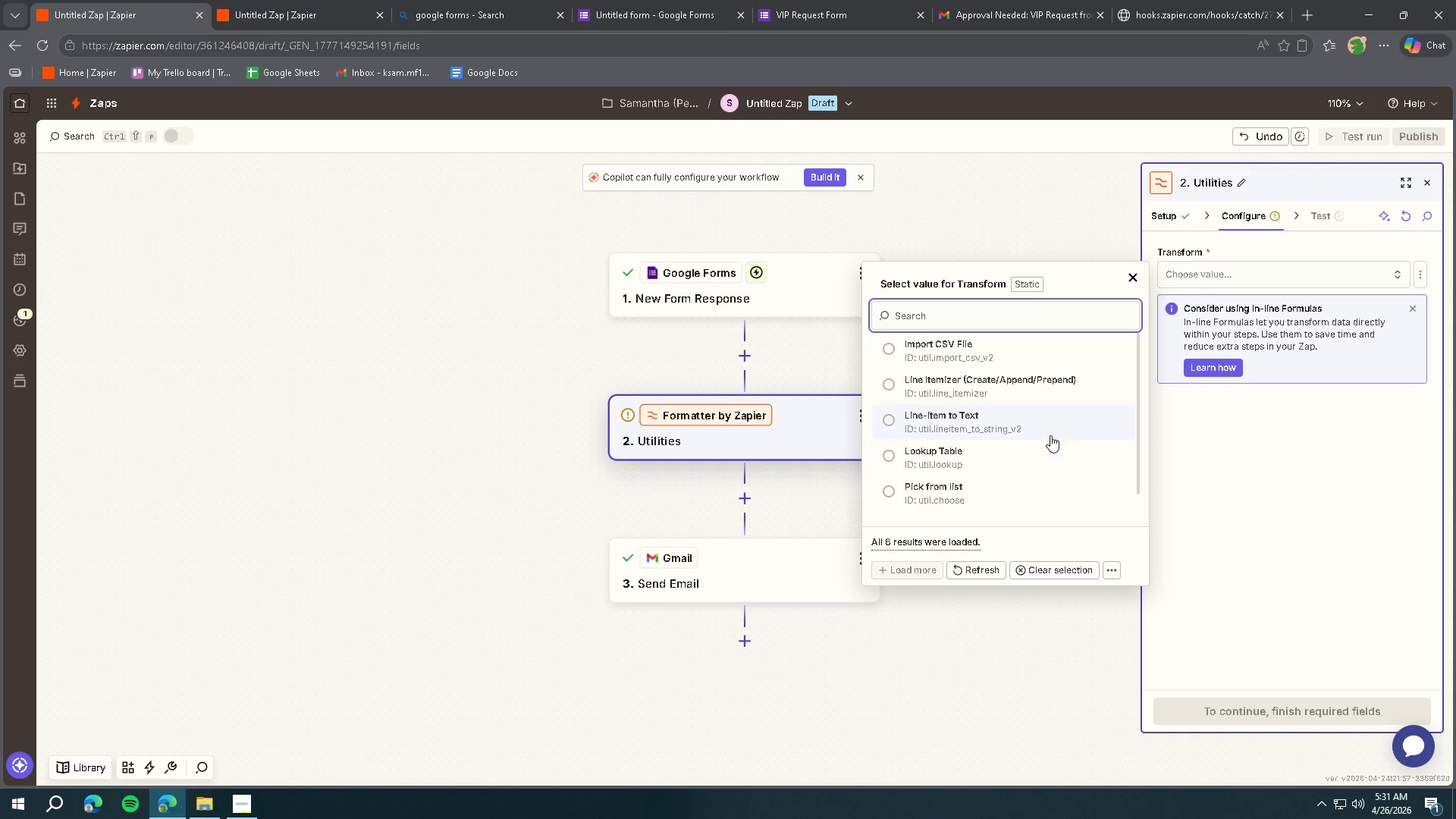 
left_click([756, 577])
 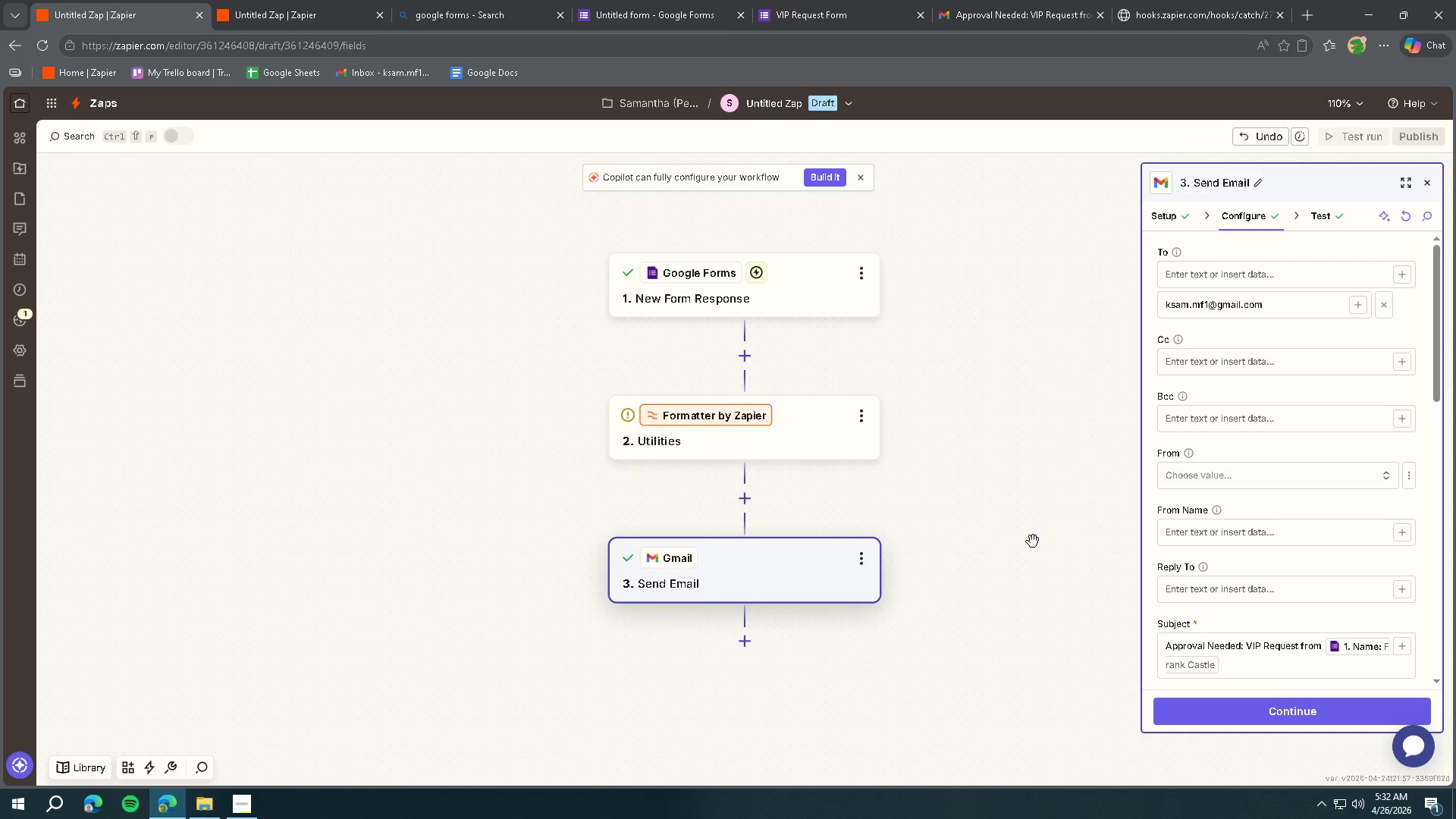 
scroll: coordinate [1272, 542], scroll_direction: down, amount: 6.0
 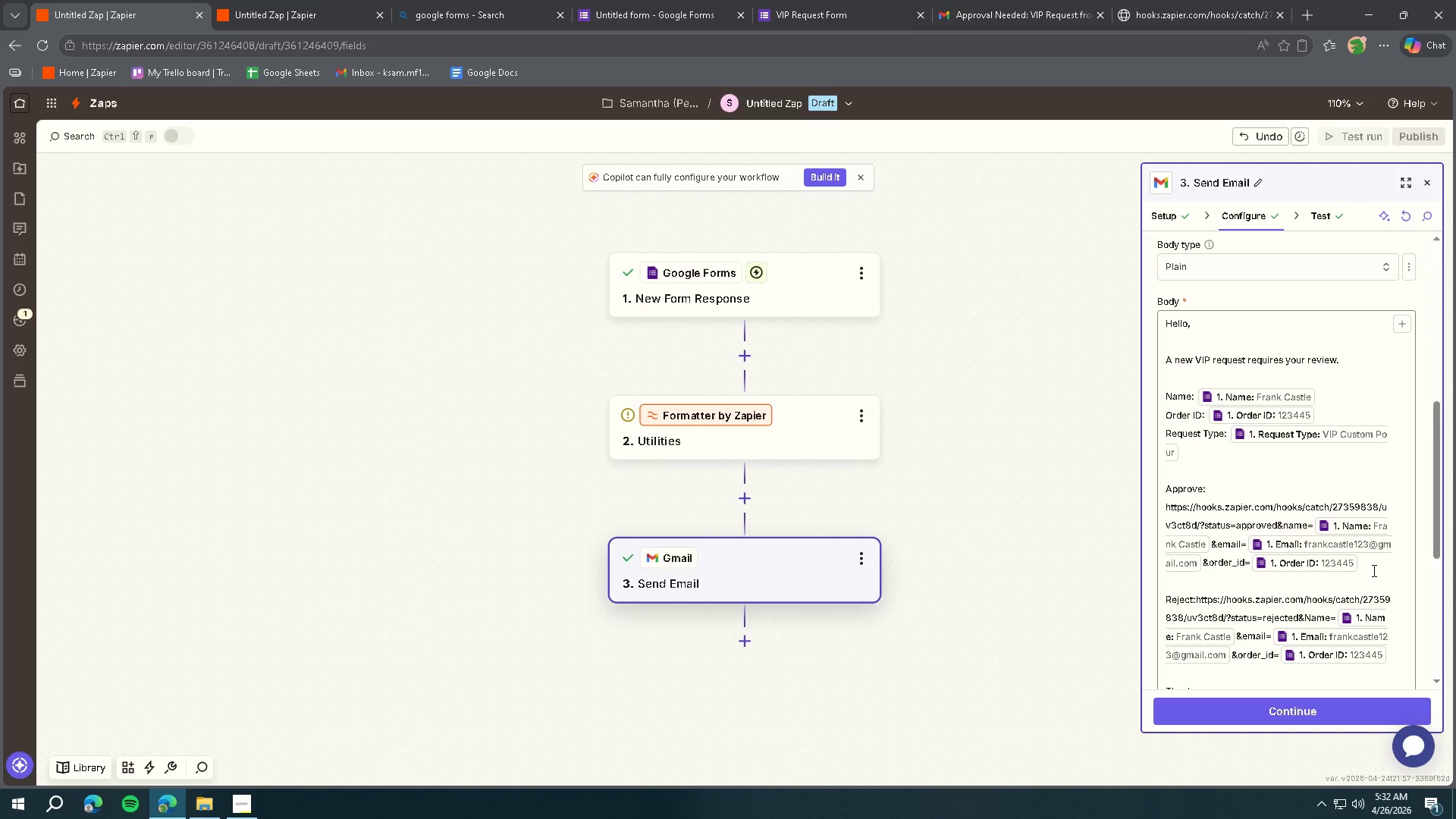 
left_click_drag(start_coordinate=[1376, 570], to_coordinate=[1285, 526])
 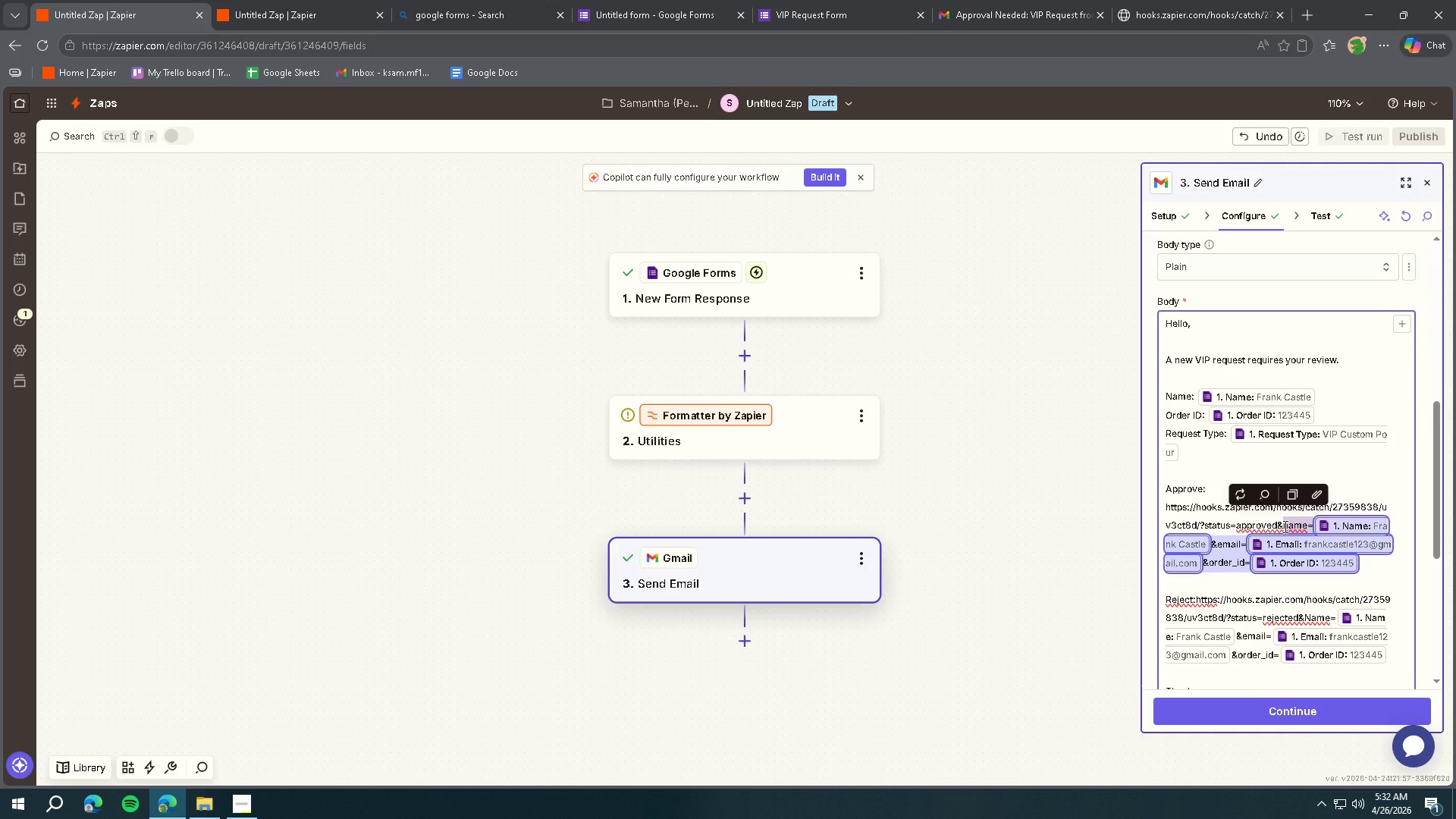 
key(Backspace)
 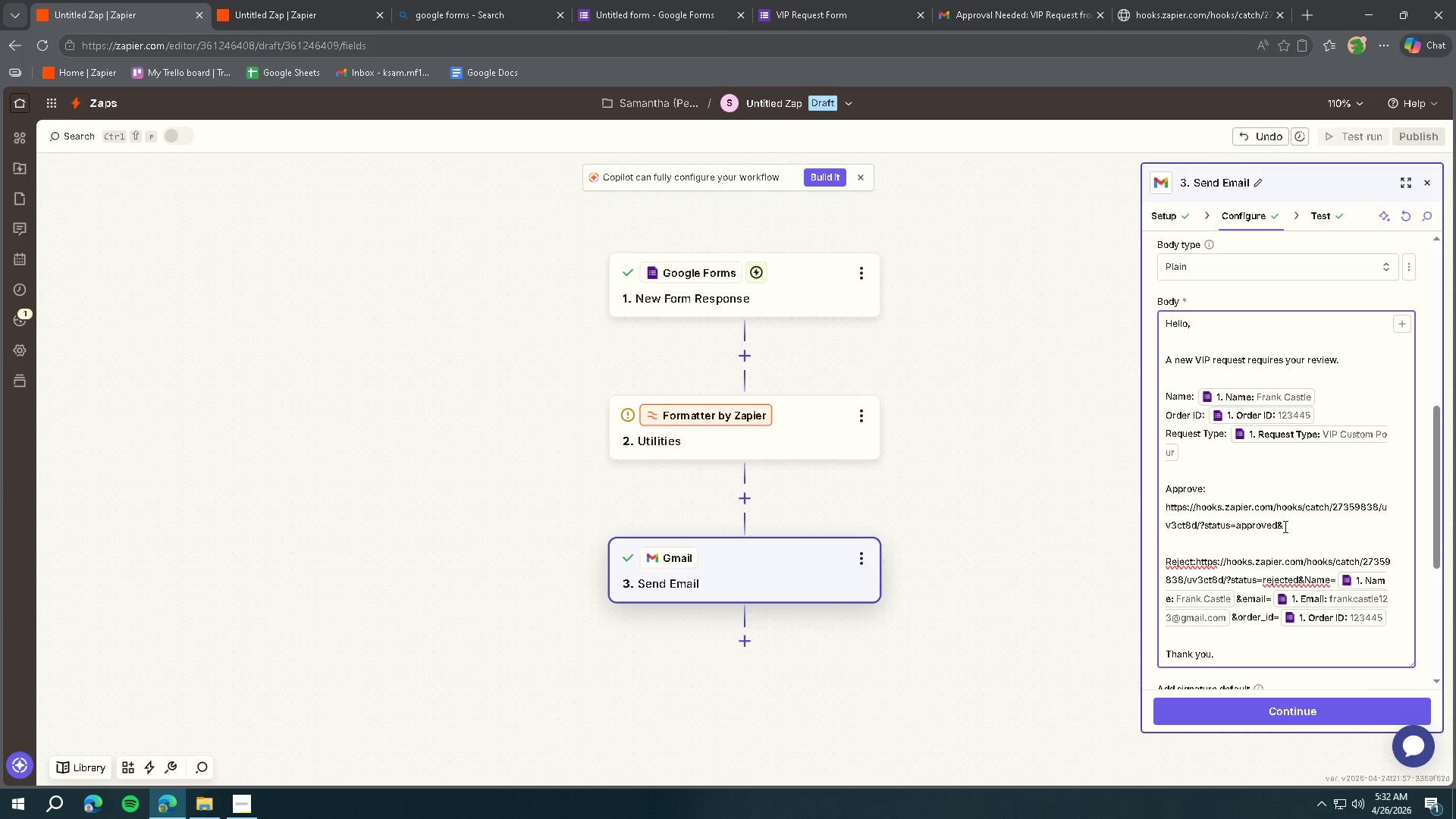 
wait(12.95)
 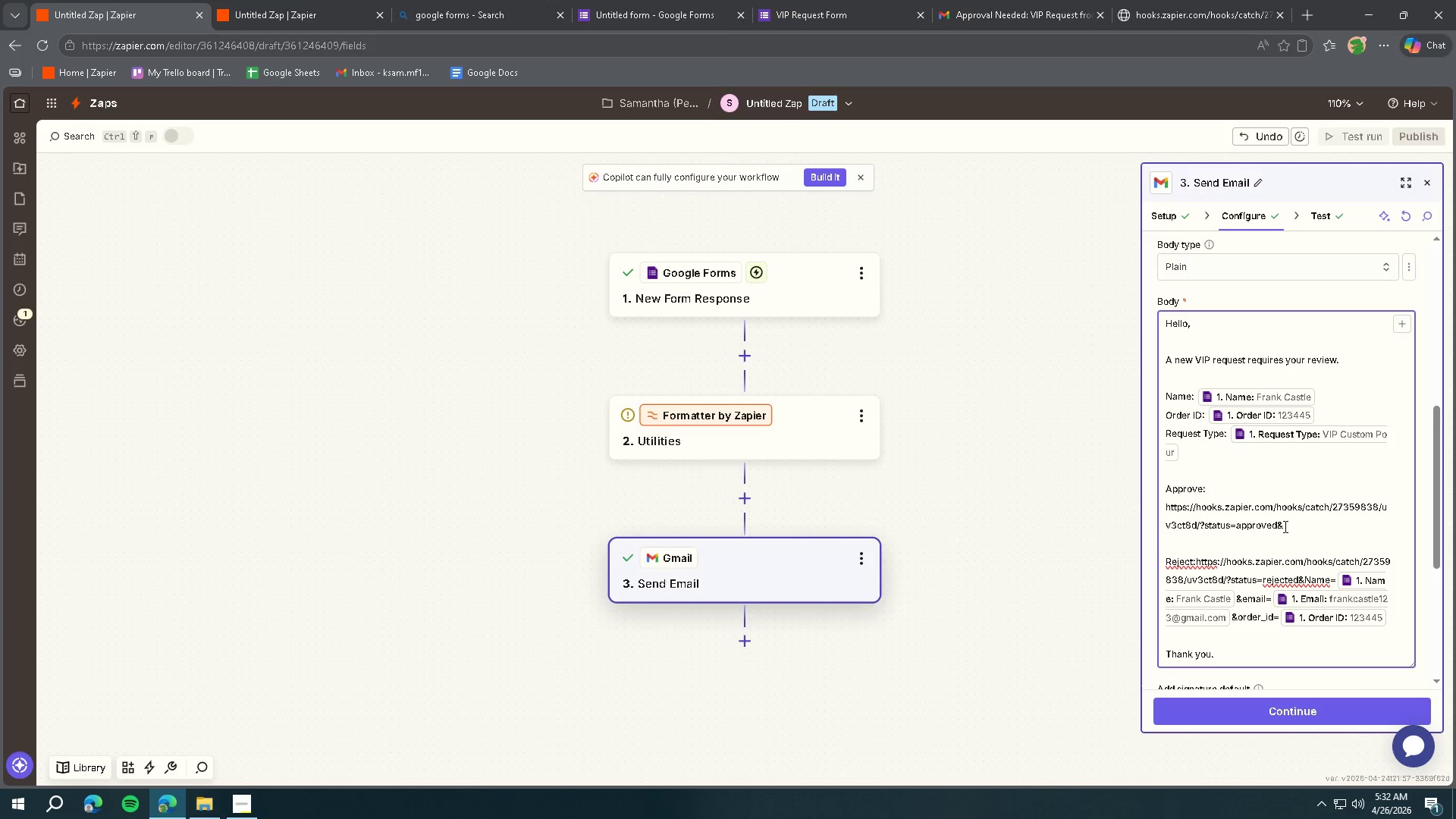 
type(name)
 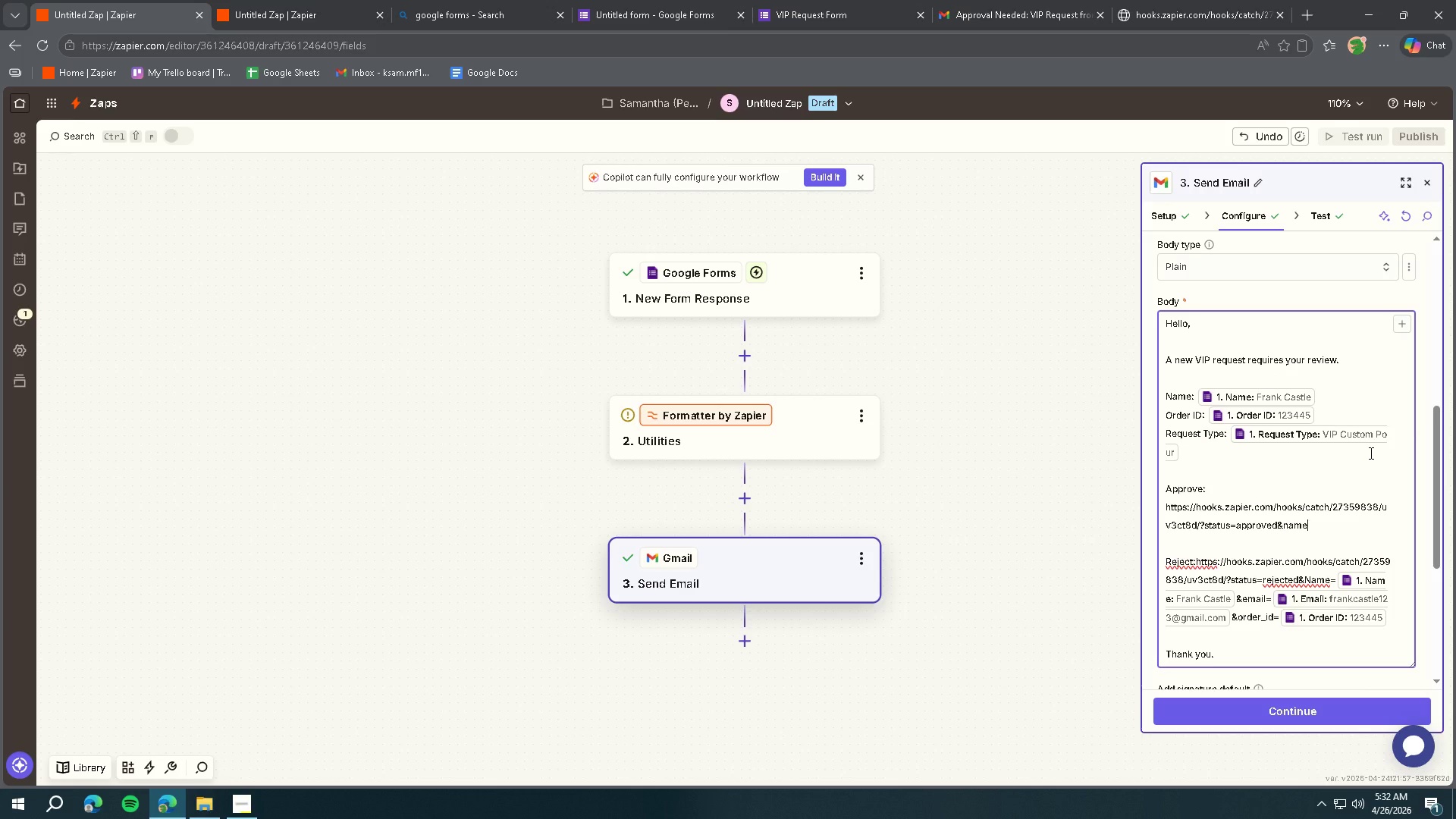 
wait(5.98)
 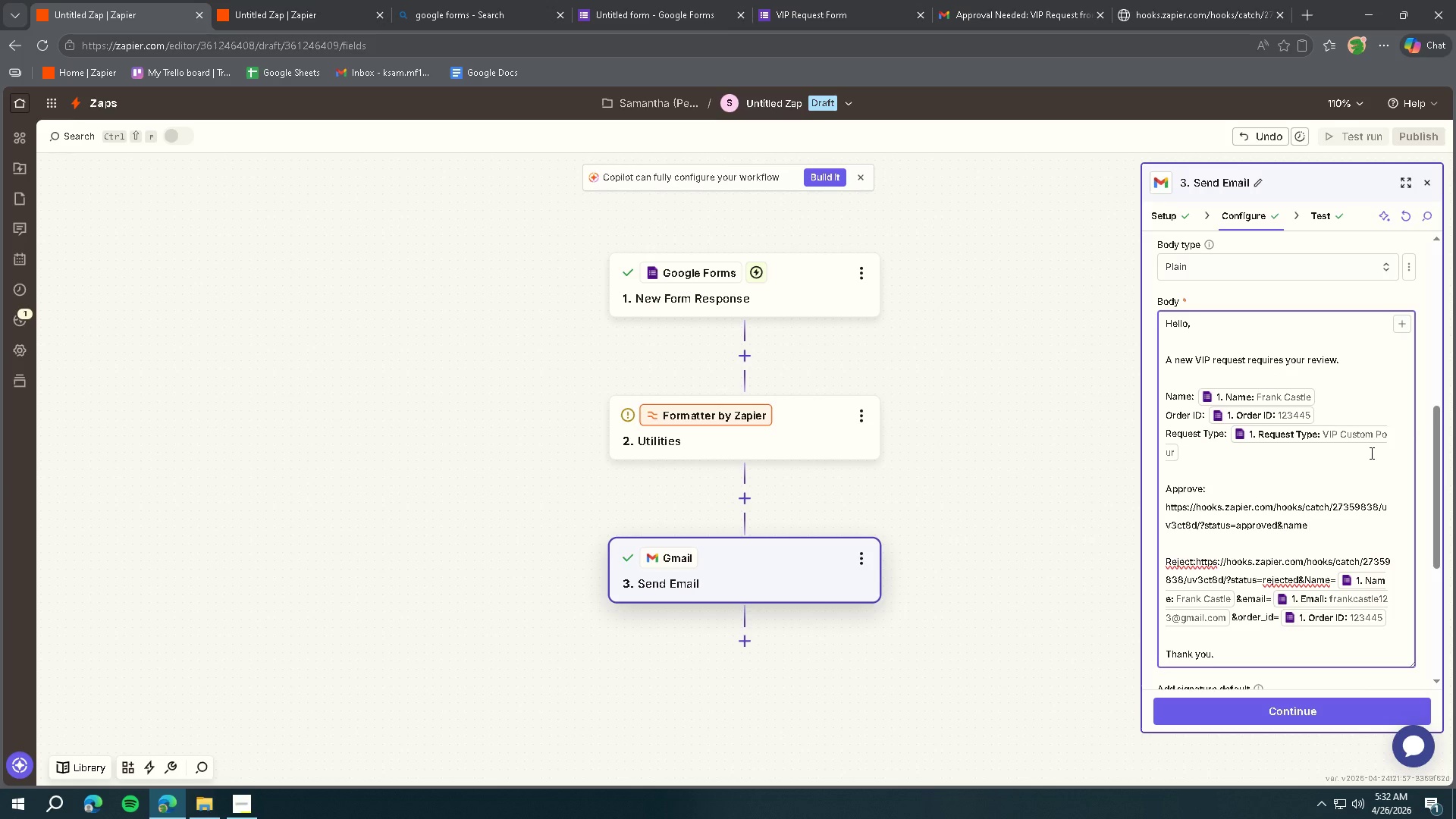 
left_click([1398, 331])
 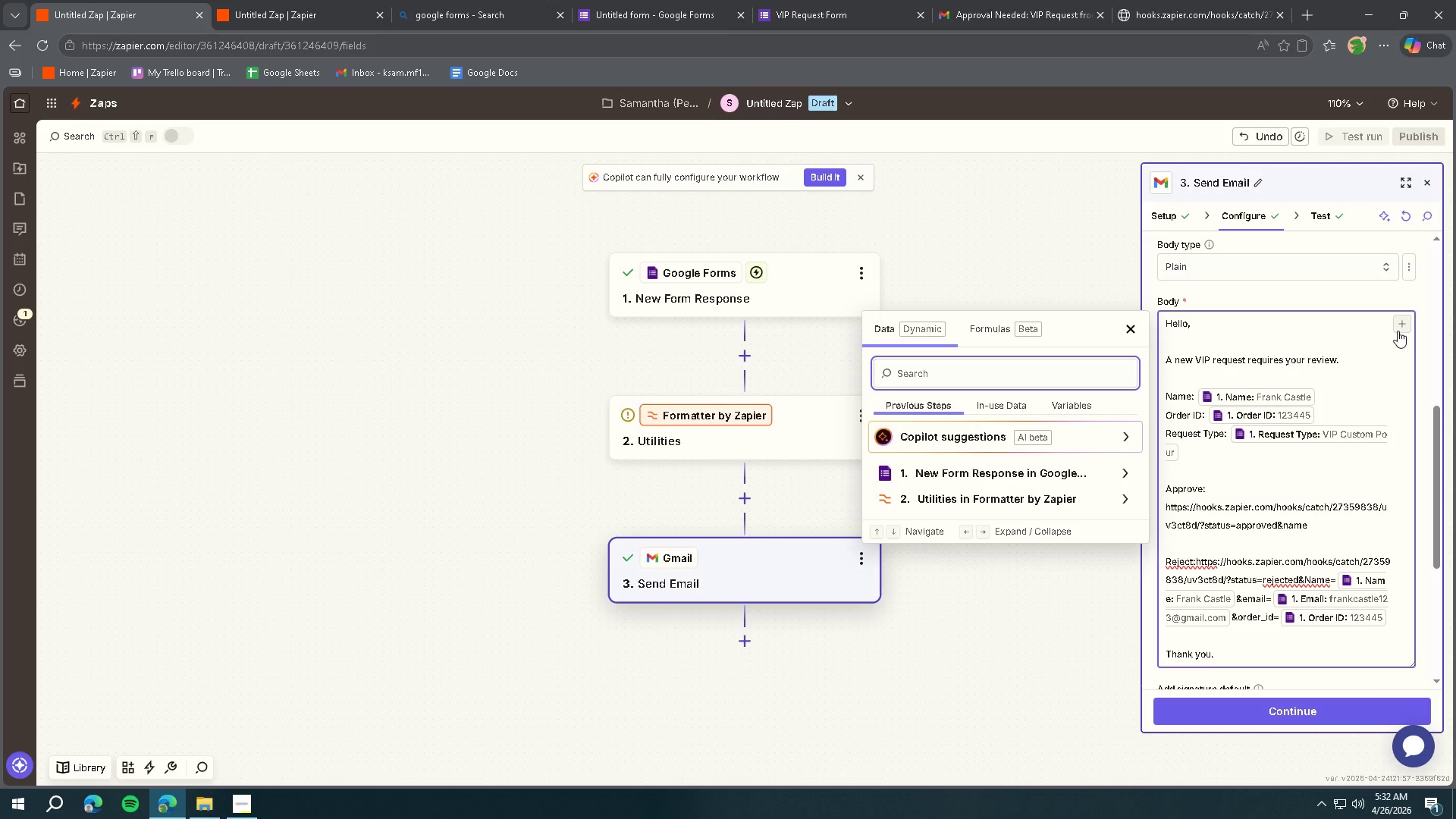 
wait(14.22)
 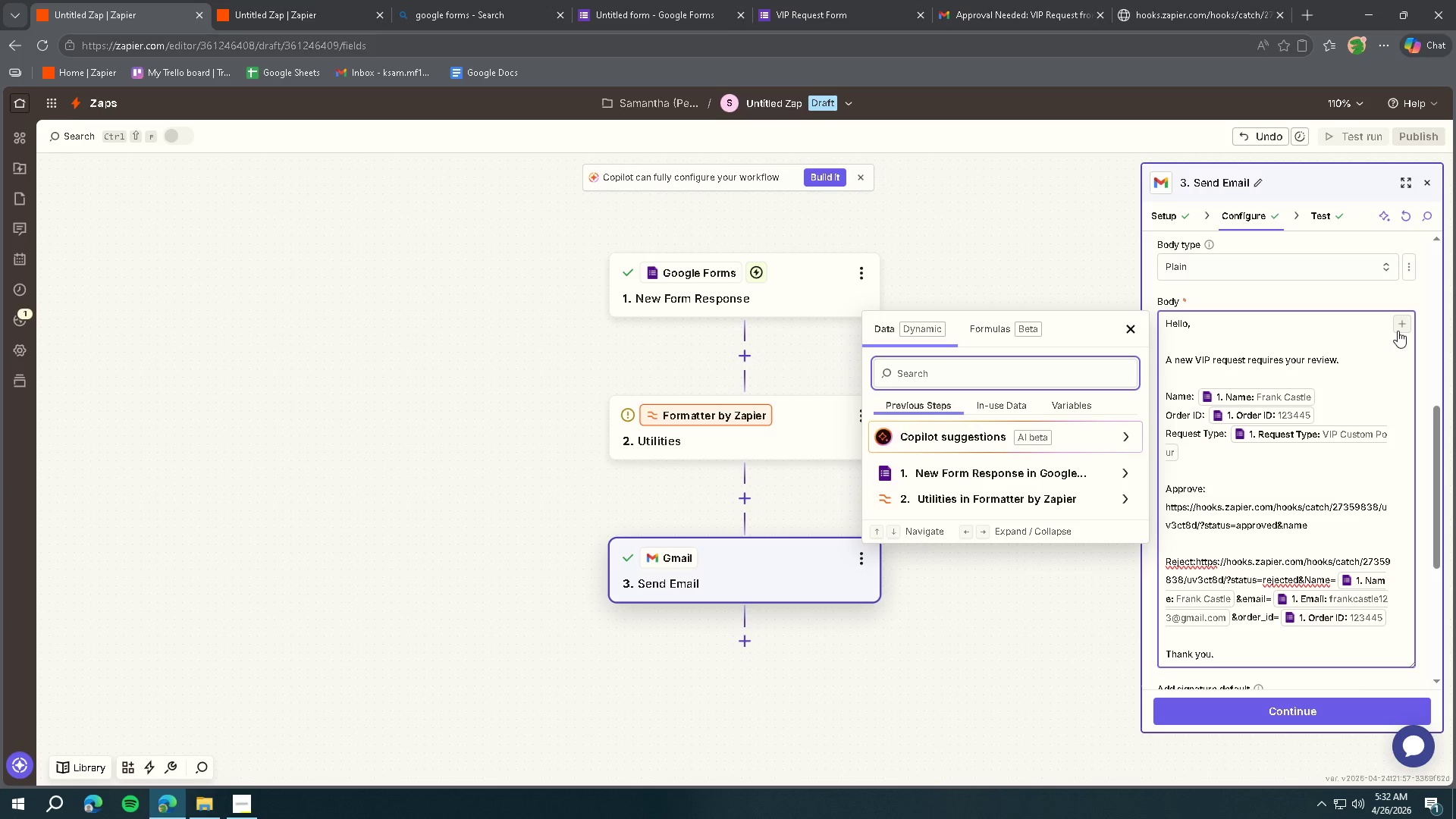 
left_click([1078, 495])
 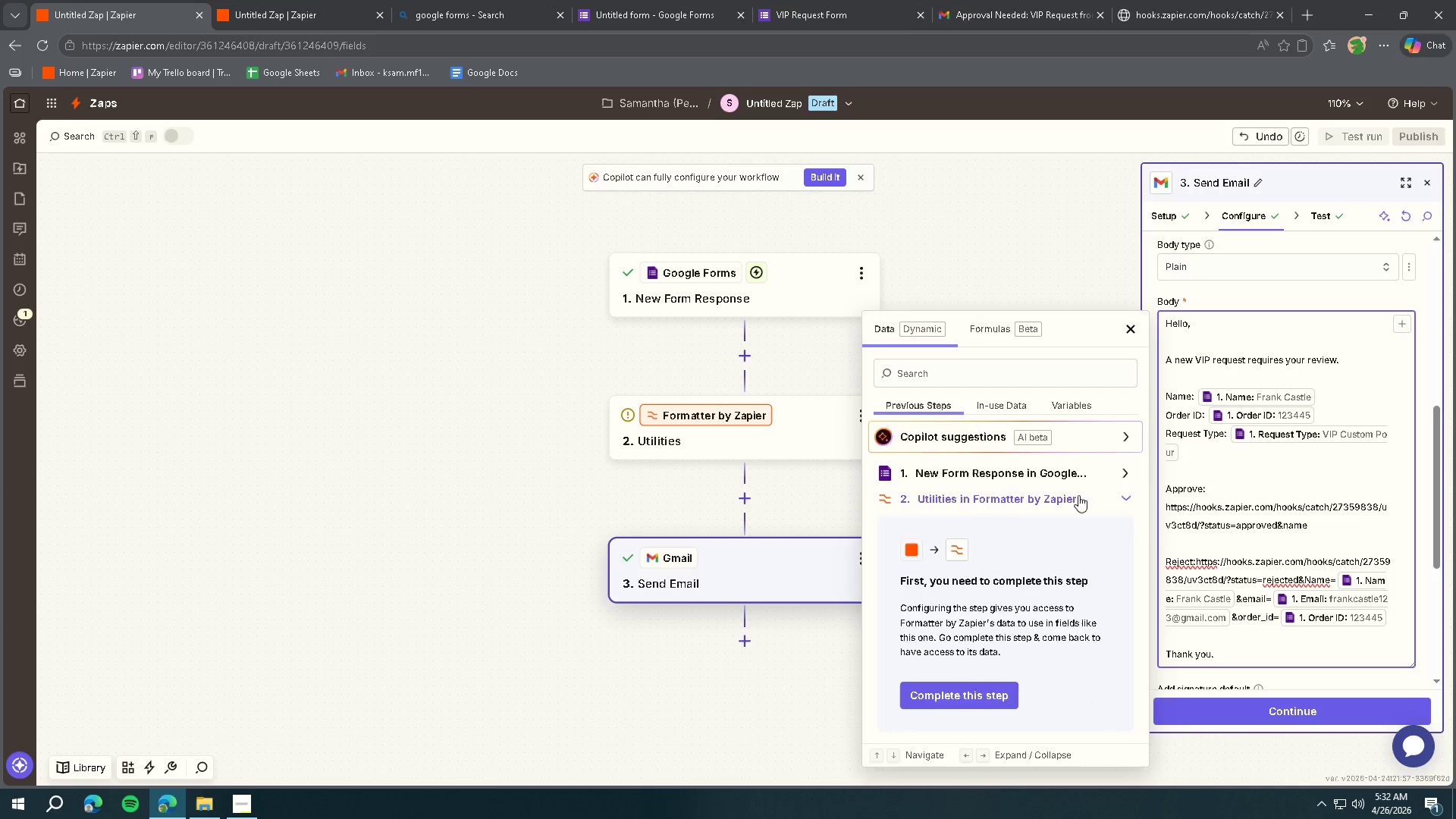 
double_click([1083, 472])
 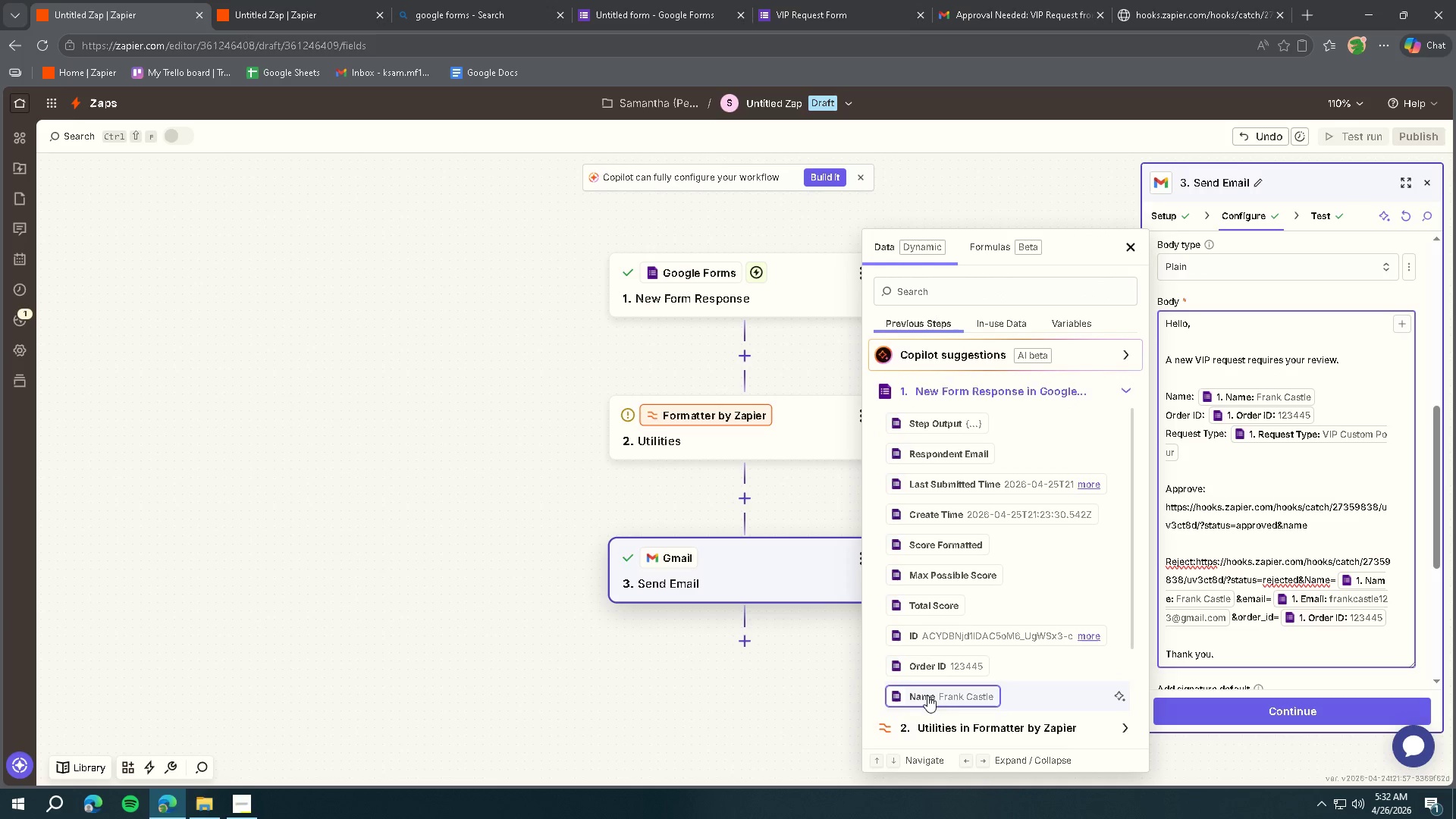 
left_click([929, 697])
 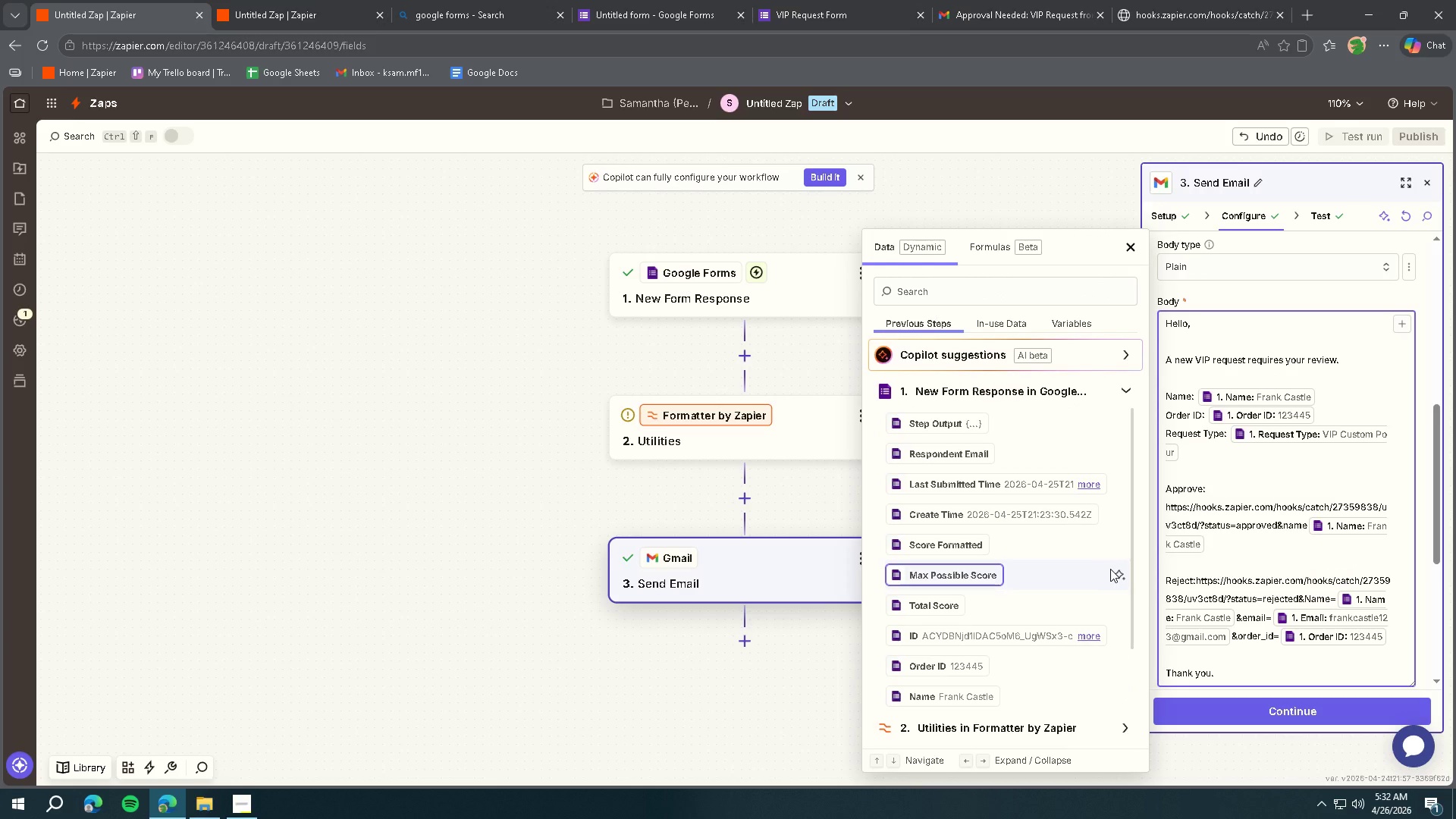 
type(&email=)
 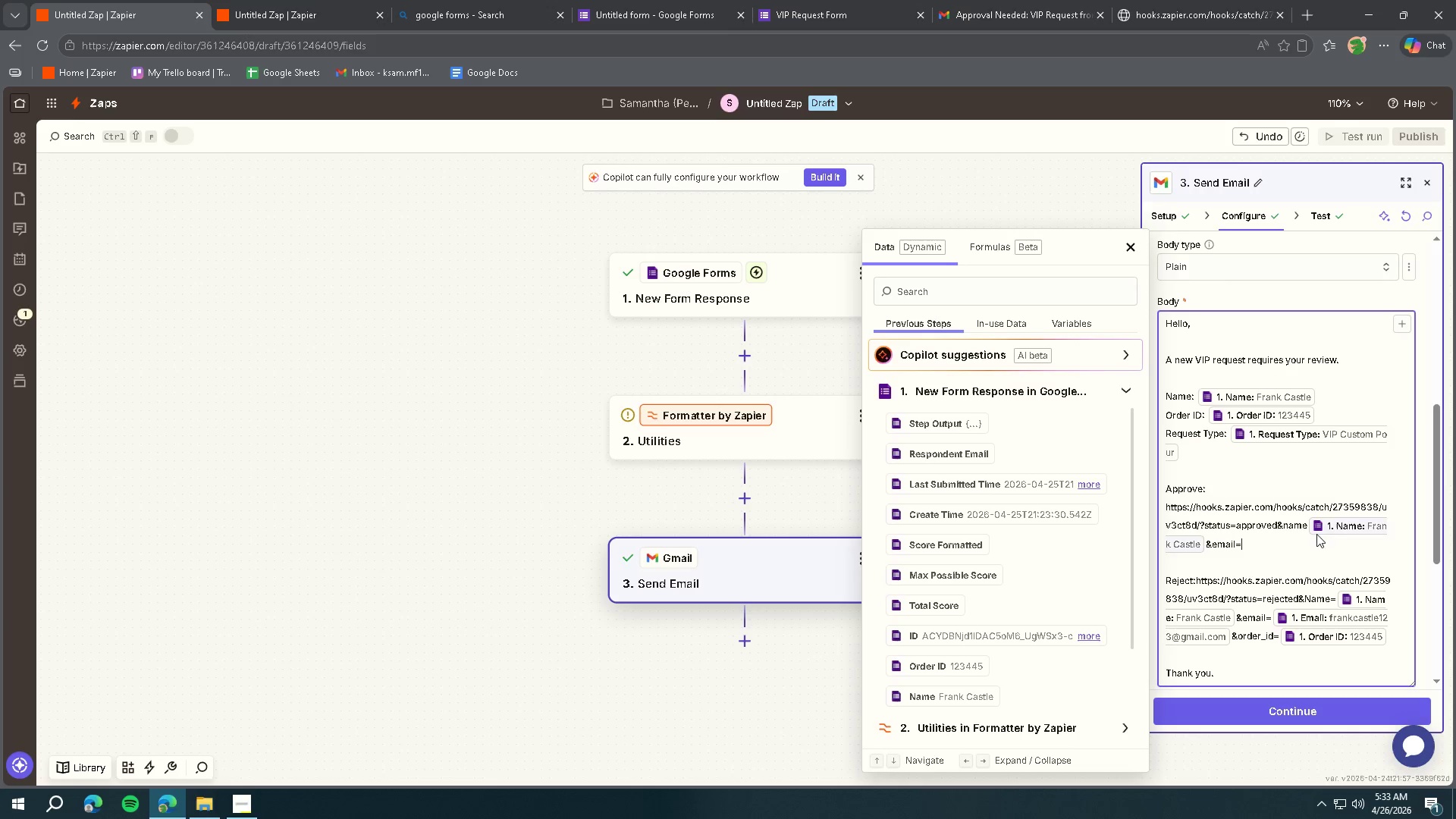 
wait(7.44)
 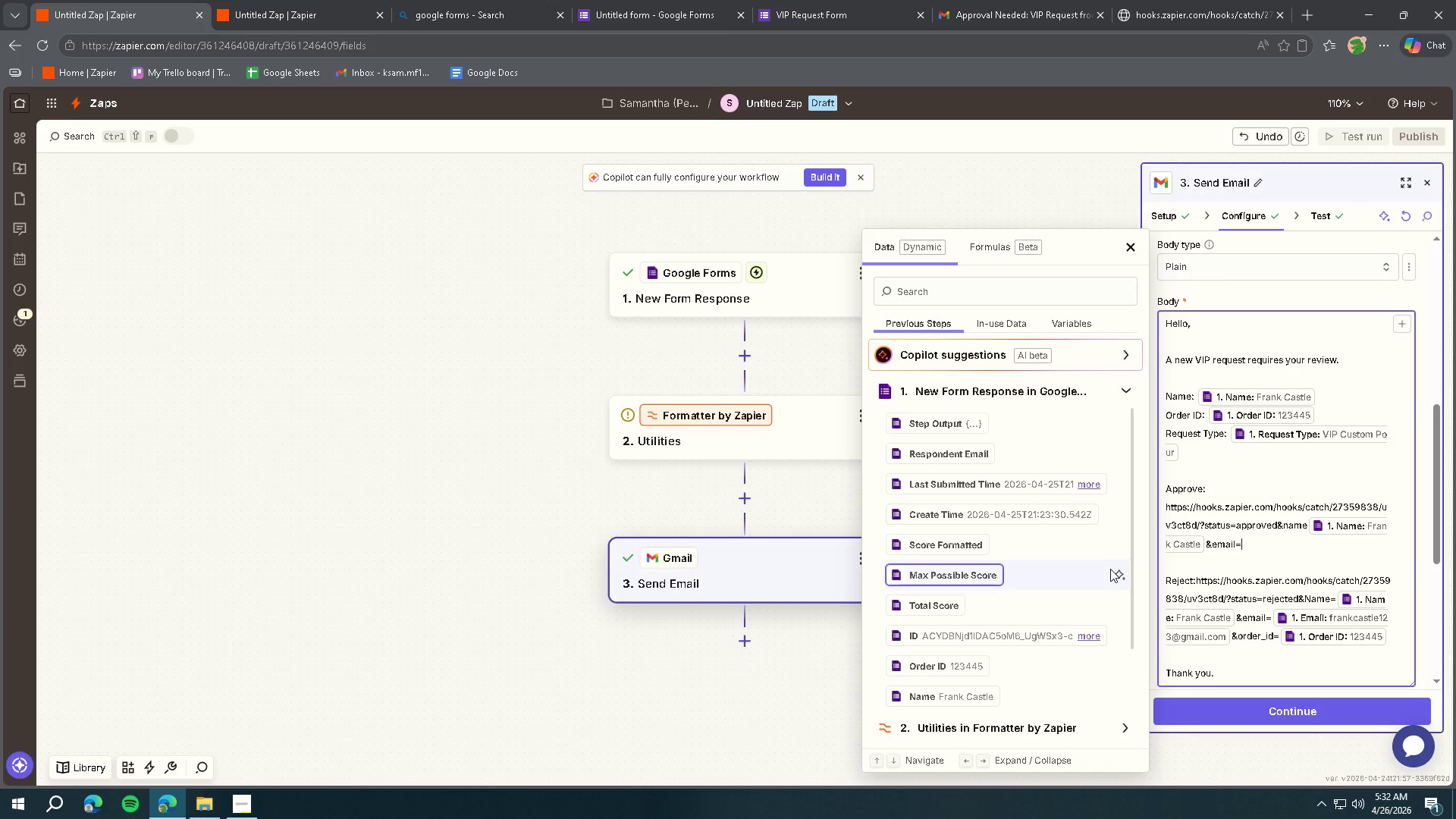 
left_click([1304, 529])
 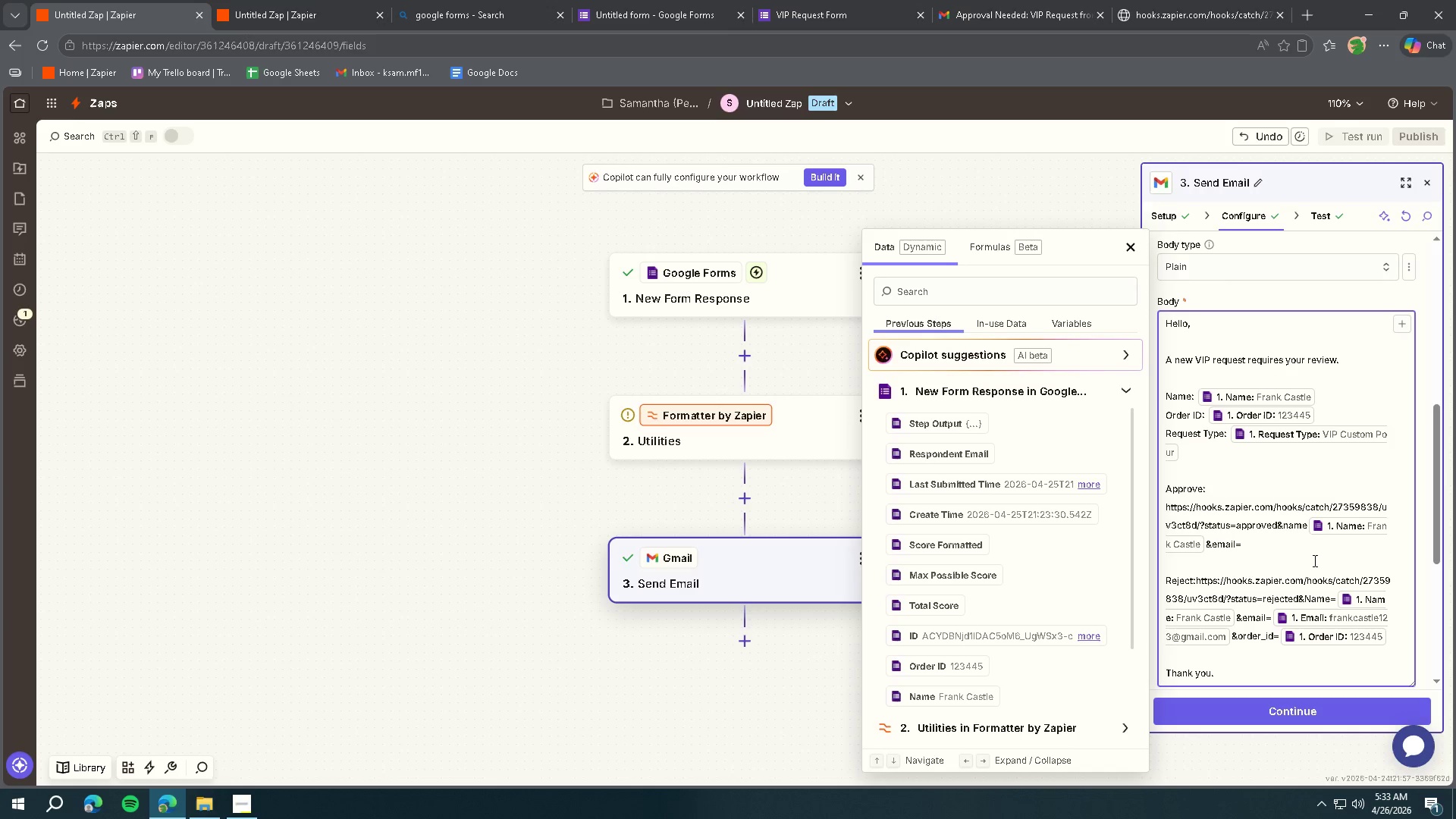 
key(ArrowRight)
 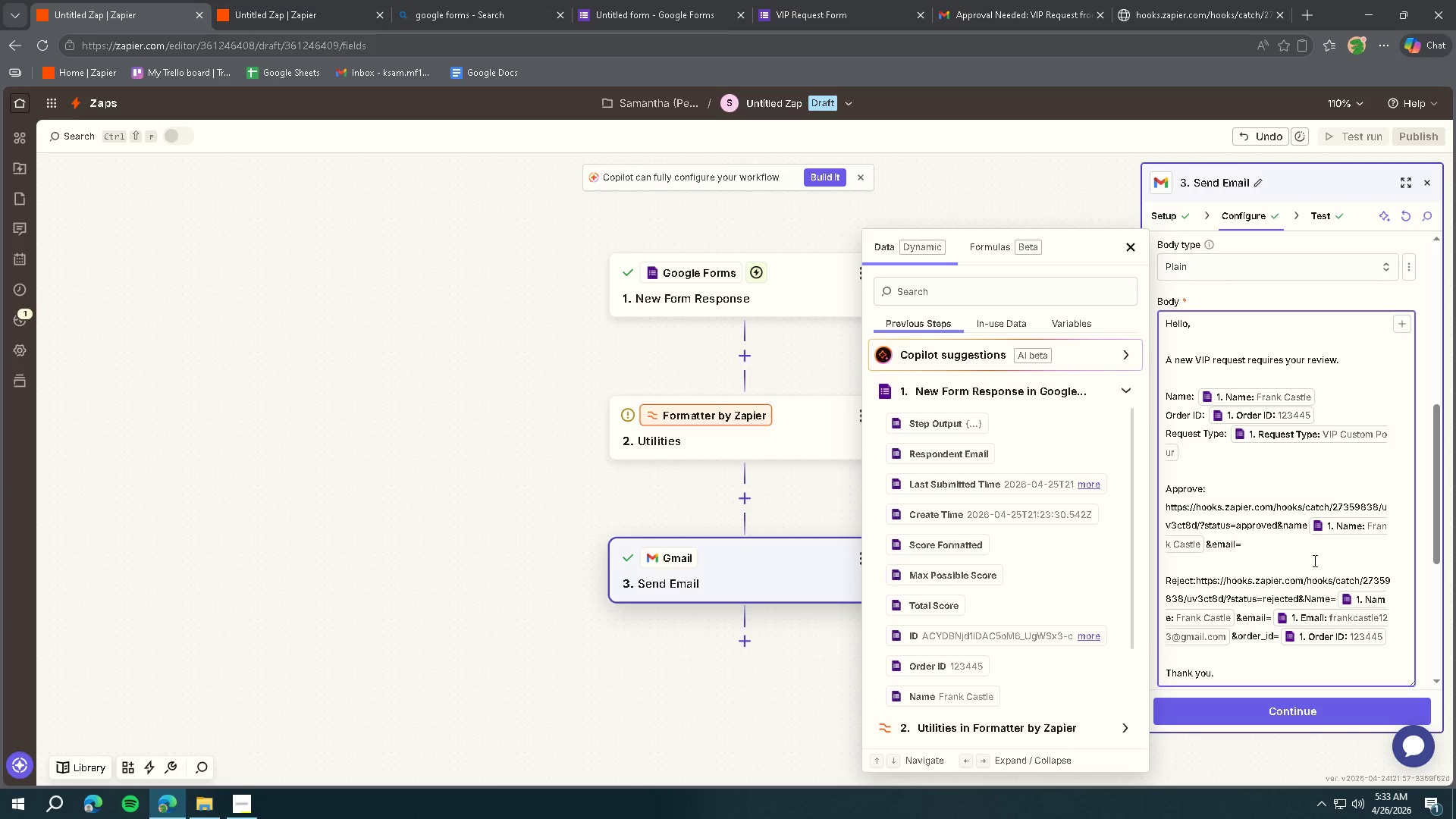 
key(Equal)
 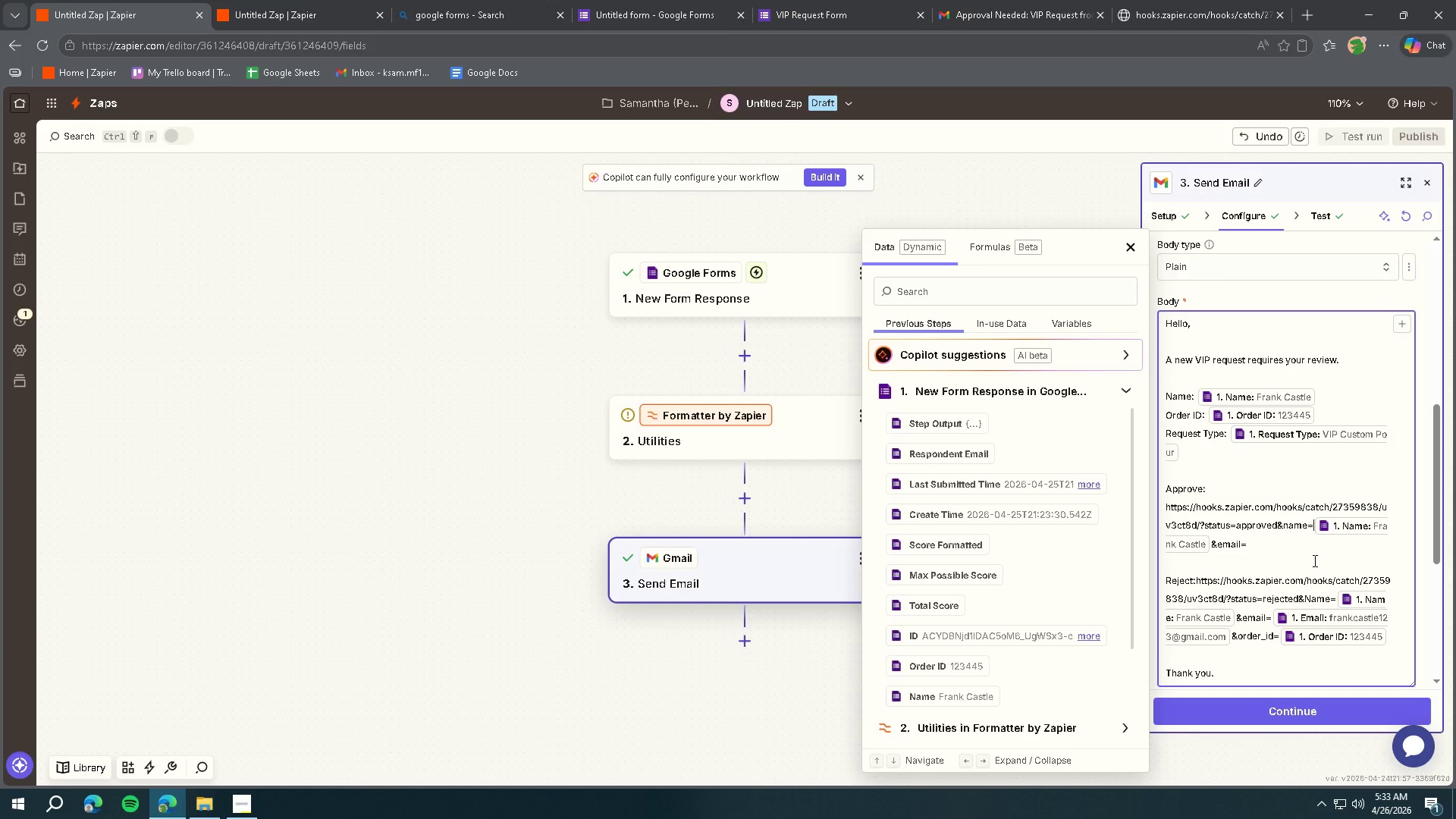 
left_click([1310, 551])
 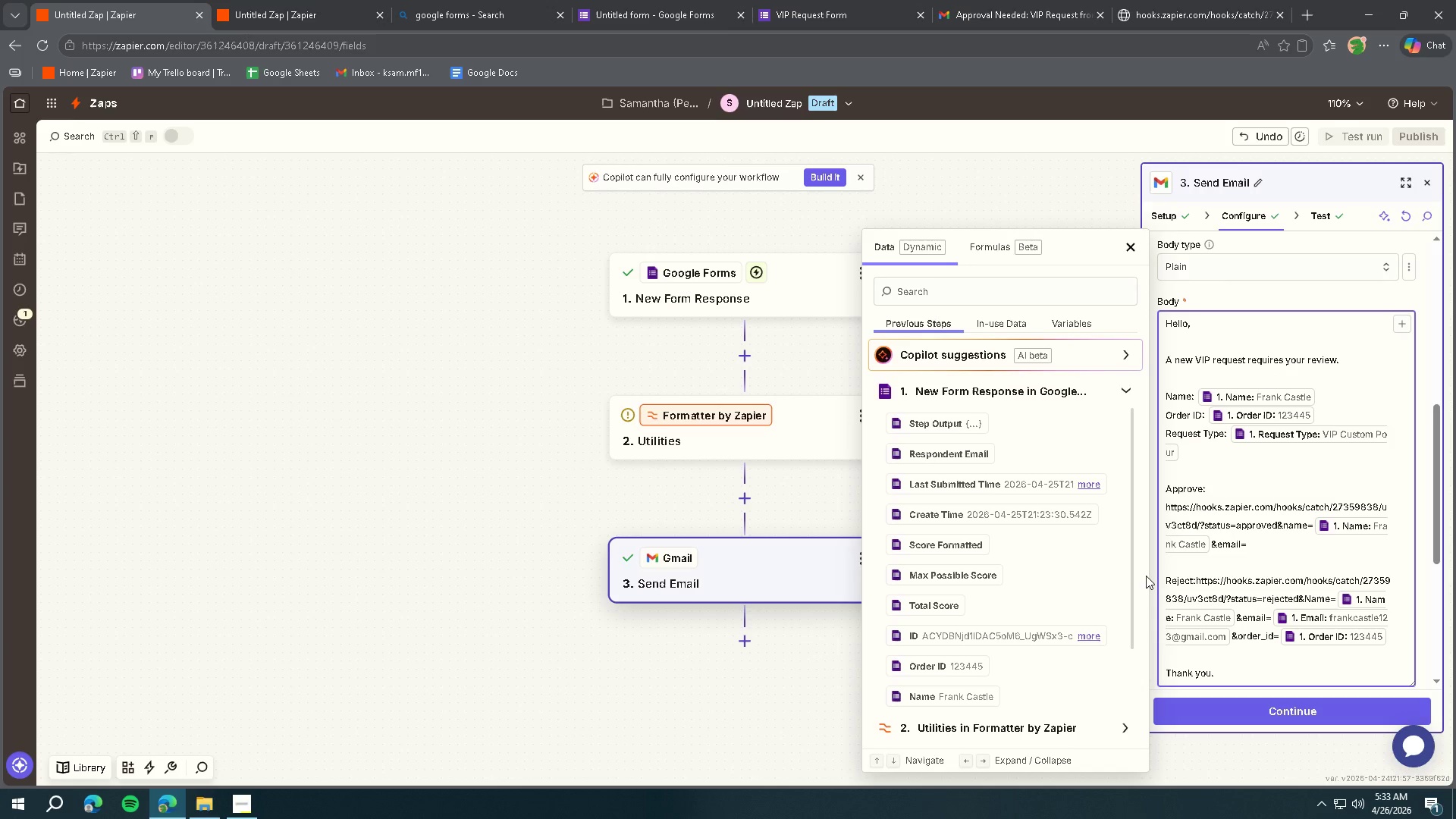 
wait(16.03)
 